 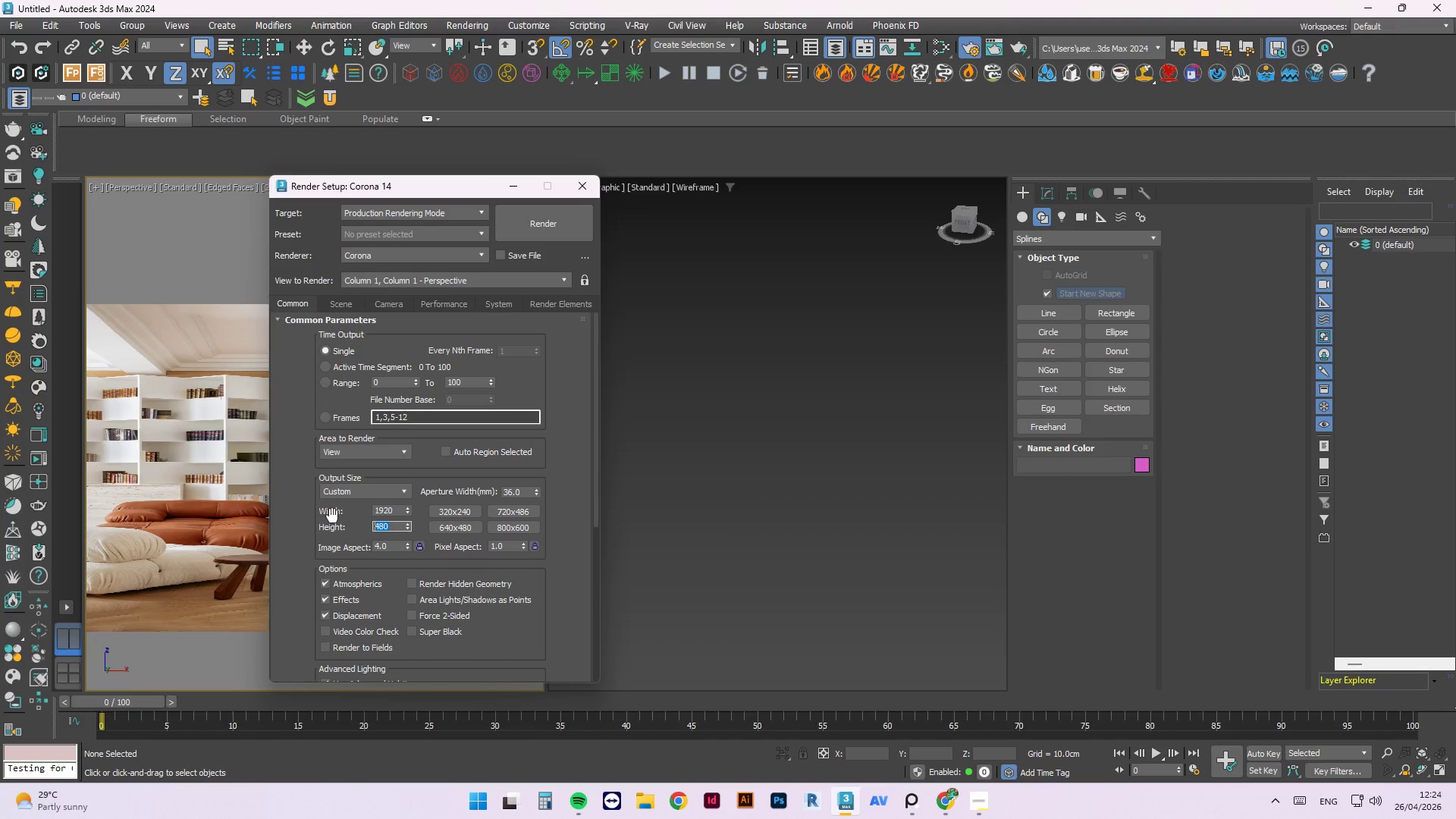 
key(Numpad1)
 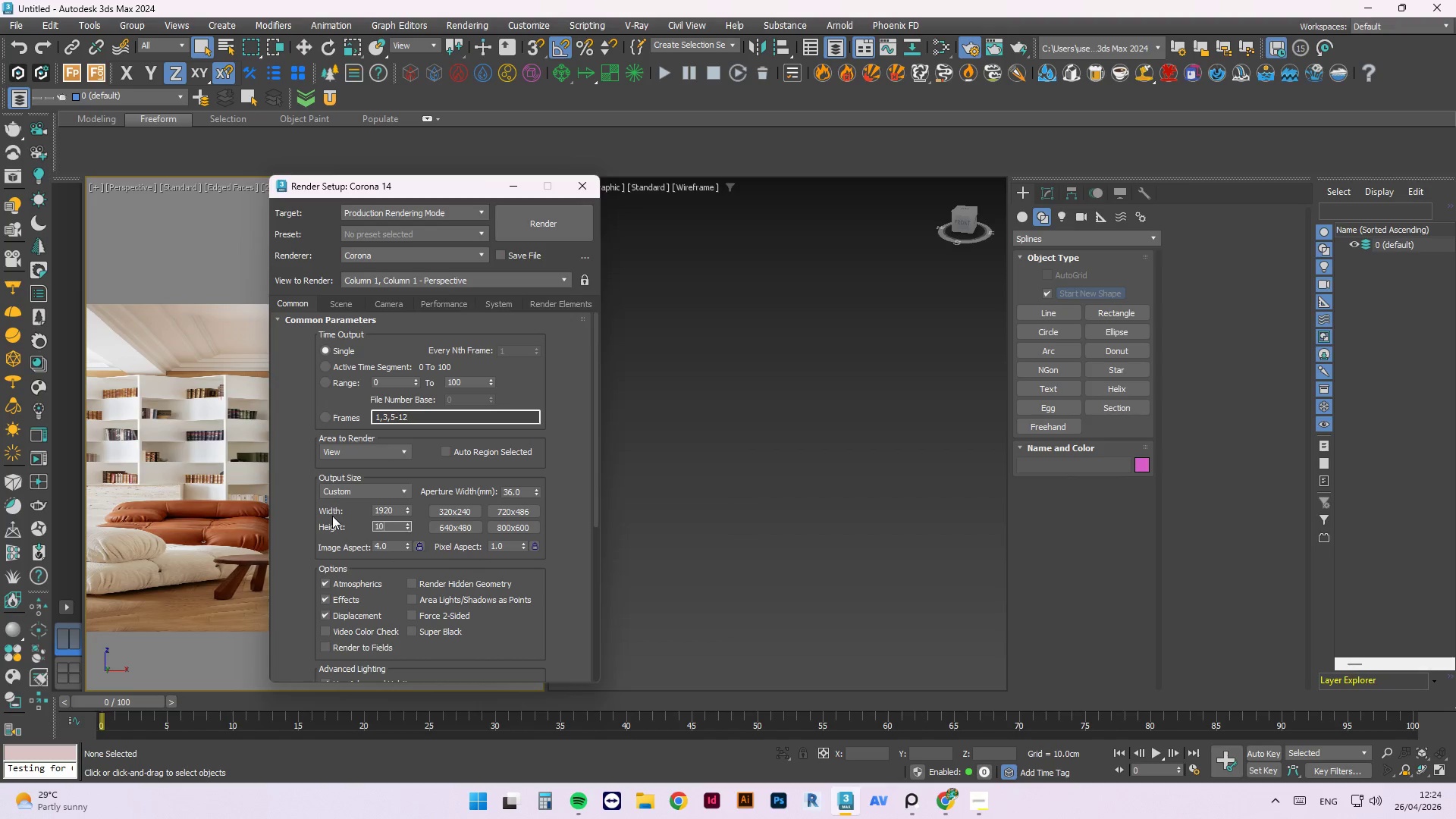 
key(Numpad0)
 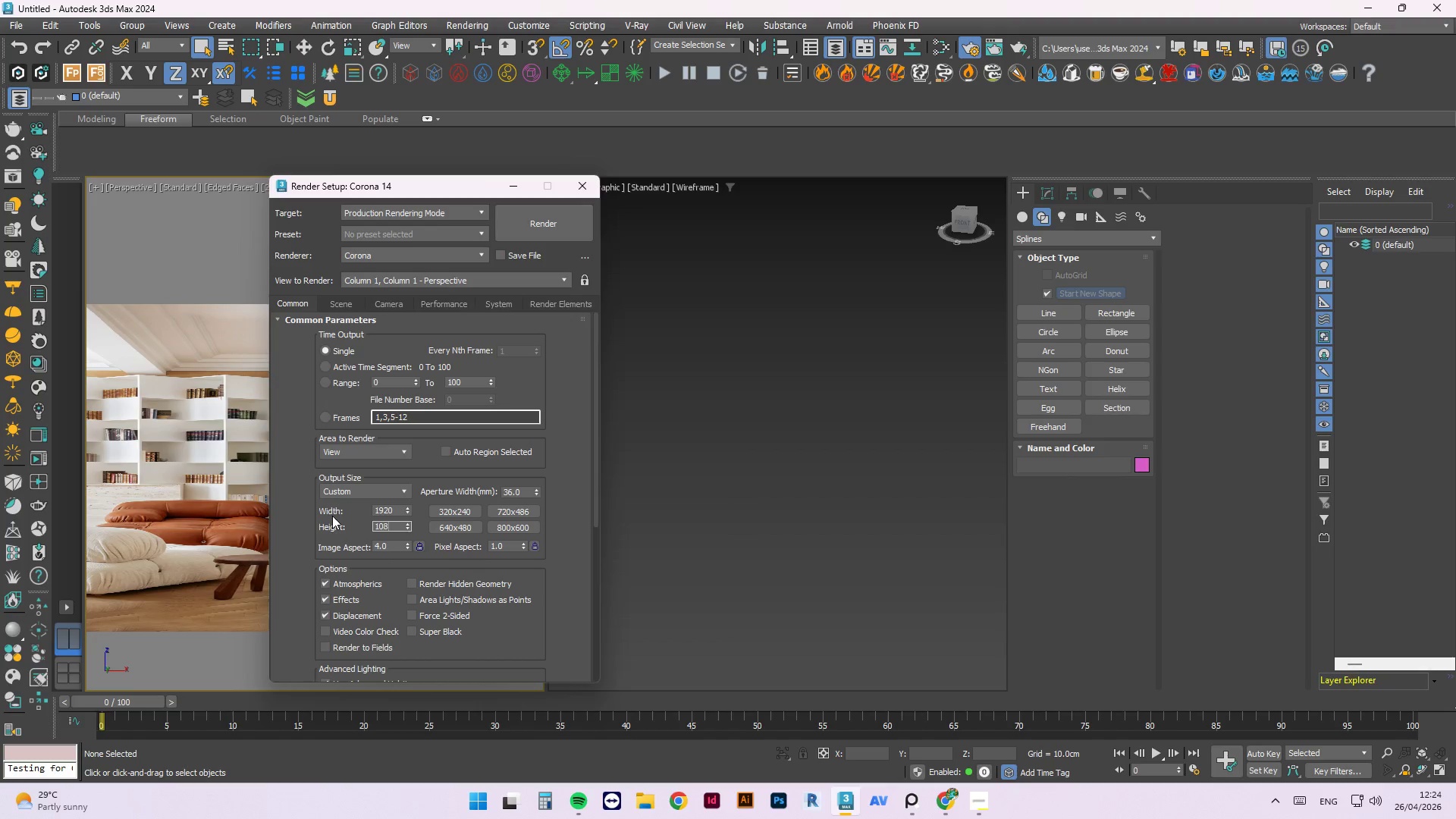 
key(Numpad8)
 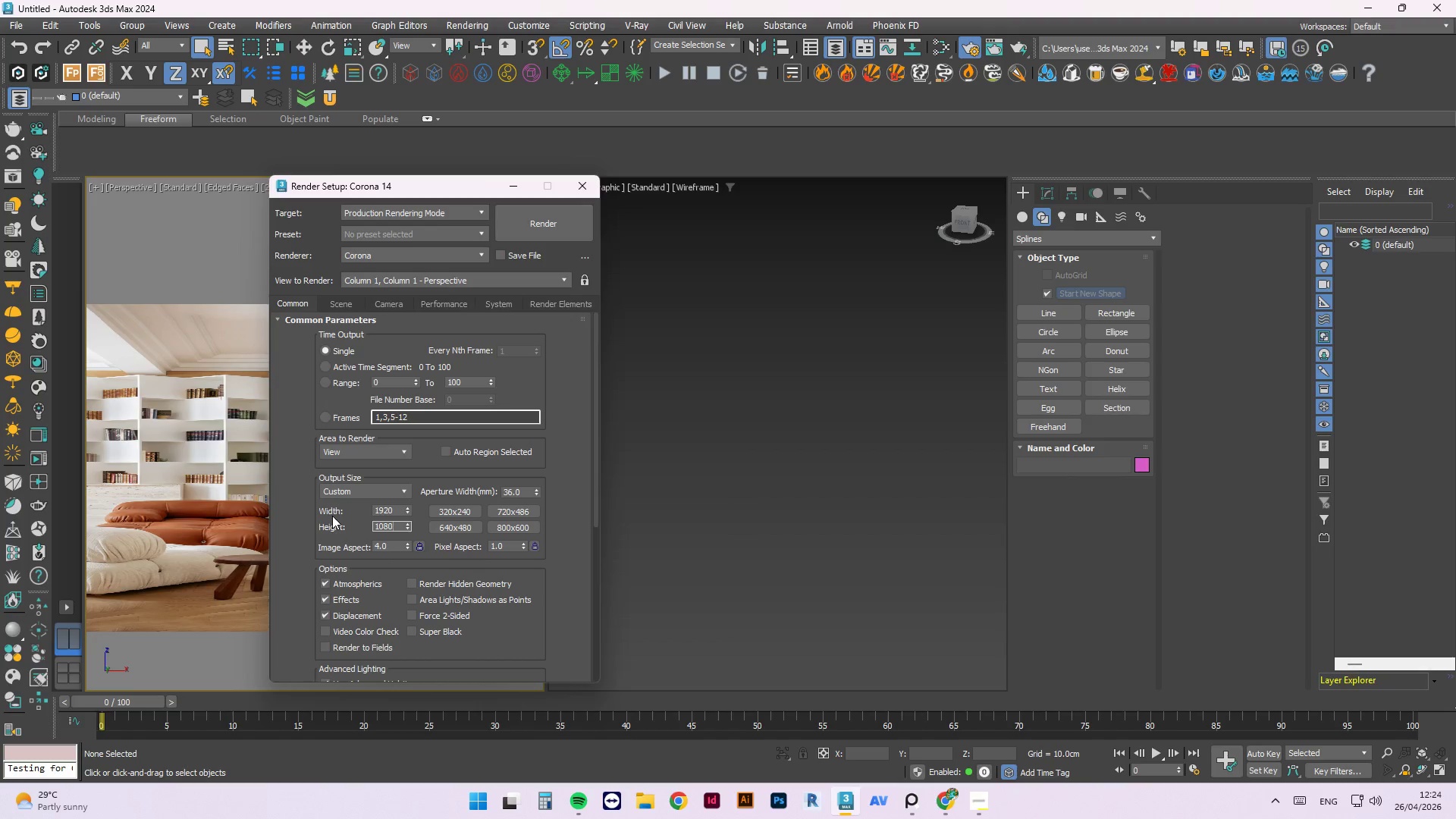 
key(Numpad0)
 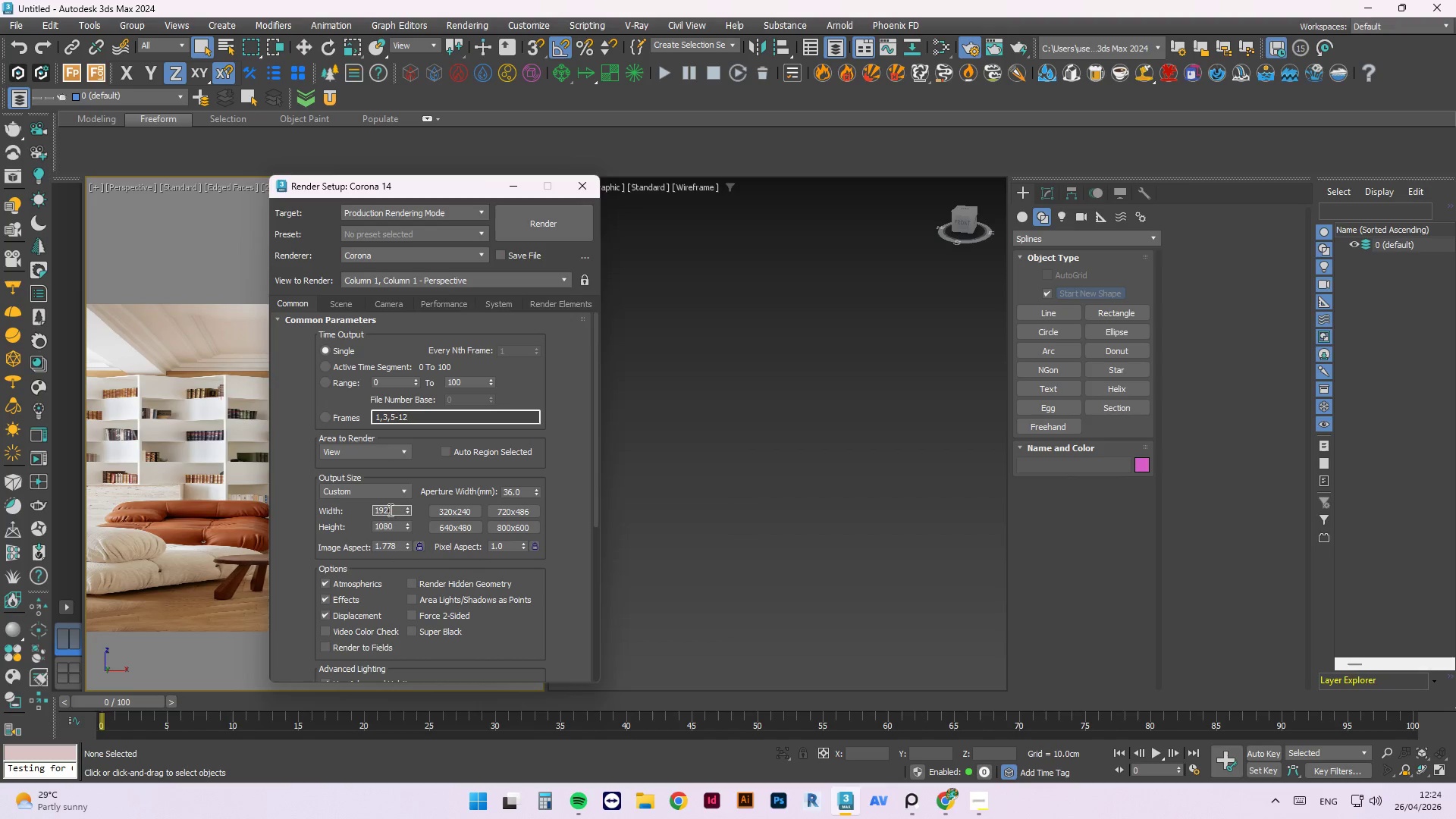 
left_click([416, 547])
 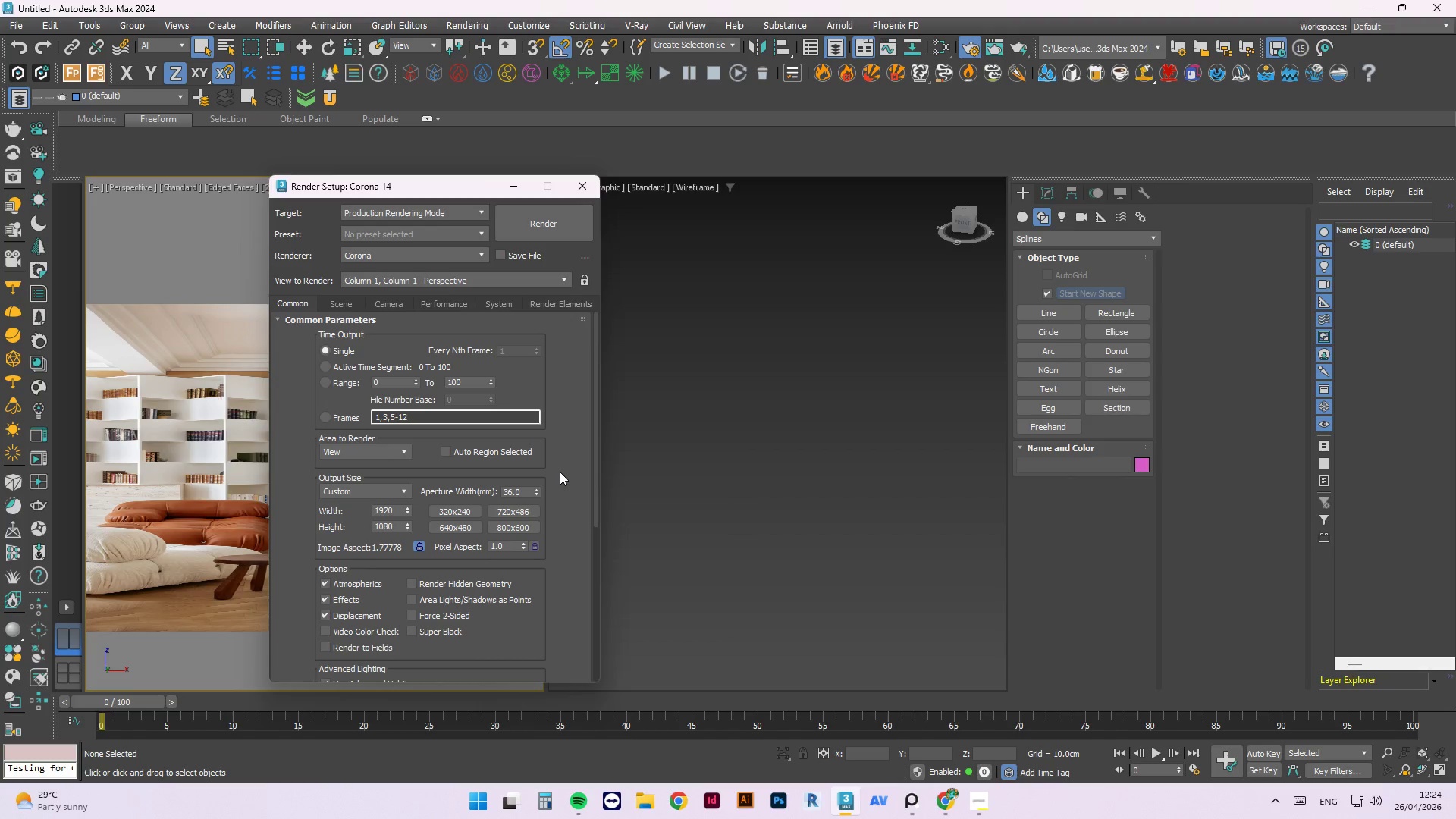 
left_click_drag(start_coordinate=[593, 472], to_coordinate=[589, 698])
 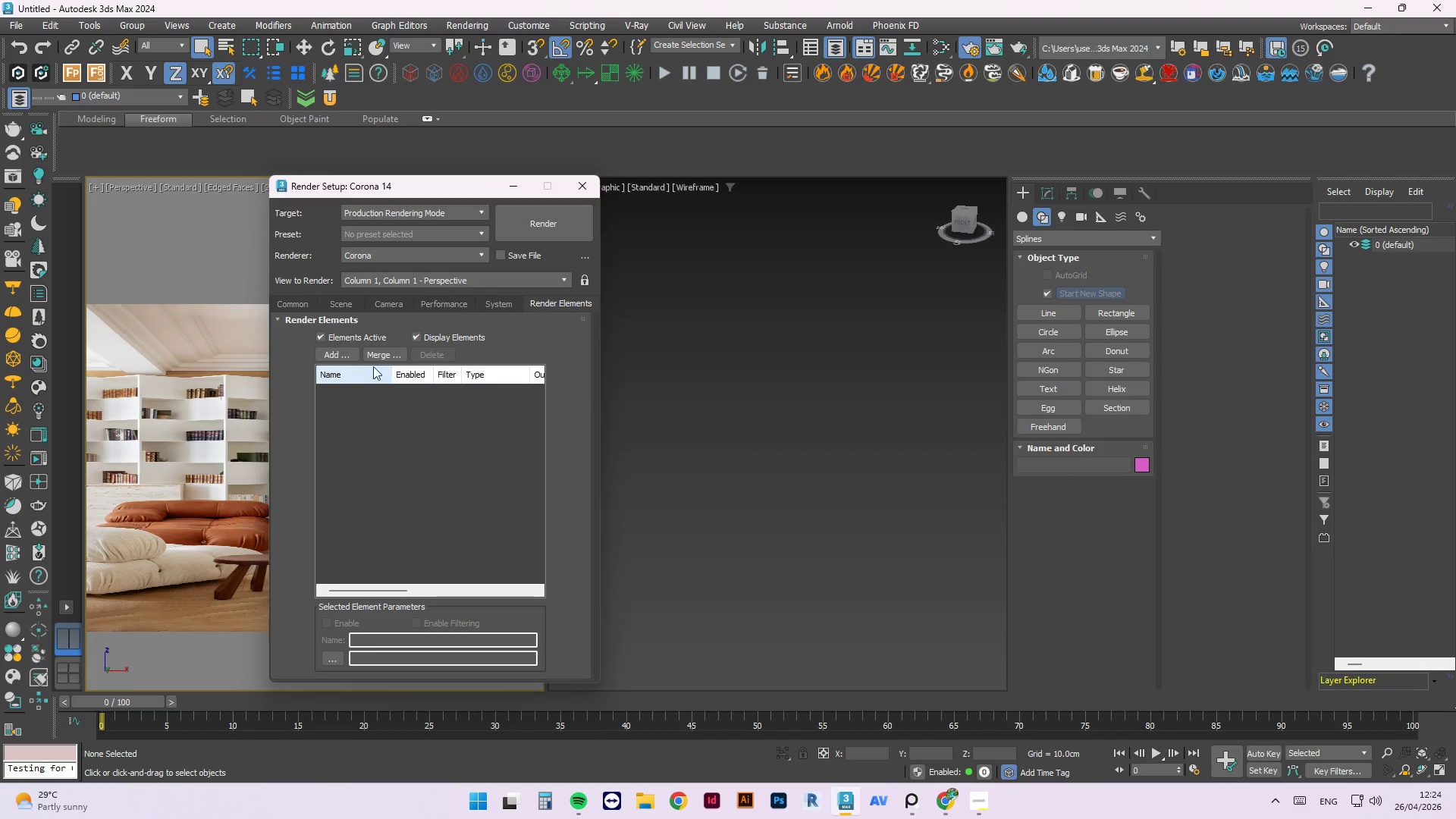 
left_click([332, 354])
 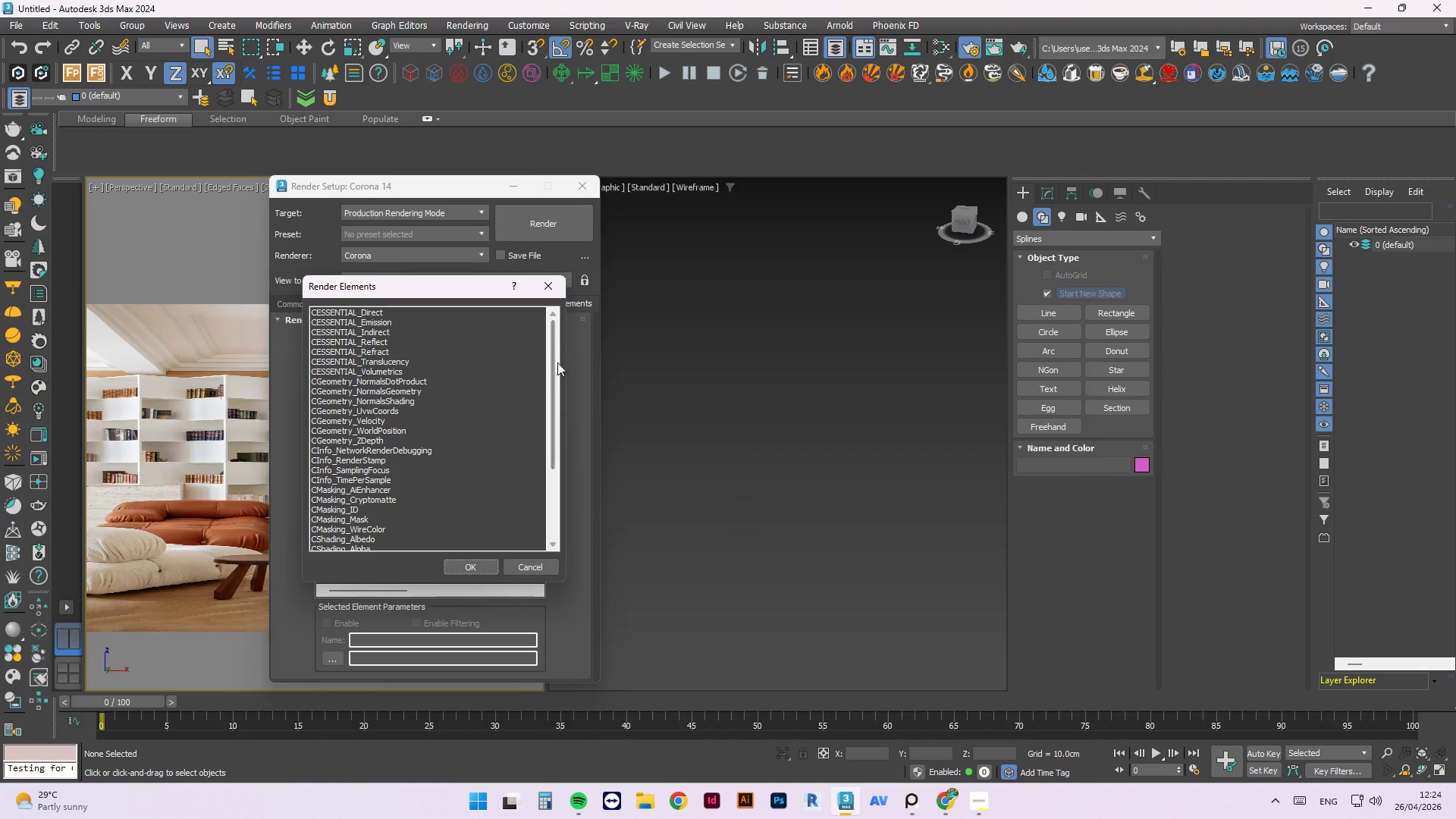 
left_click_drag(start_coordinate=[552, 360], to_coordinate=[551, 467])
 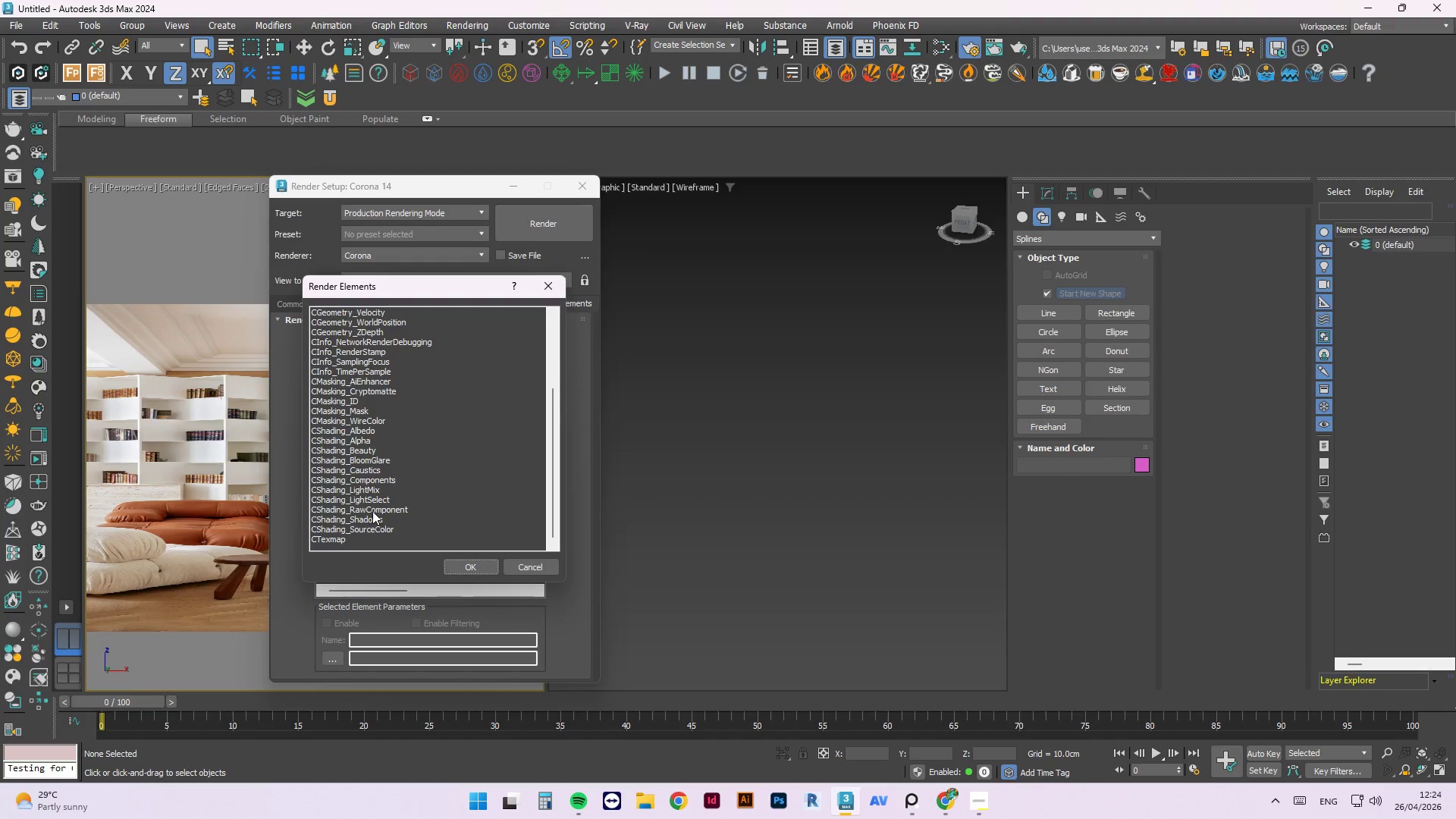 
left_click([369, 419])
 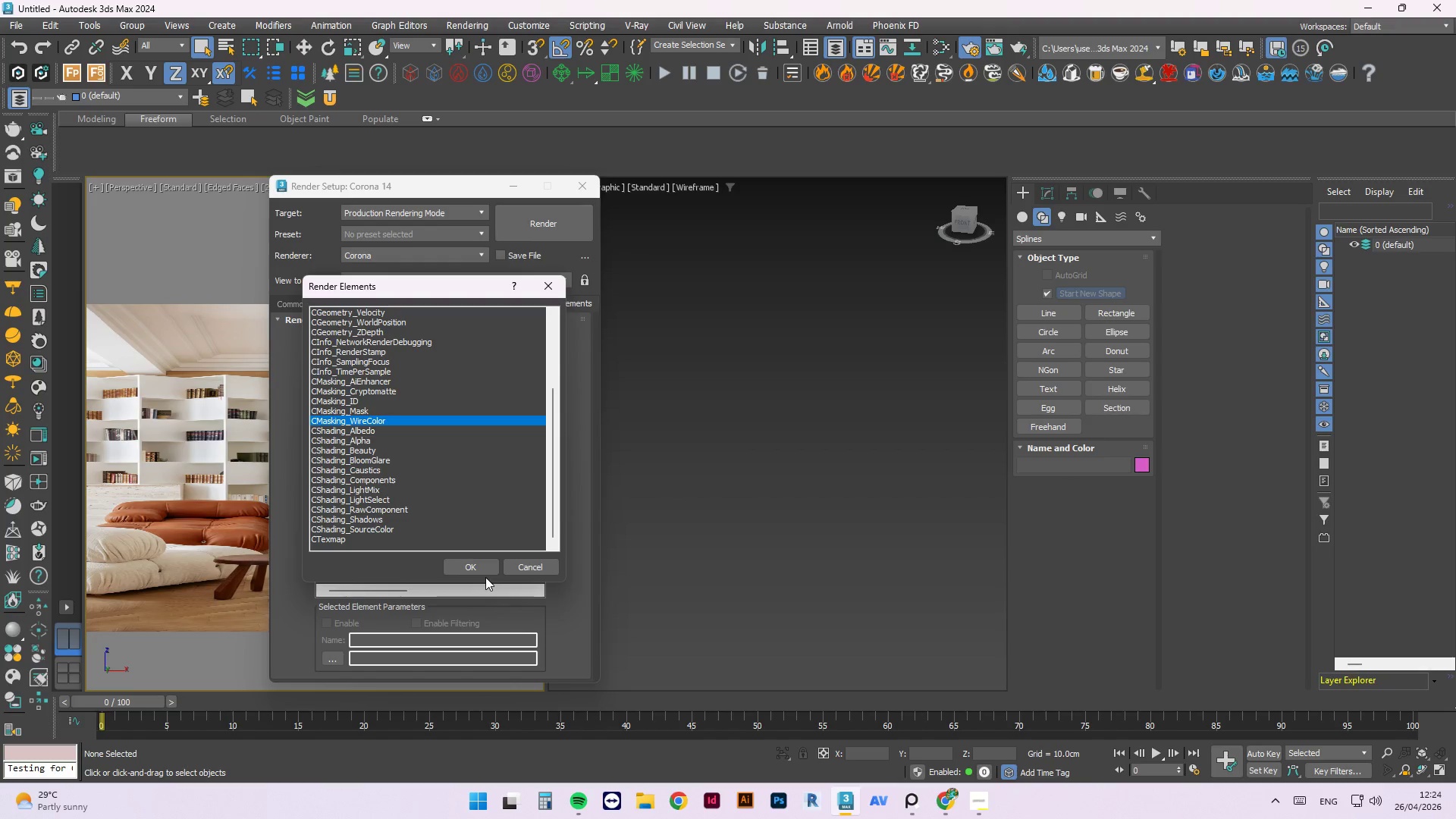 
left_click([472, 556])
 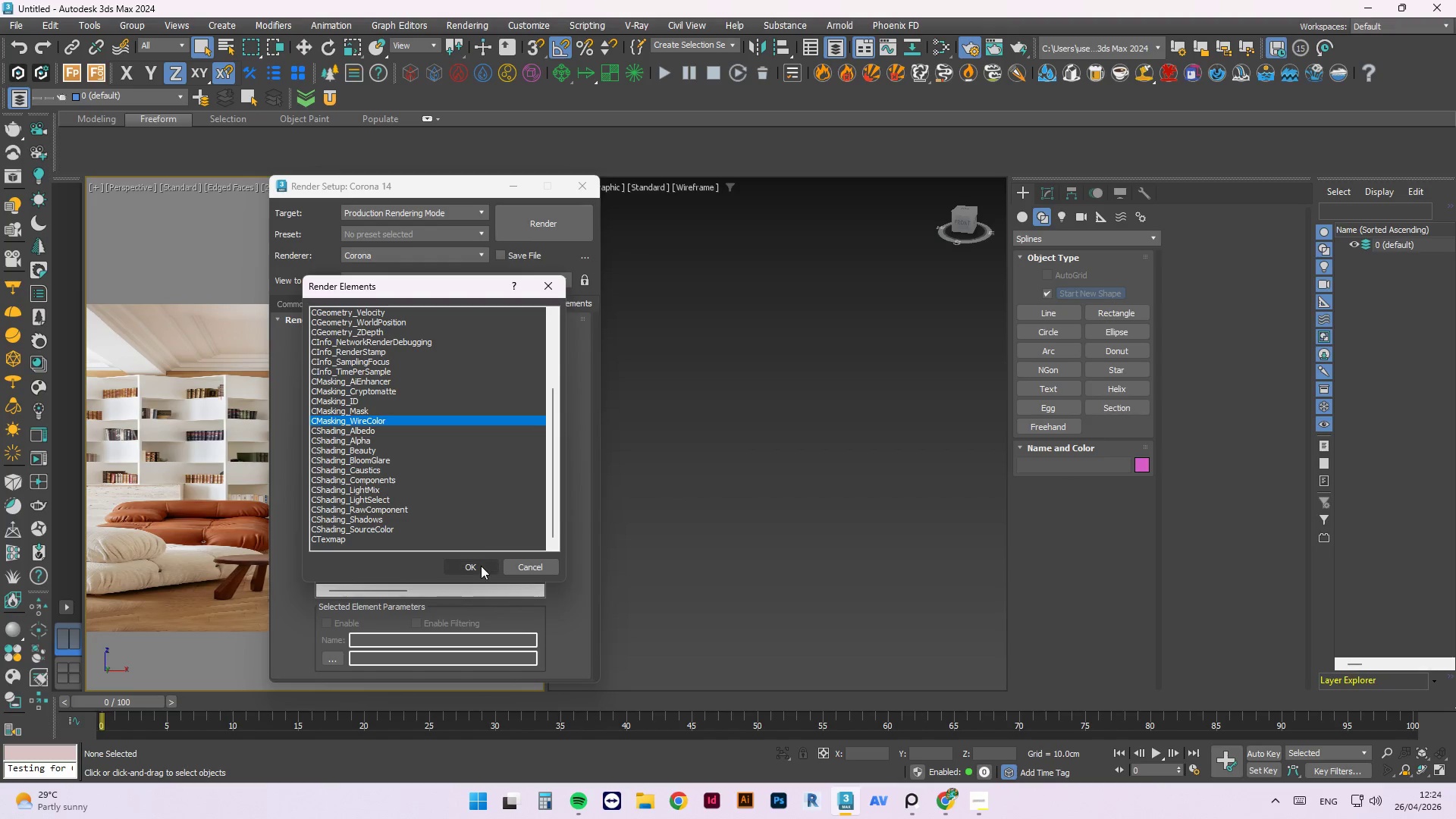 
left_click([482, 566])
 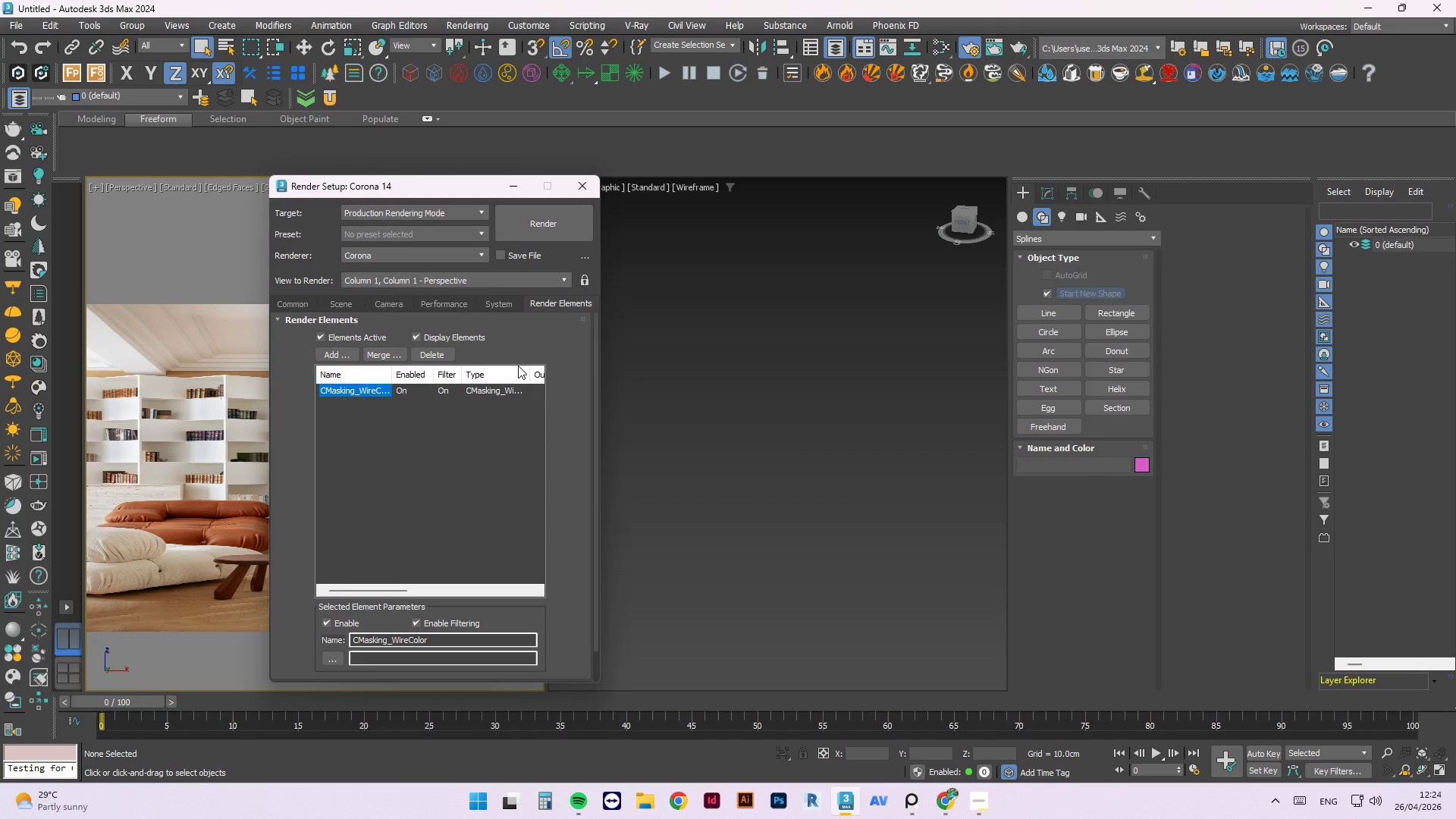 
left_click([497, 450])
 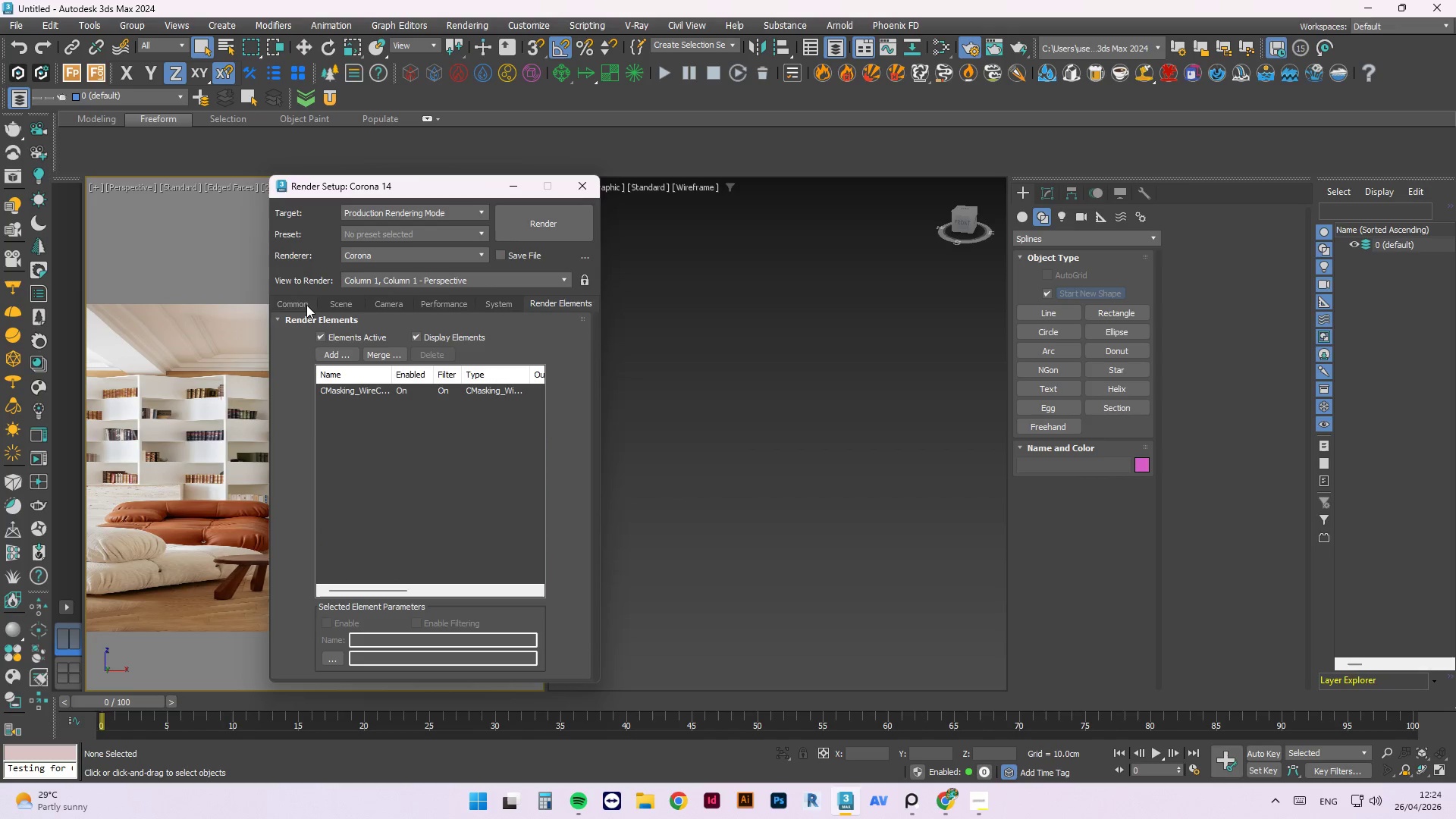 
left_click([303, 303])
 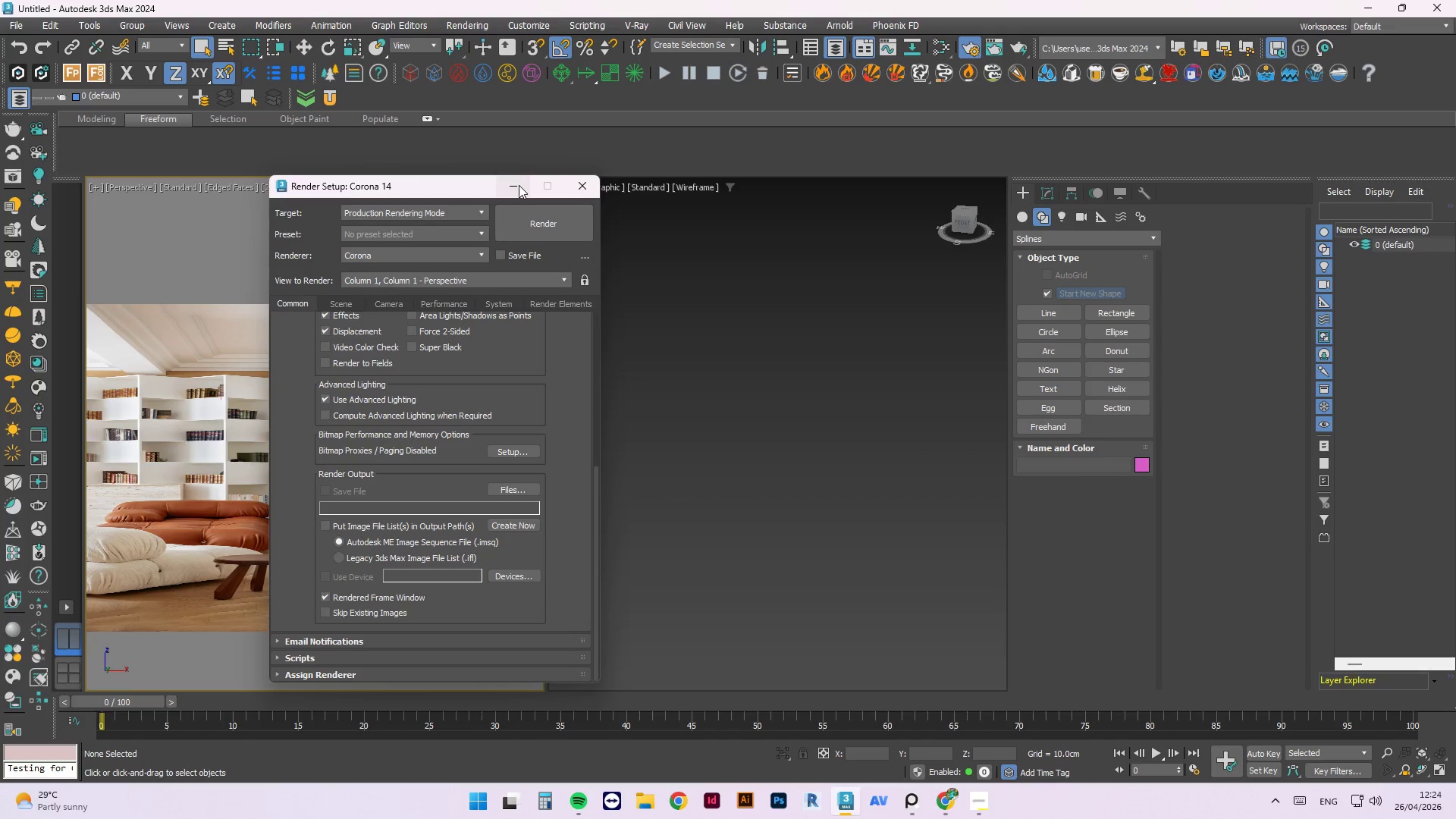 
left_click([519, 185])
 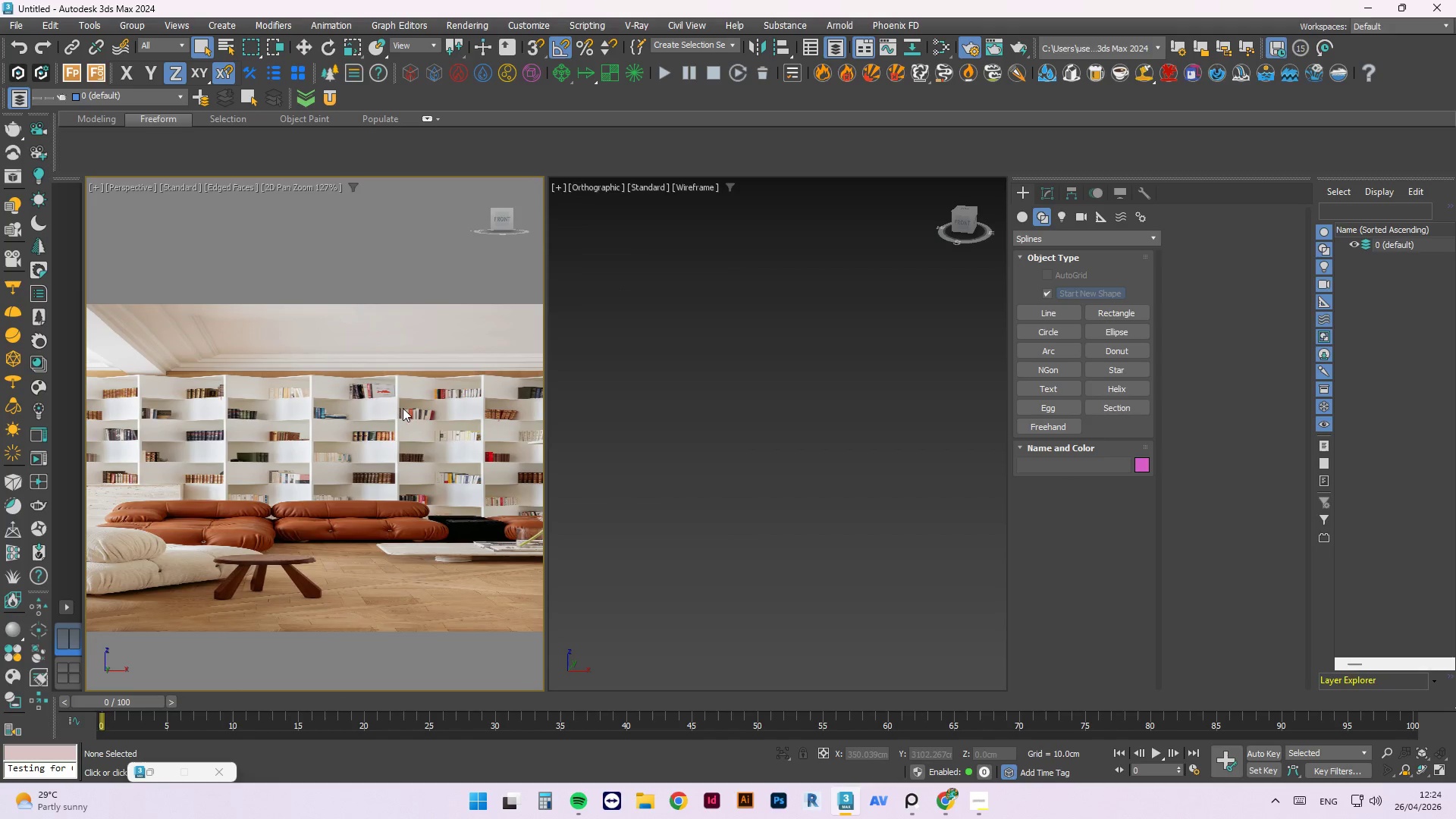 
left_click([408, 289])
 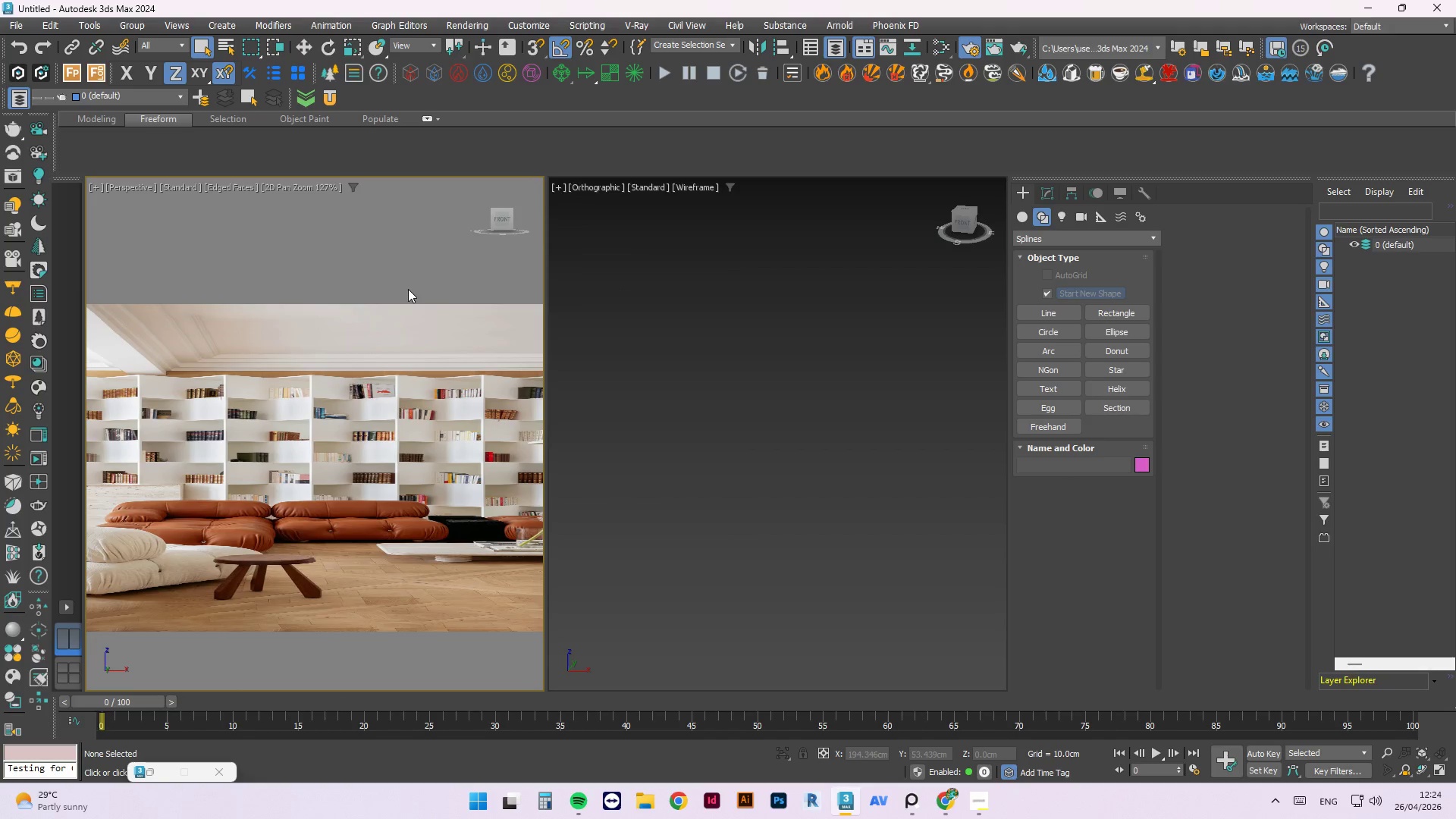 
key(Shift+F)
 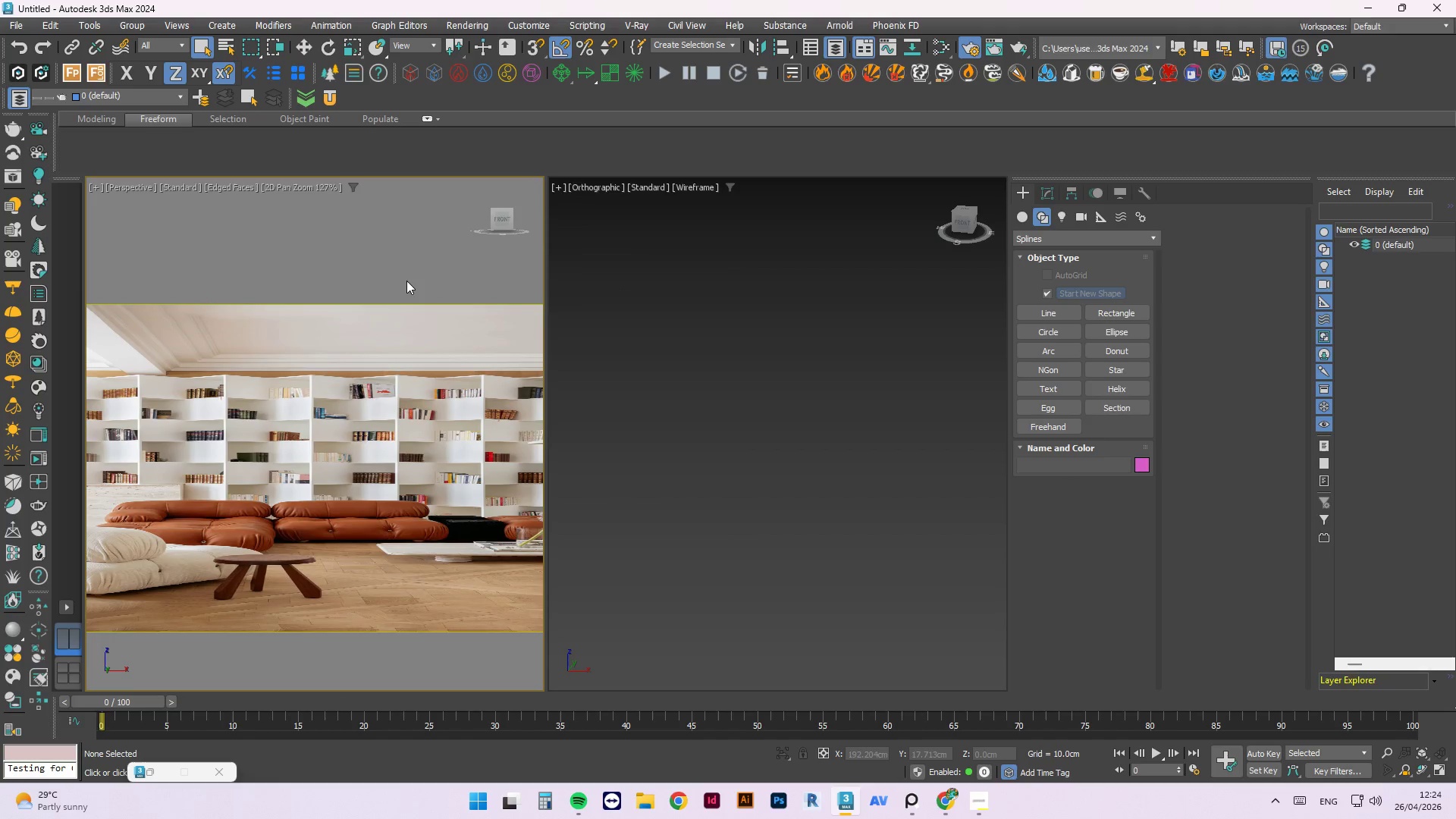 
key(Shift+F)
 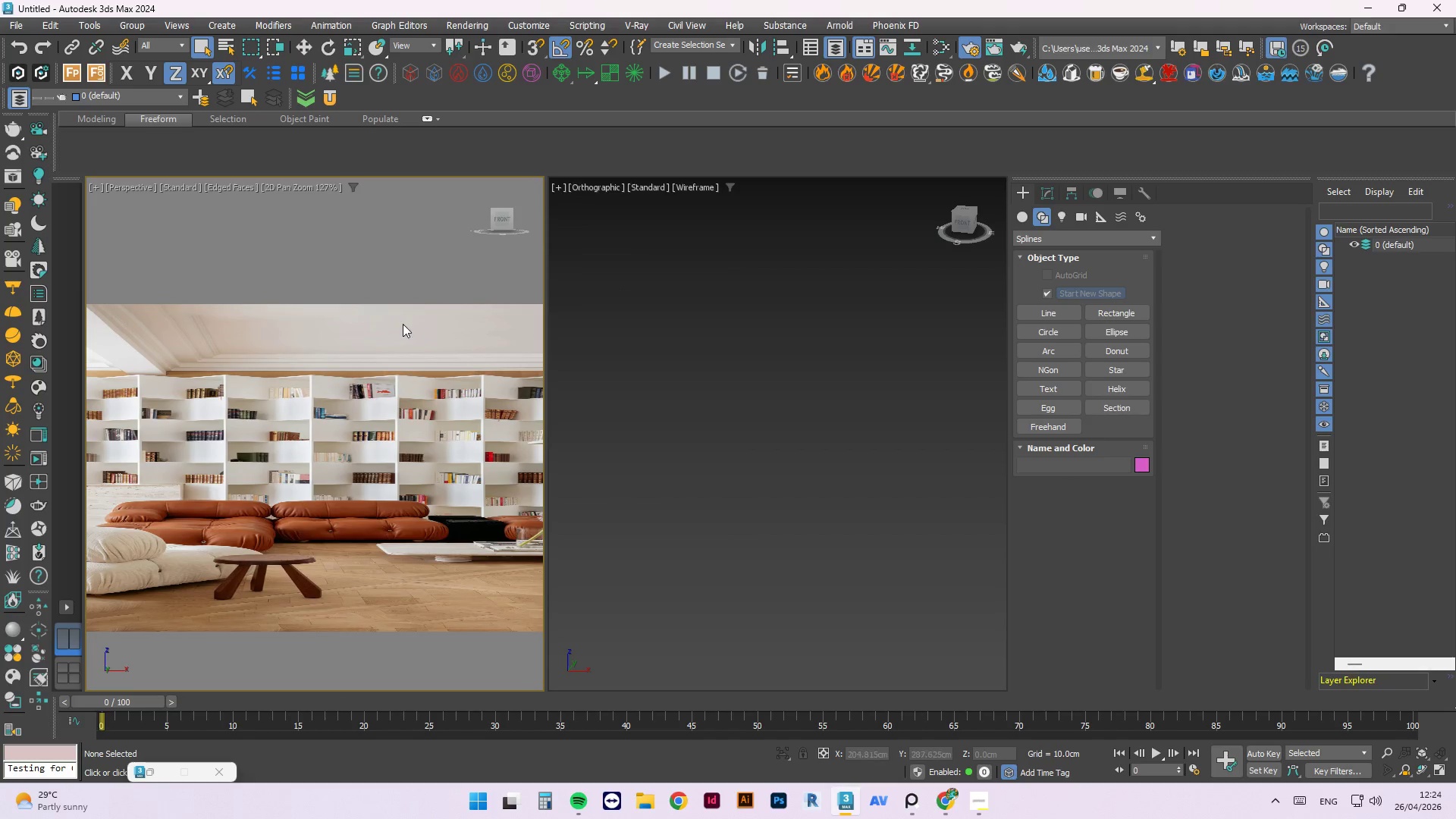 
left_click([402, 325])
 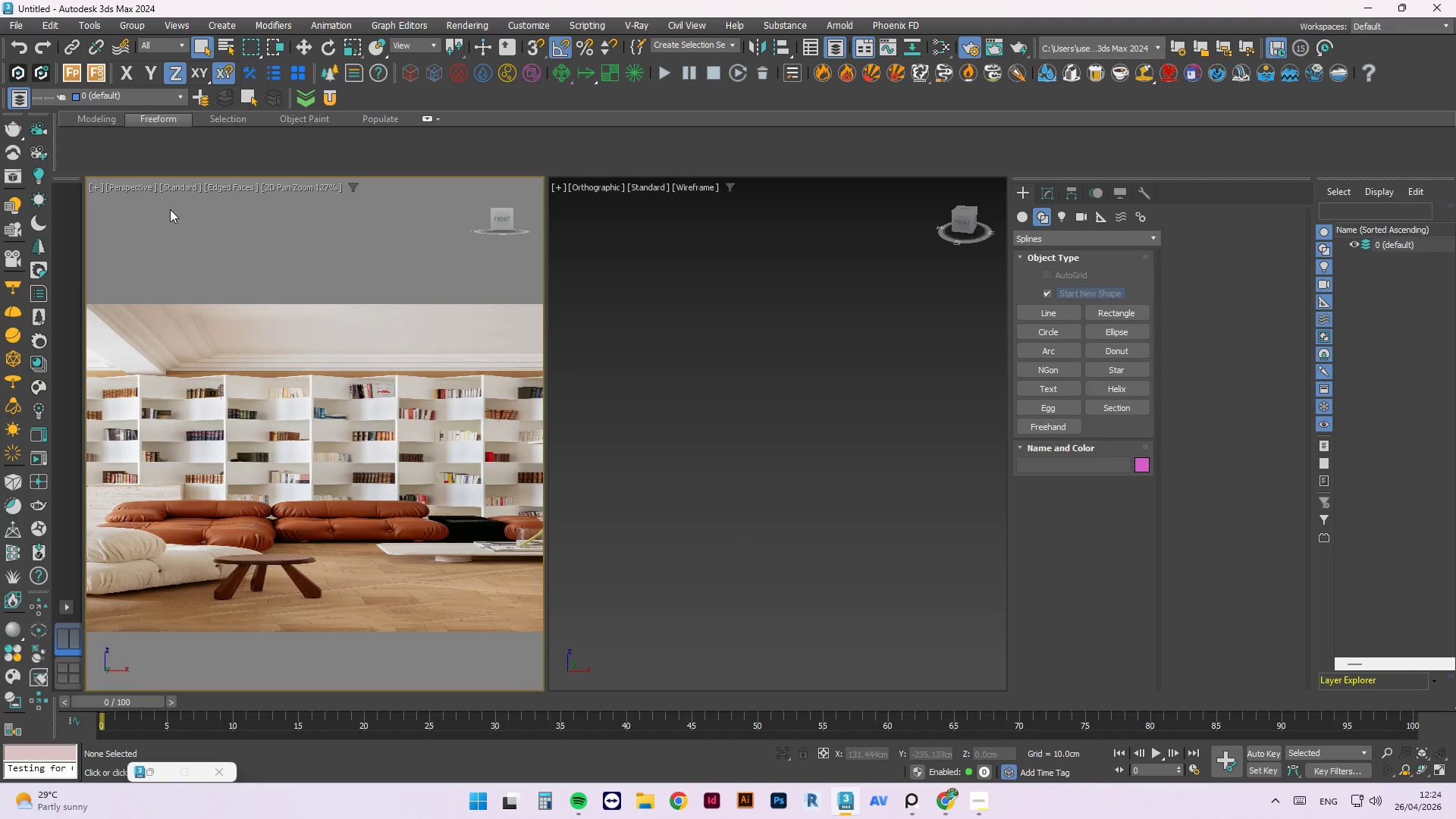 
left_click([190, 249])
 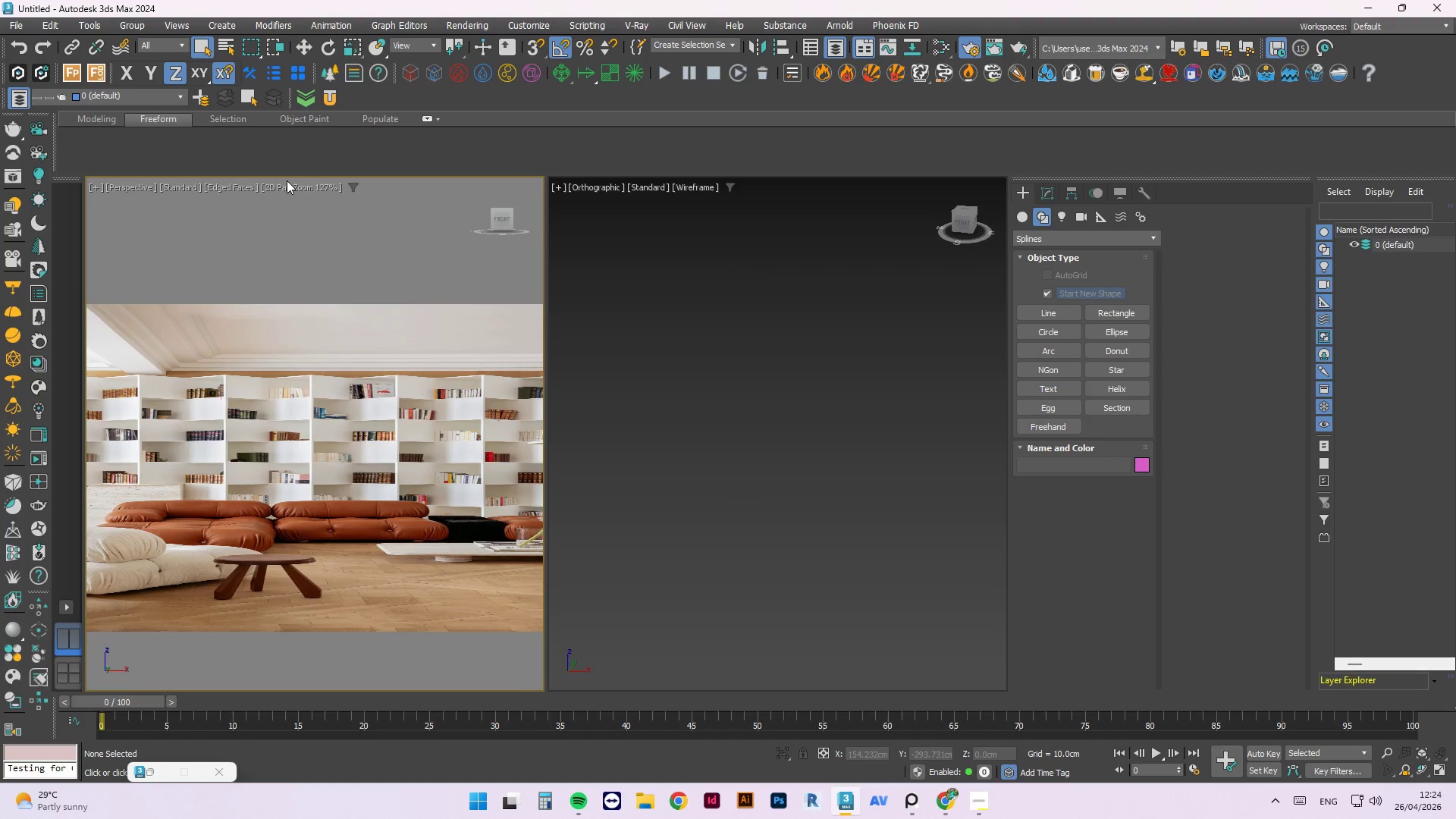 
double_click([287, 184])
 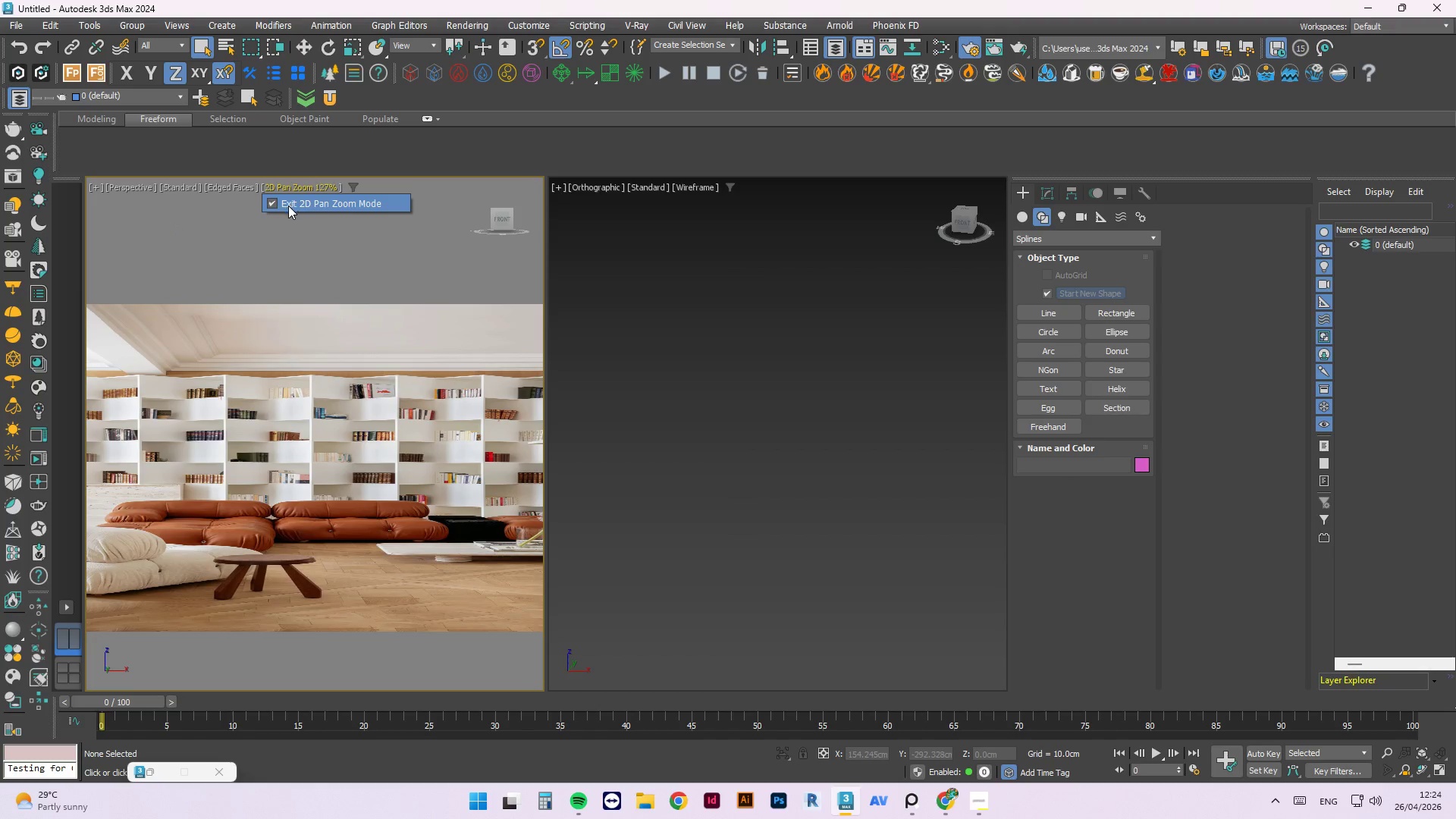 
left_click([278, 205])
 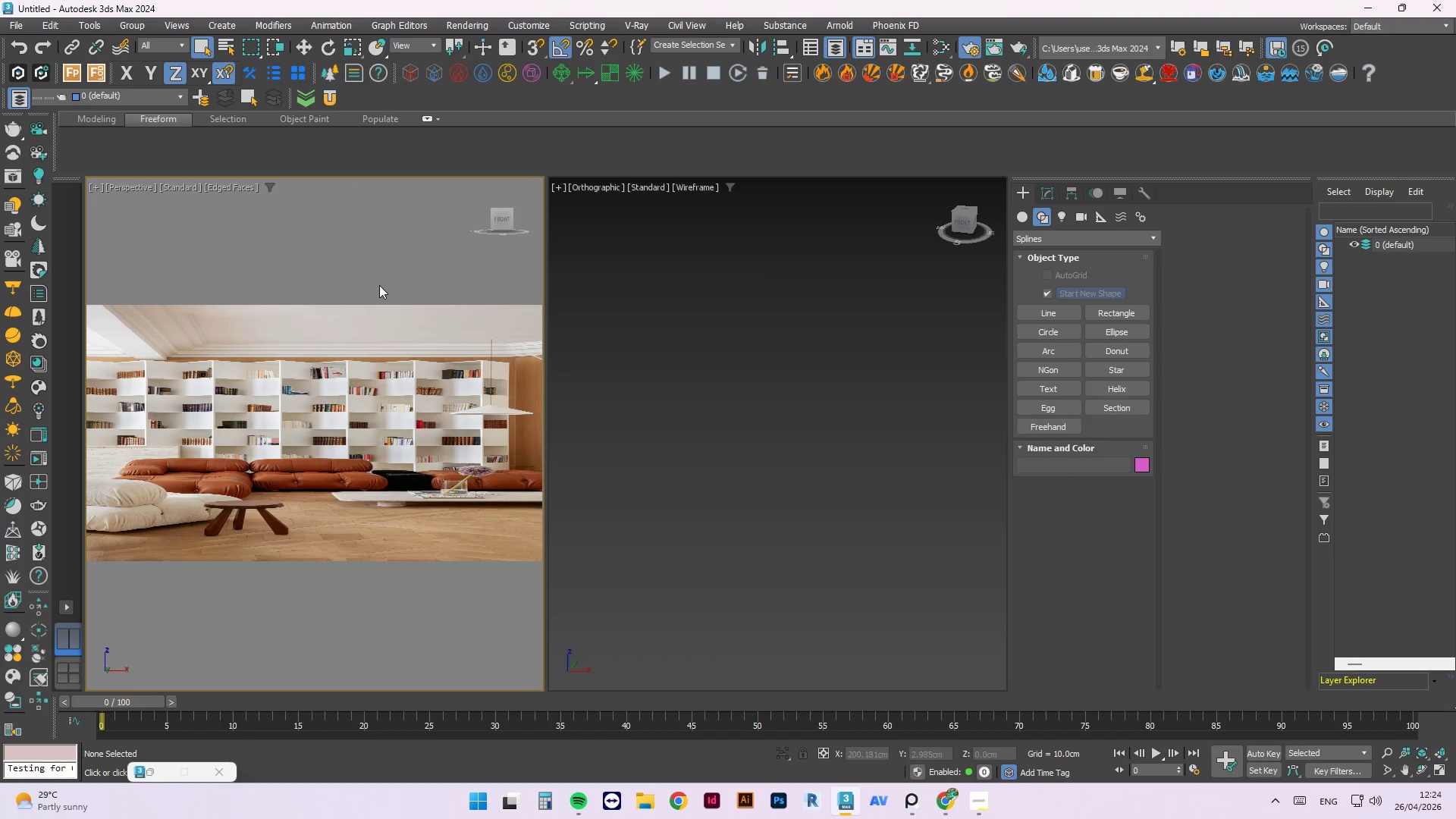 
left_click([379, 337])
 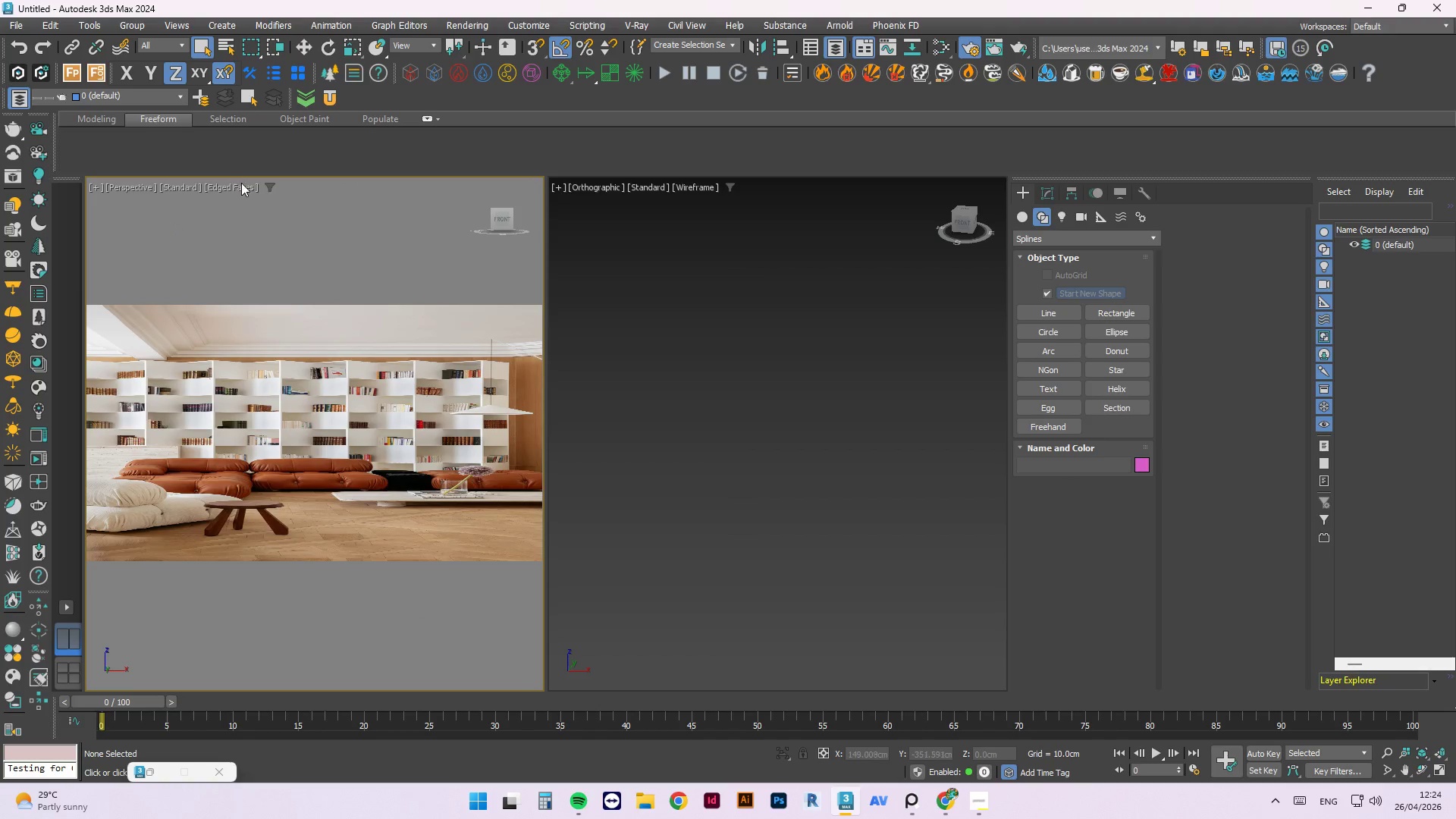 
left_click([244, 185])
 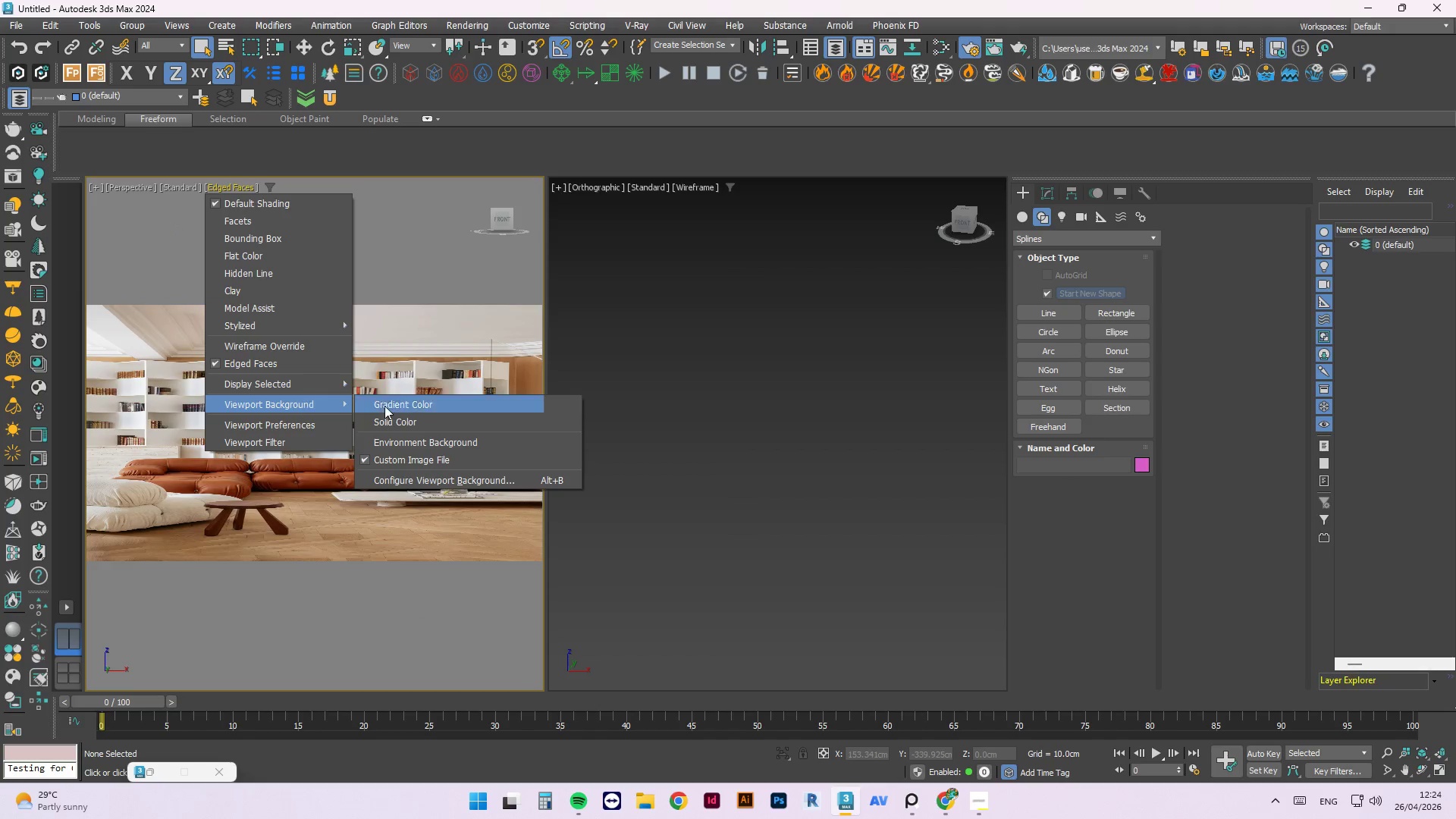 
left_click([427, 403])
 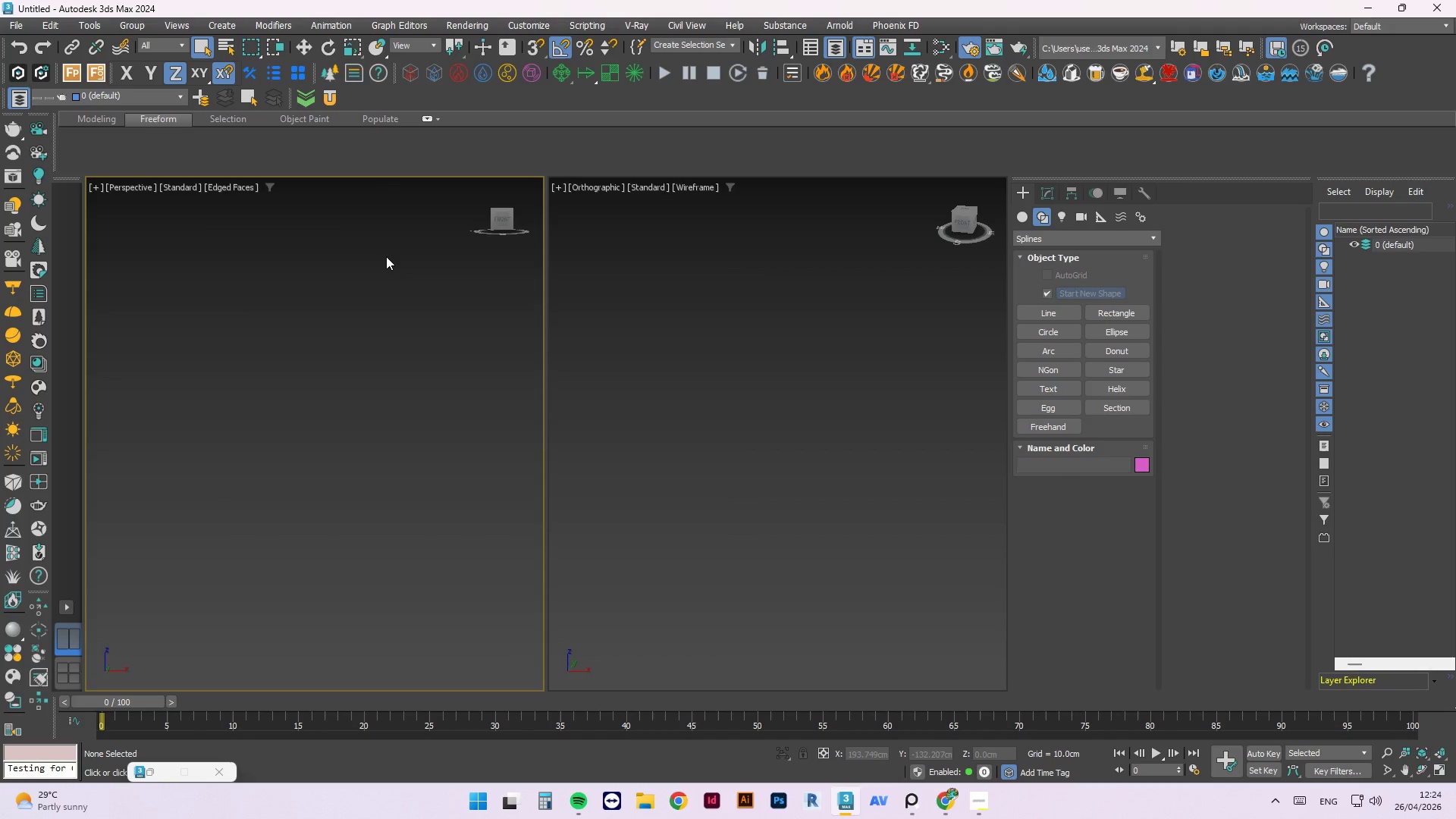 
left_click([381, 247])
 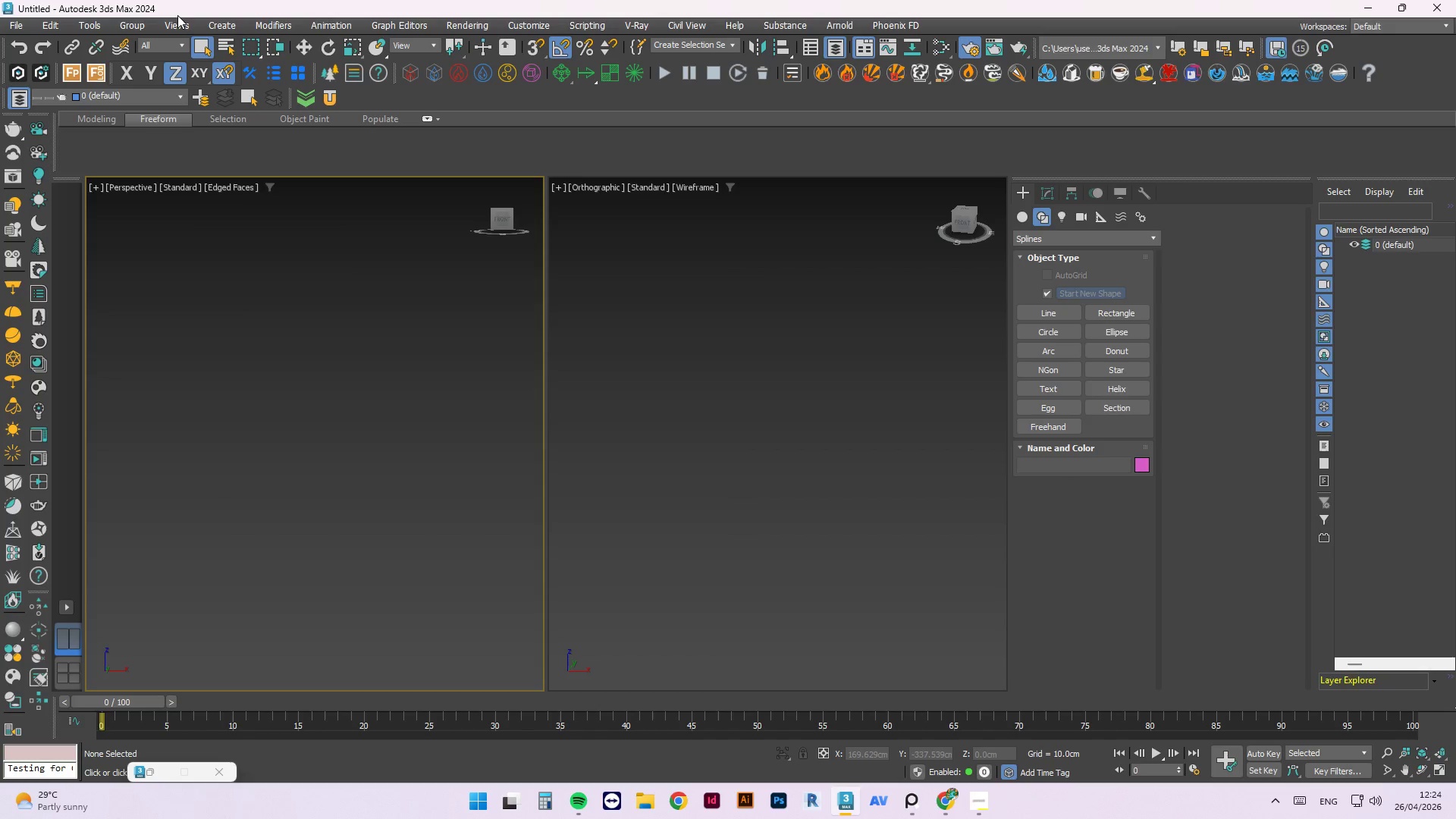 
double_click([185, 33])
 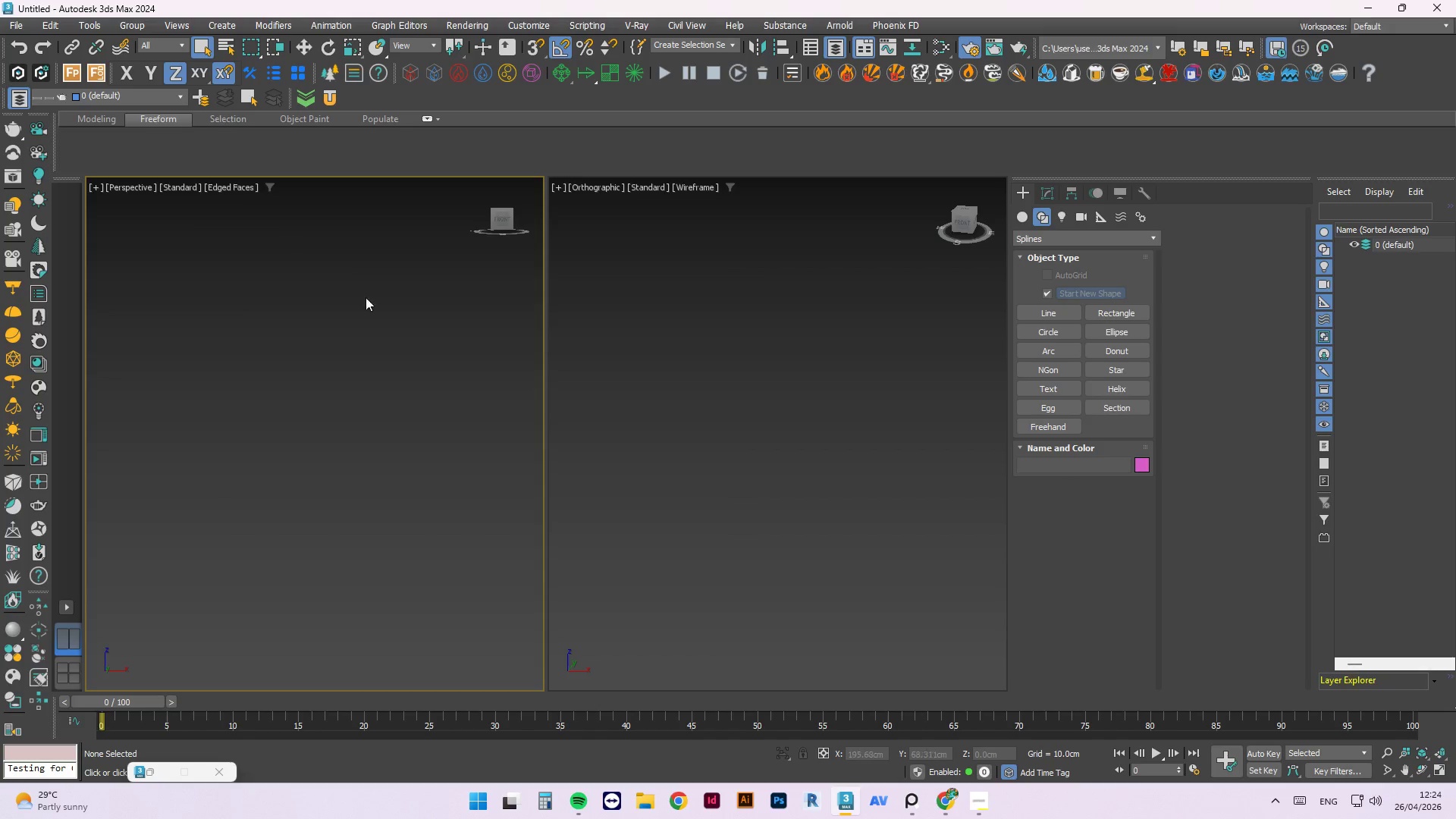 
left_click([405, 290])
 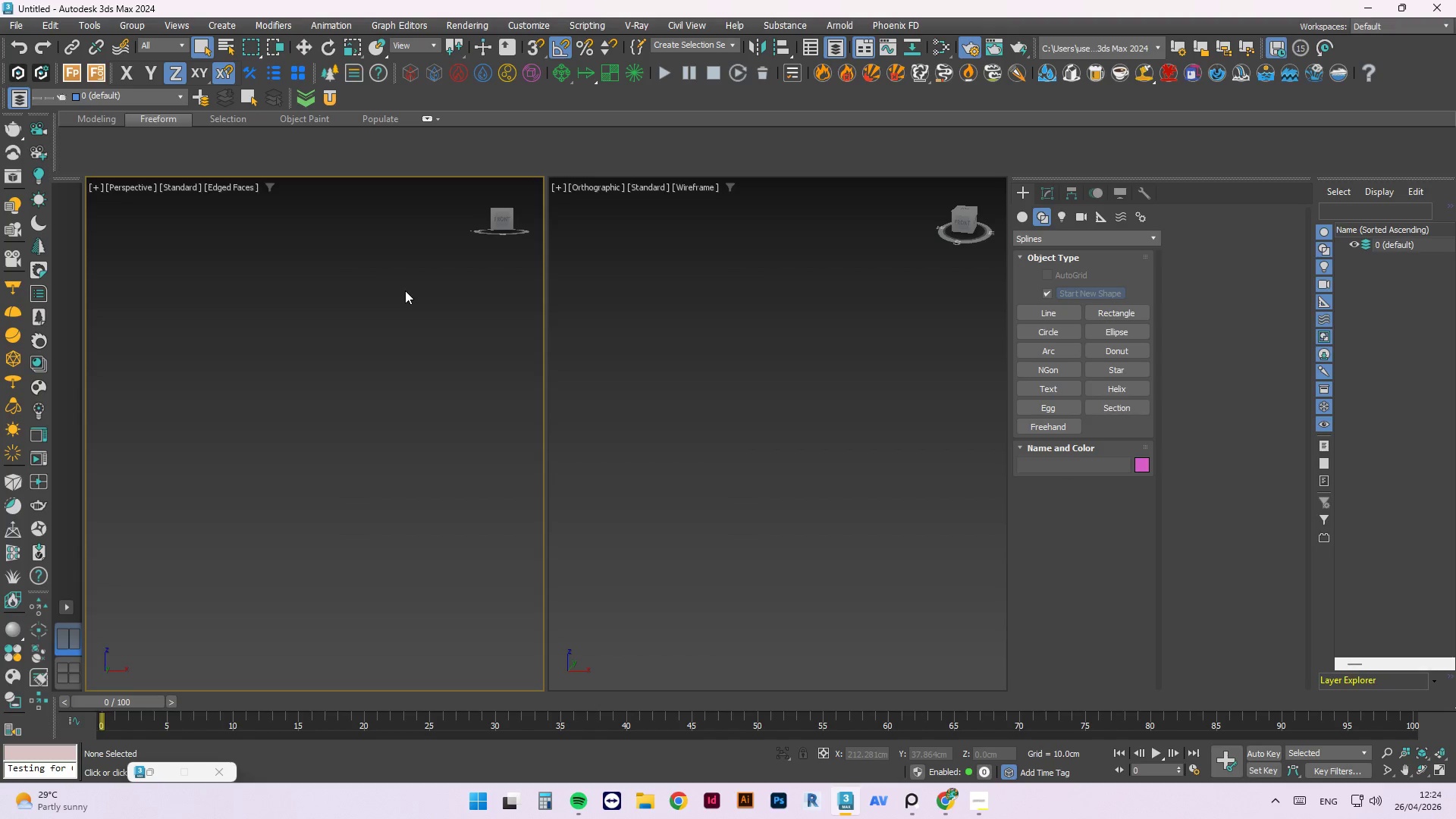 
key(Shift+F)
 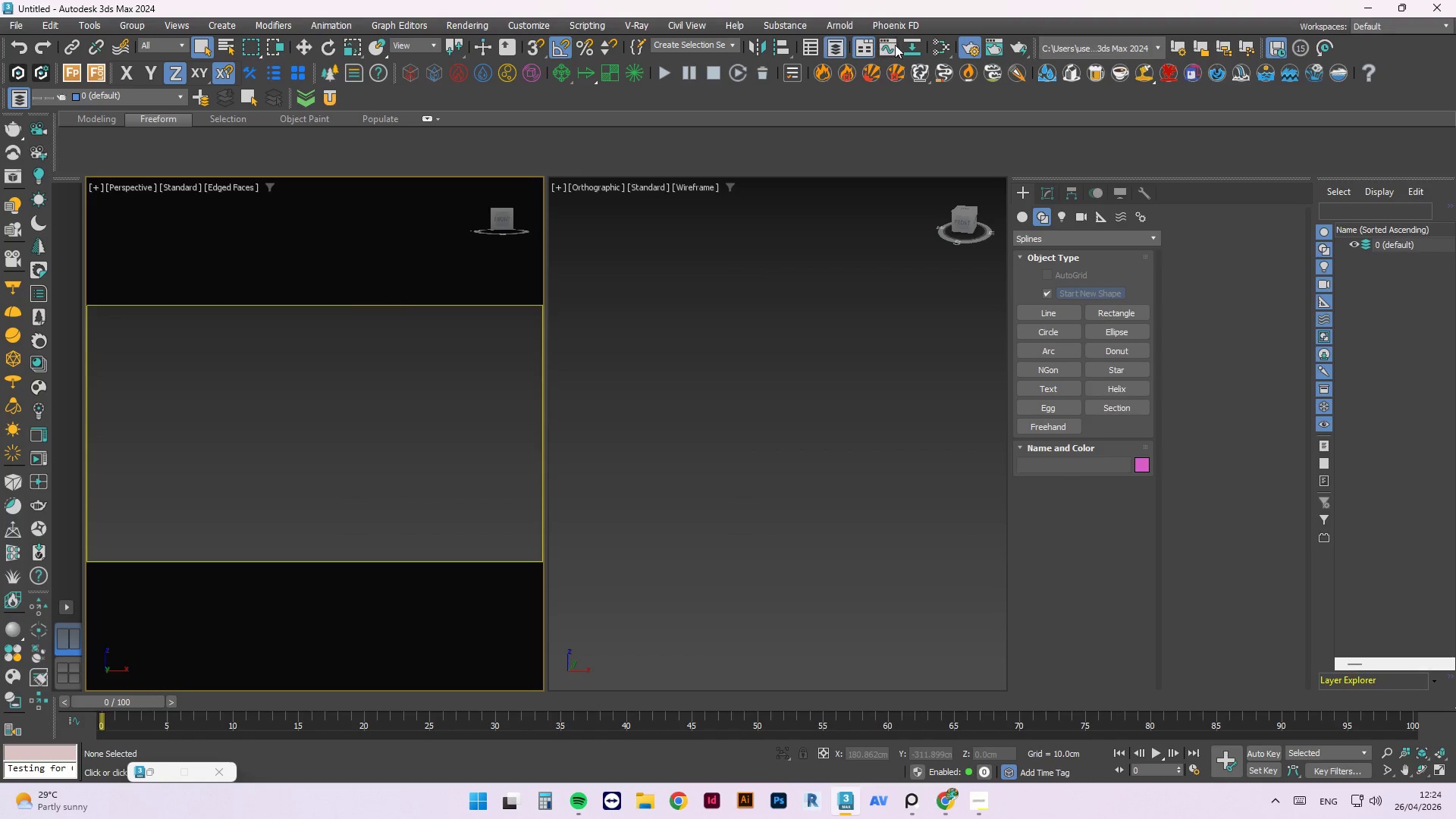 
left_click([964, 54])
 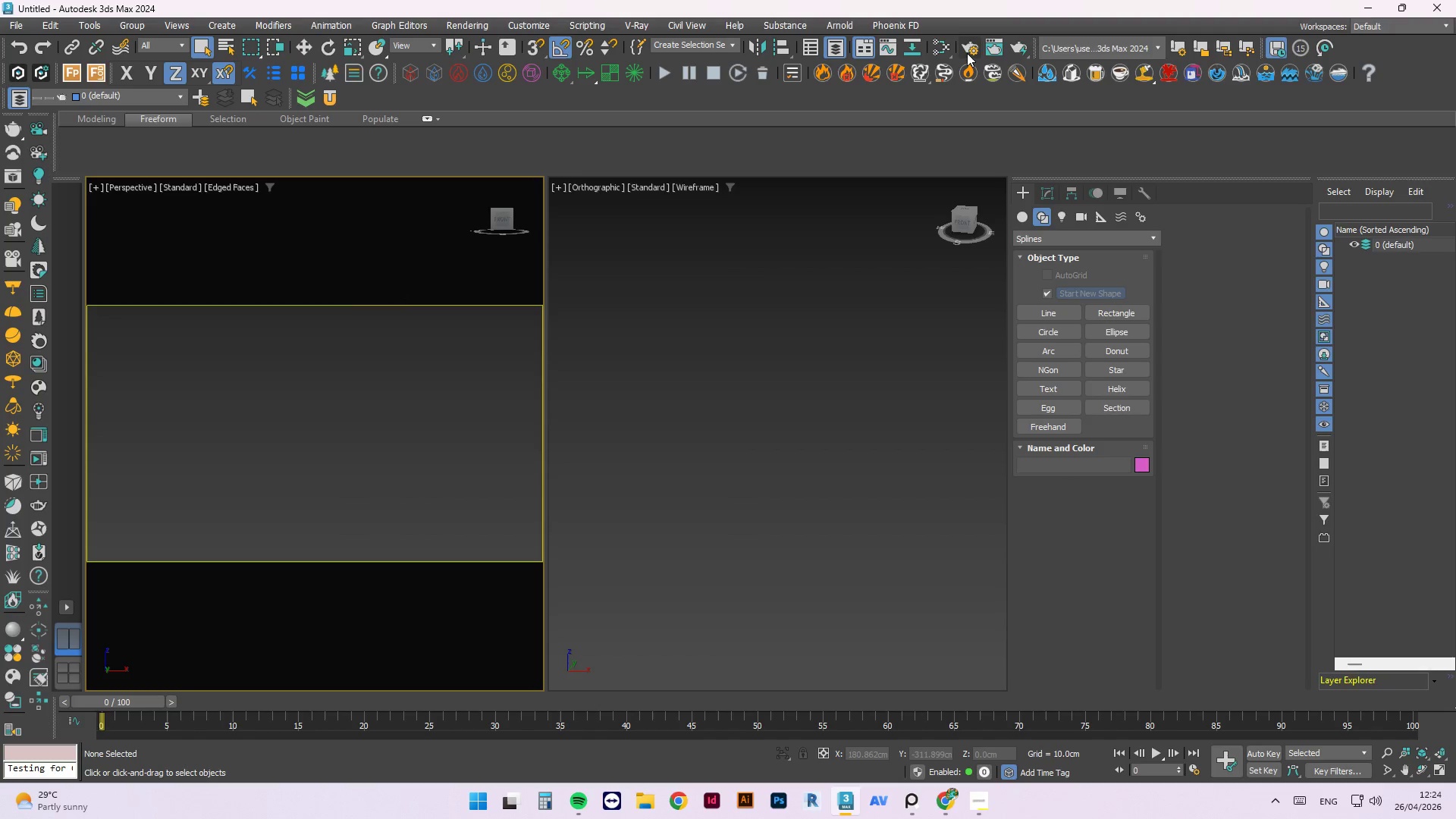 
left_click([967, 52])
 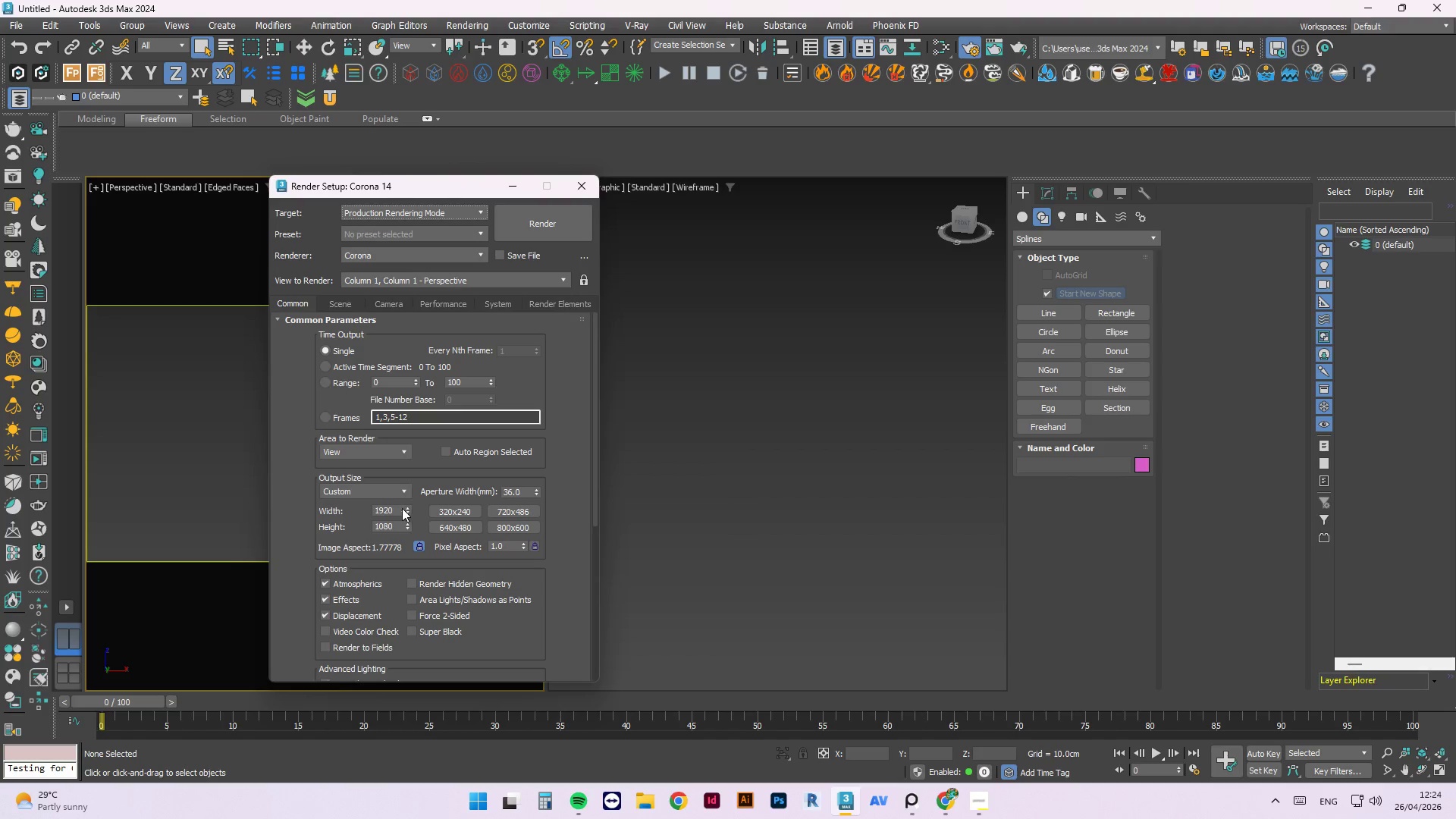 
left_click_drag(start_coordinate=[393, 509], to_coordinate=[352, 514])
 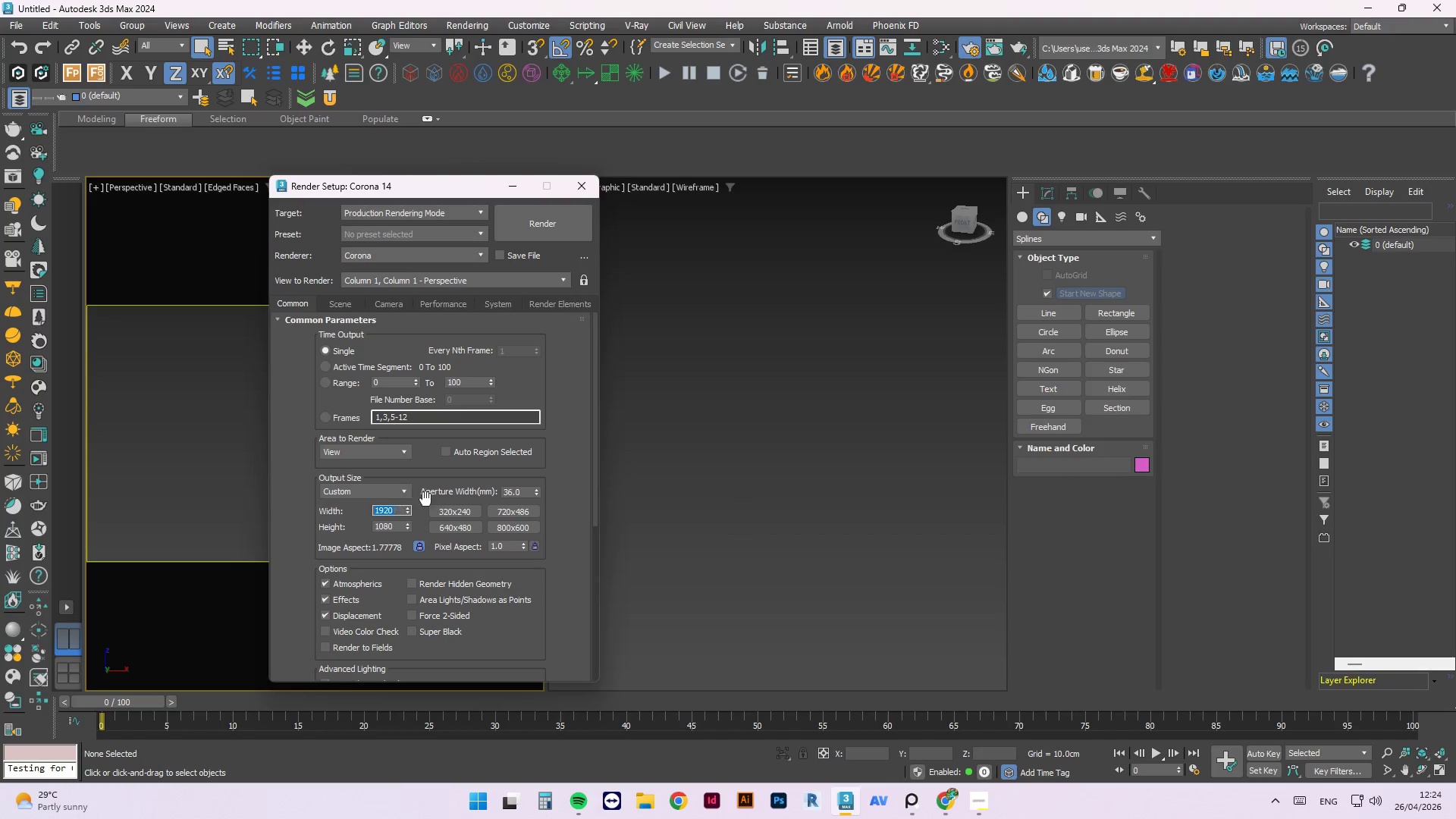 
key(Control+C)
 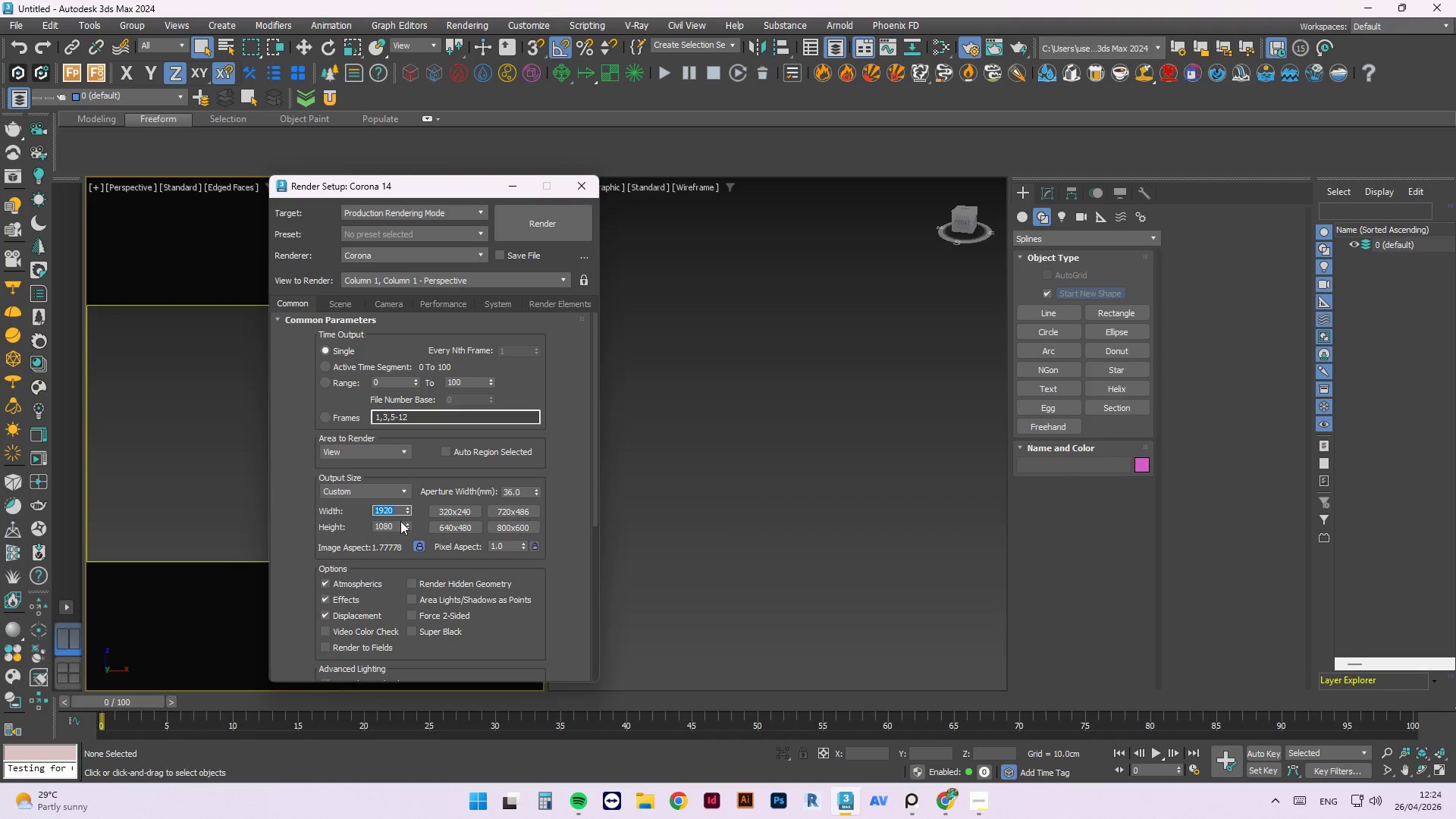 
left_click_drag(start_coordinate=[400, 522], to_coordinate=[377, 524])
 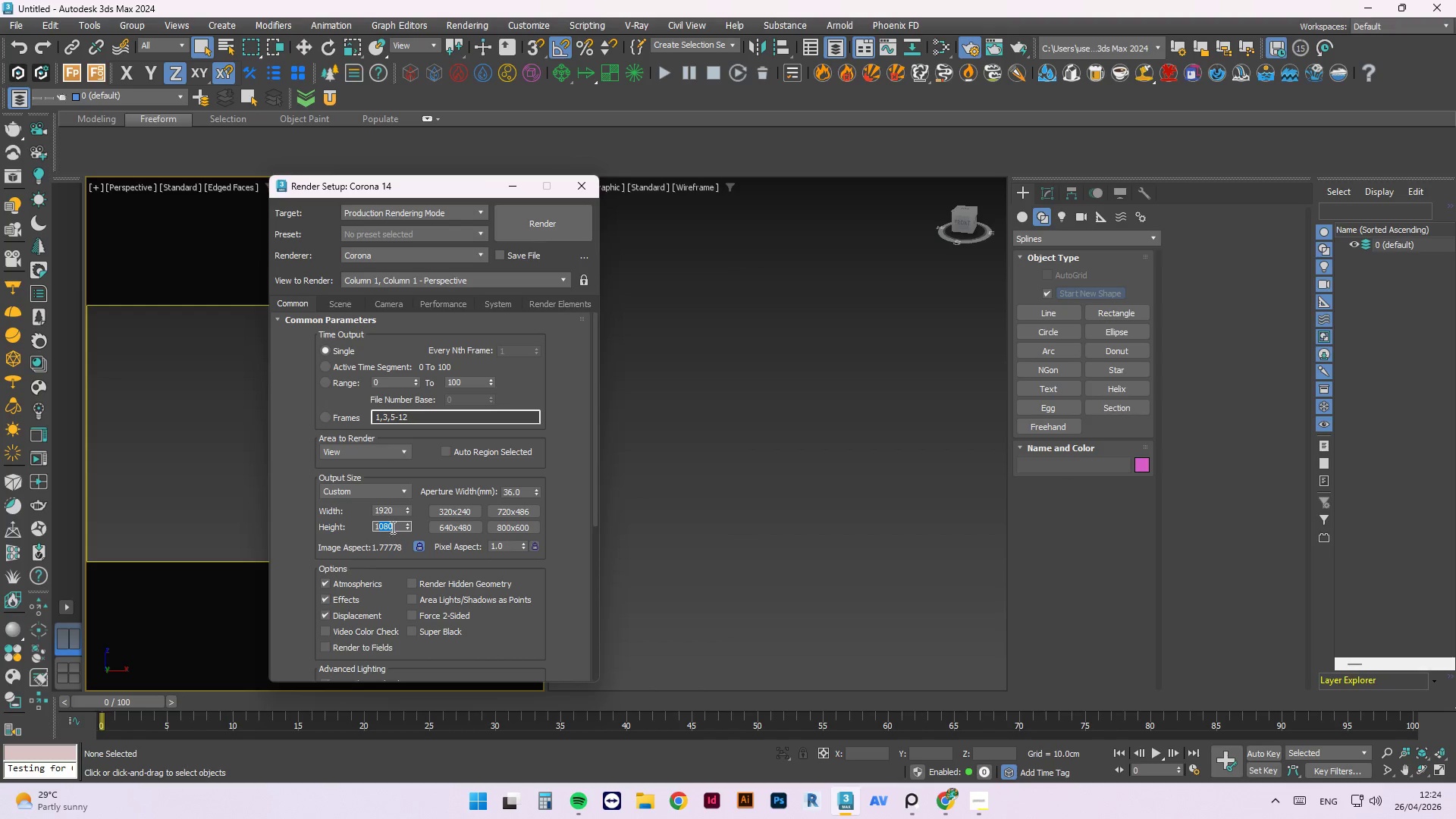 
left_click_drag(start_coordinate=[394, 526], to_coordinate=[350, 525])
 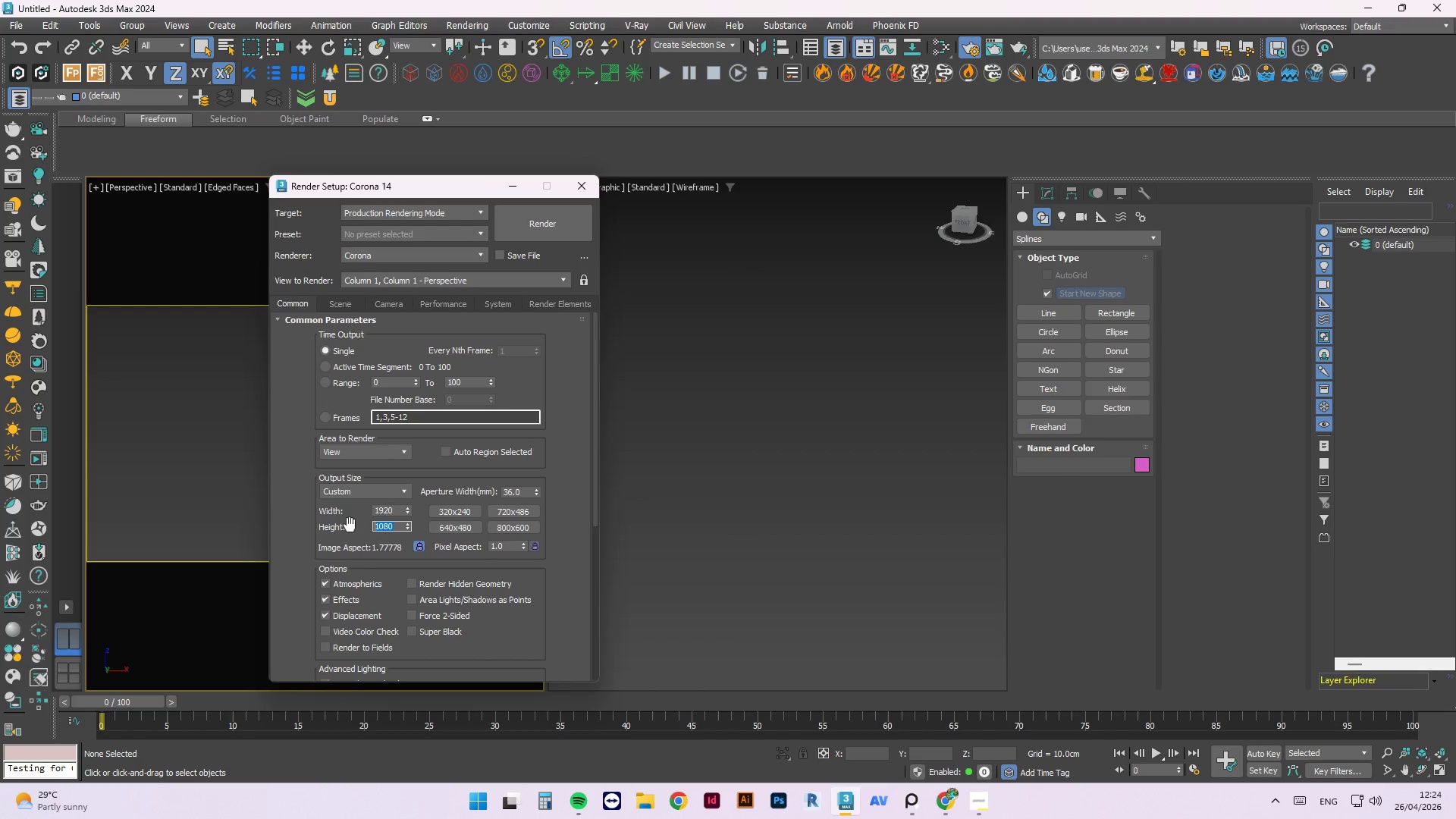 
key(Control+V)
 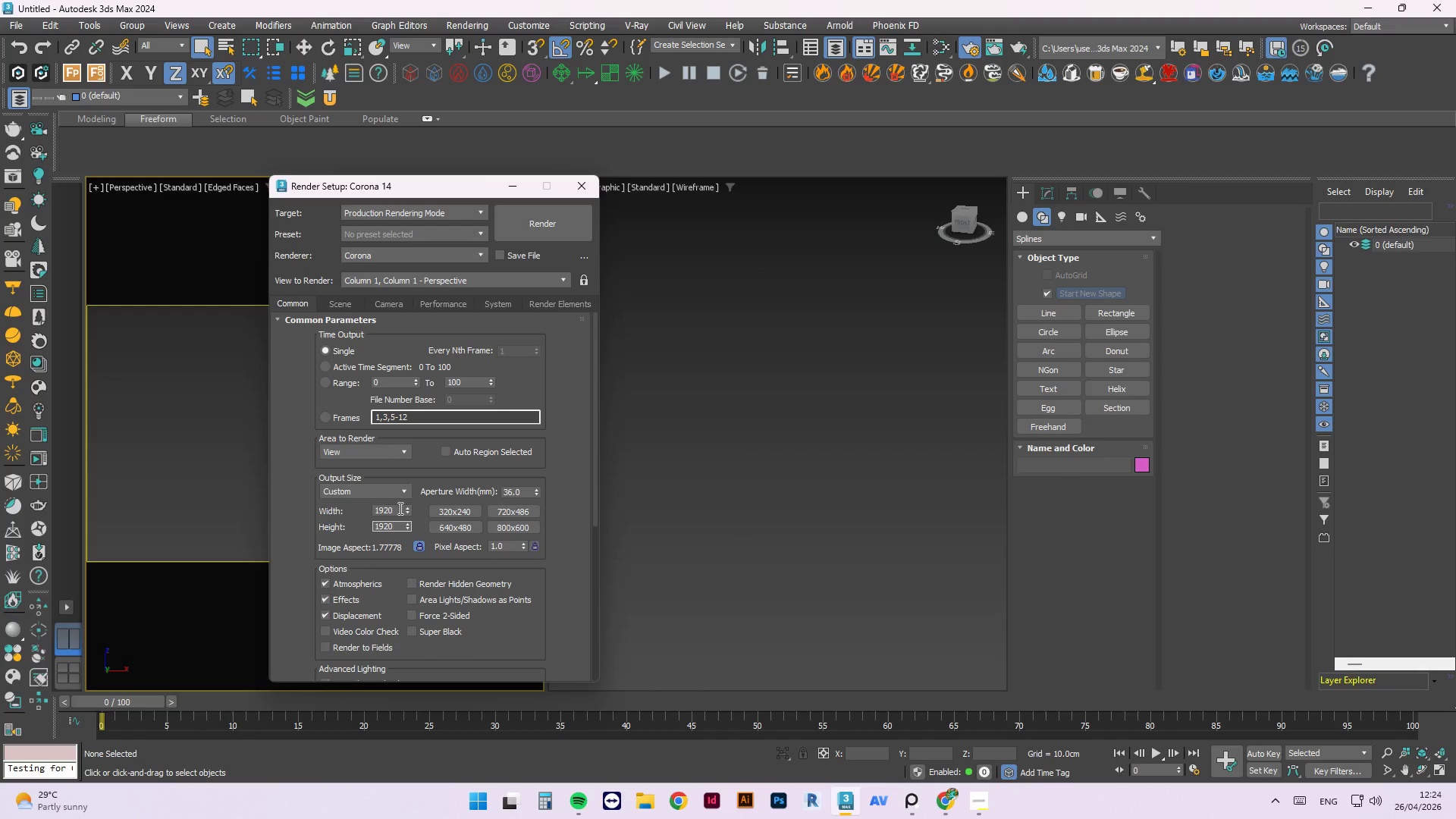 
left_click_drag(start_coordinate=[394, 507], to_coordinate=[360, 509])
 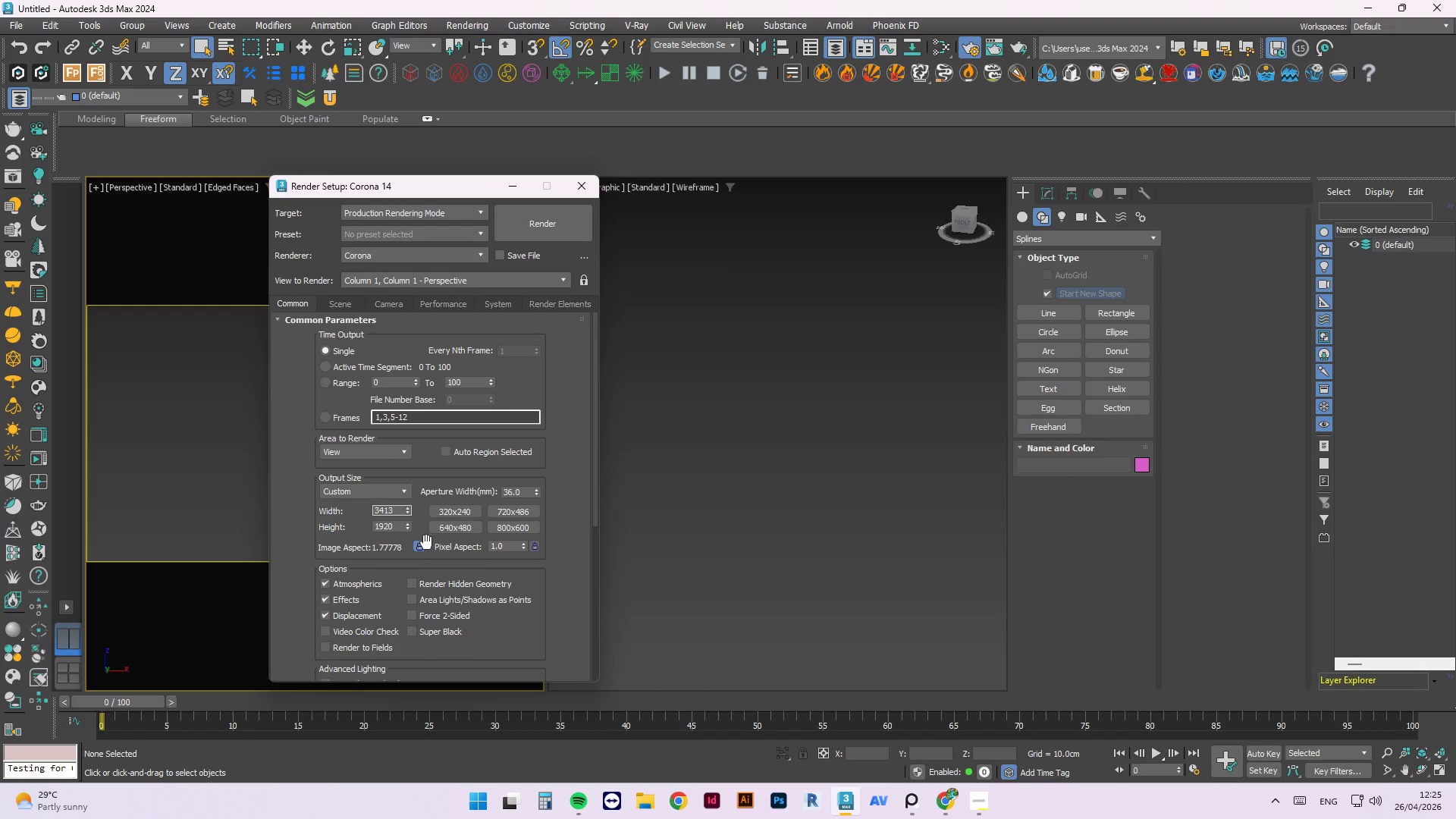 
left_click([416, 549])
 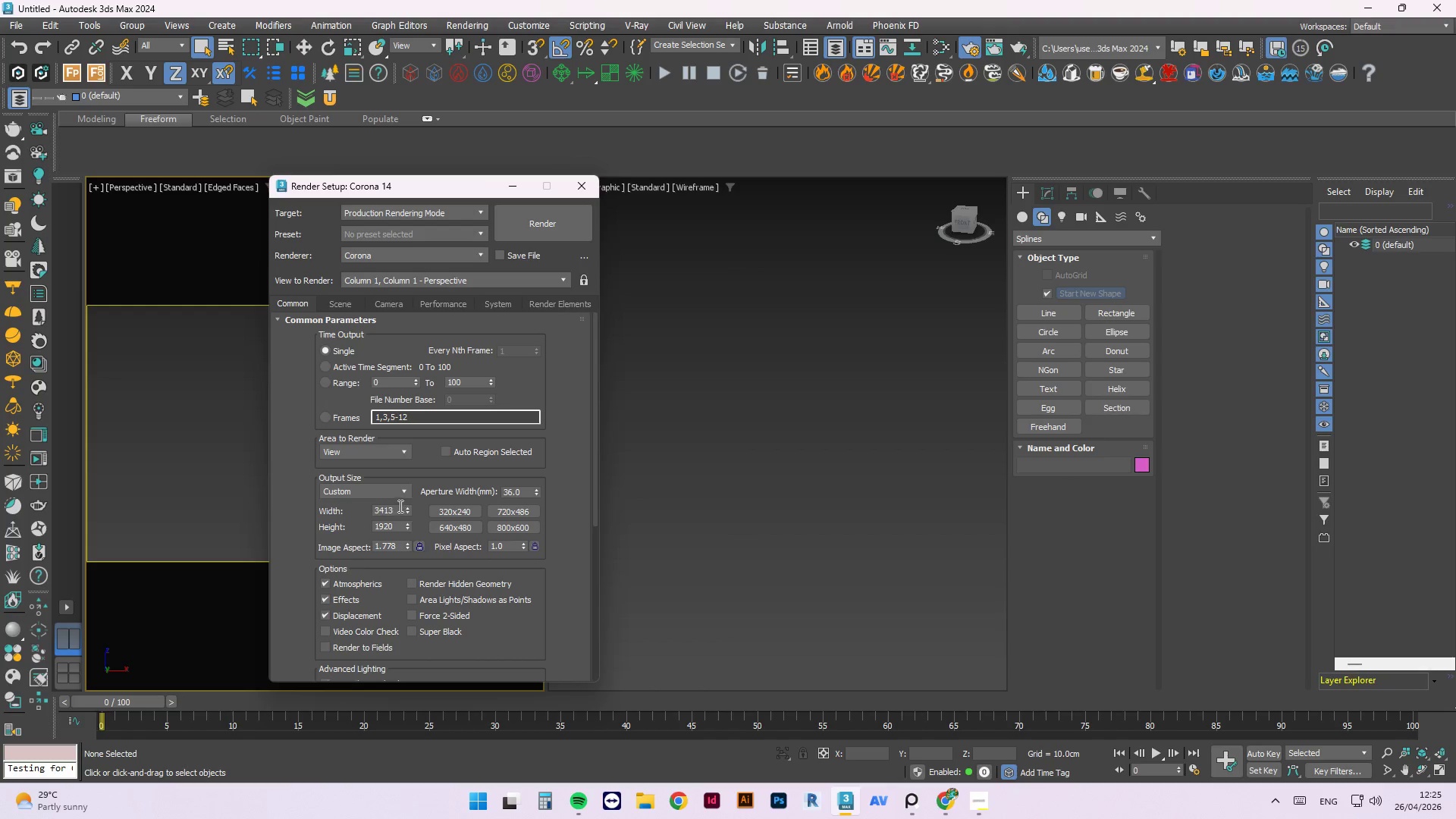 
left_click_drag(start_coordinate=[385, 508], to_coordinate=[349, 509])
 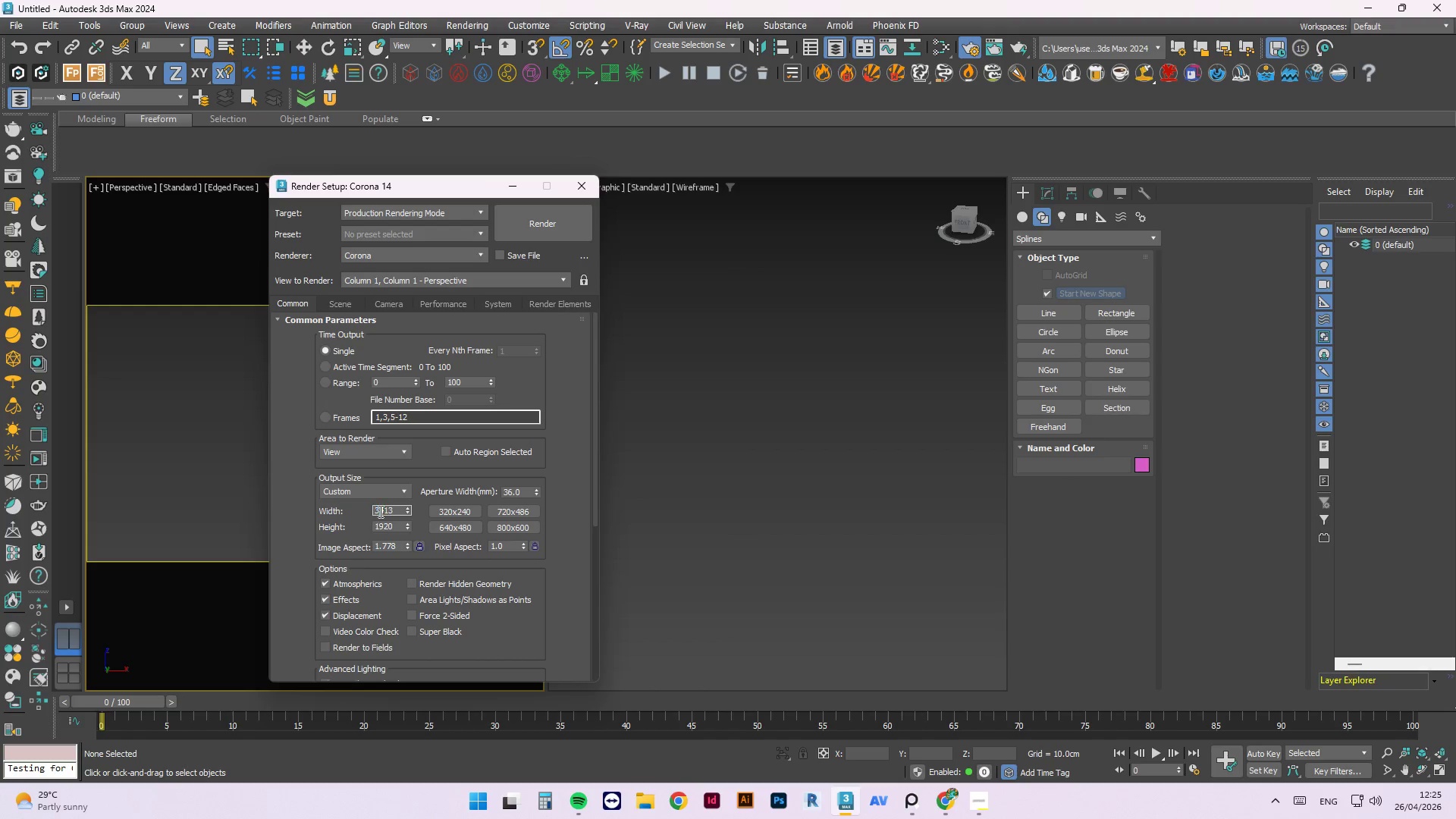 
double_click([379, 511])
 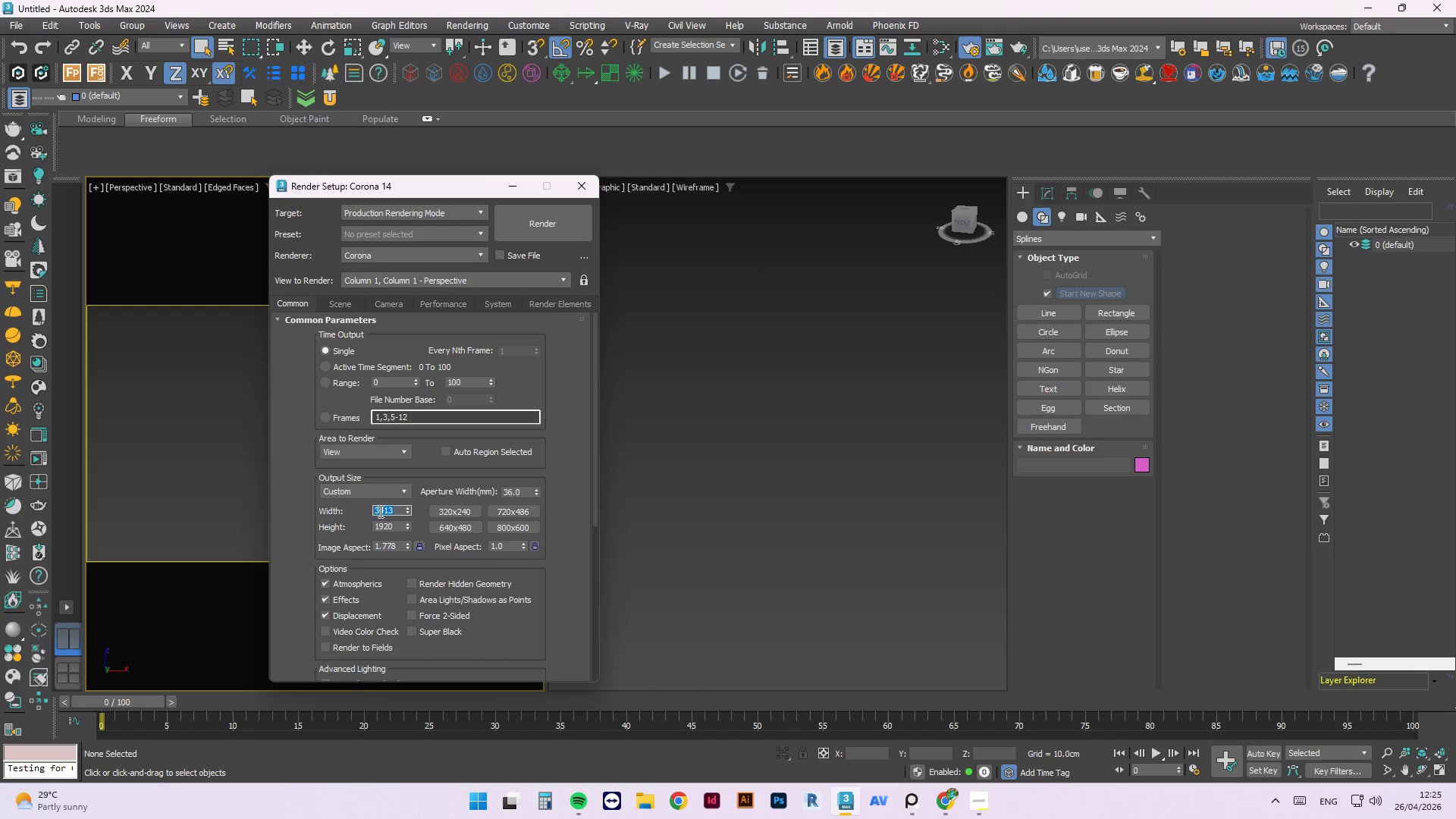 
key(Numpad1)
 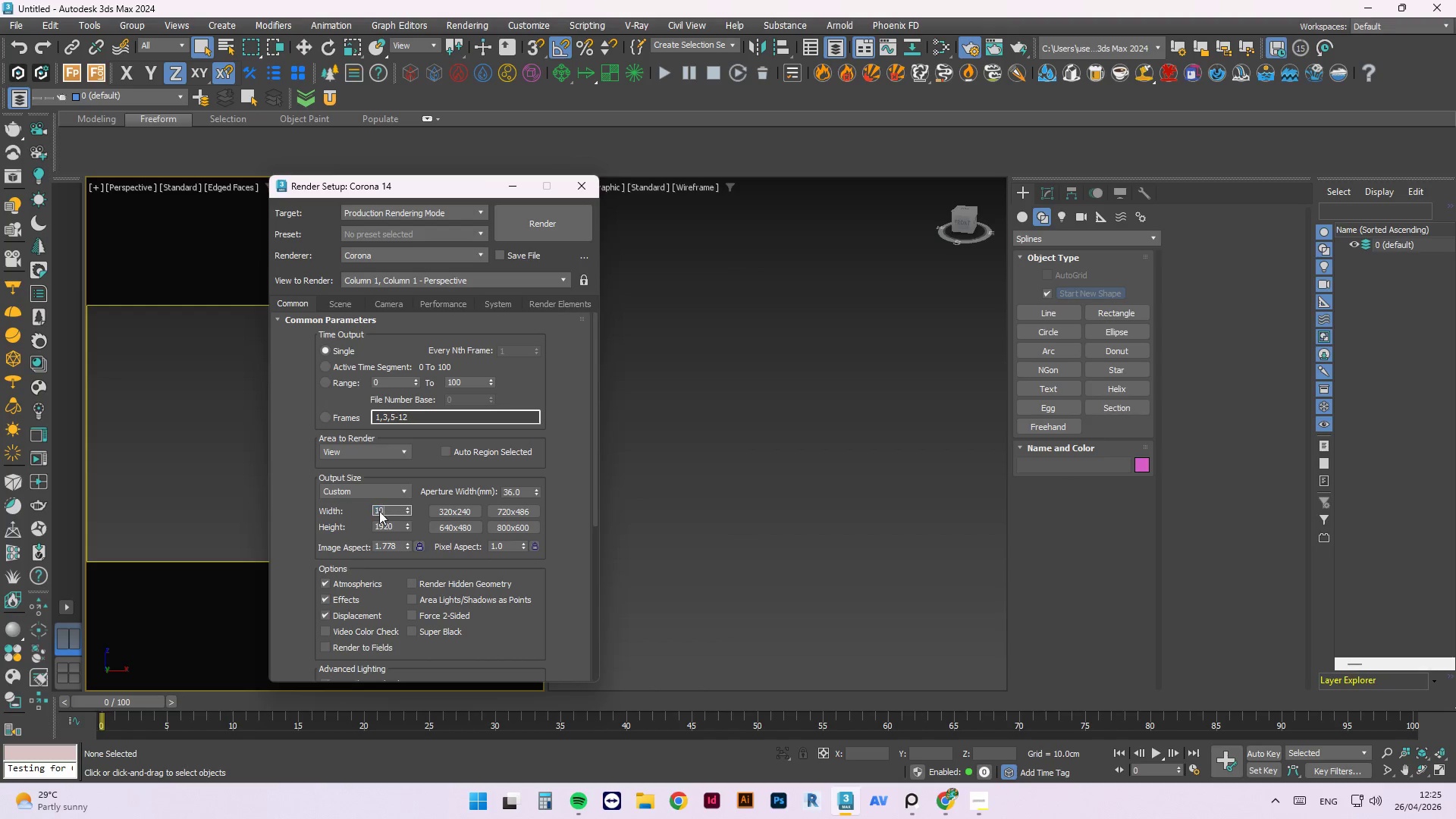 
key(Numpad0)
 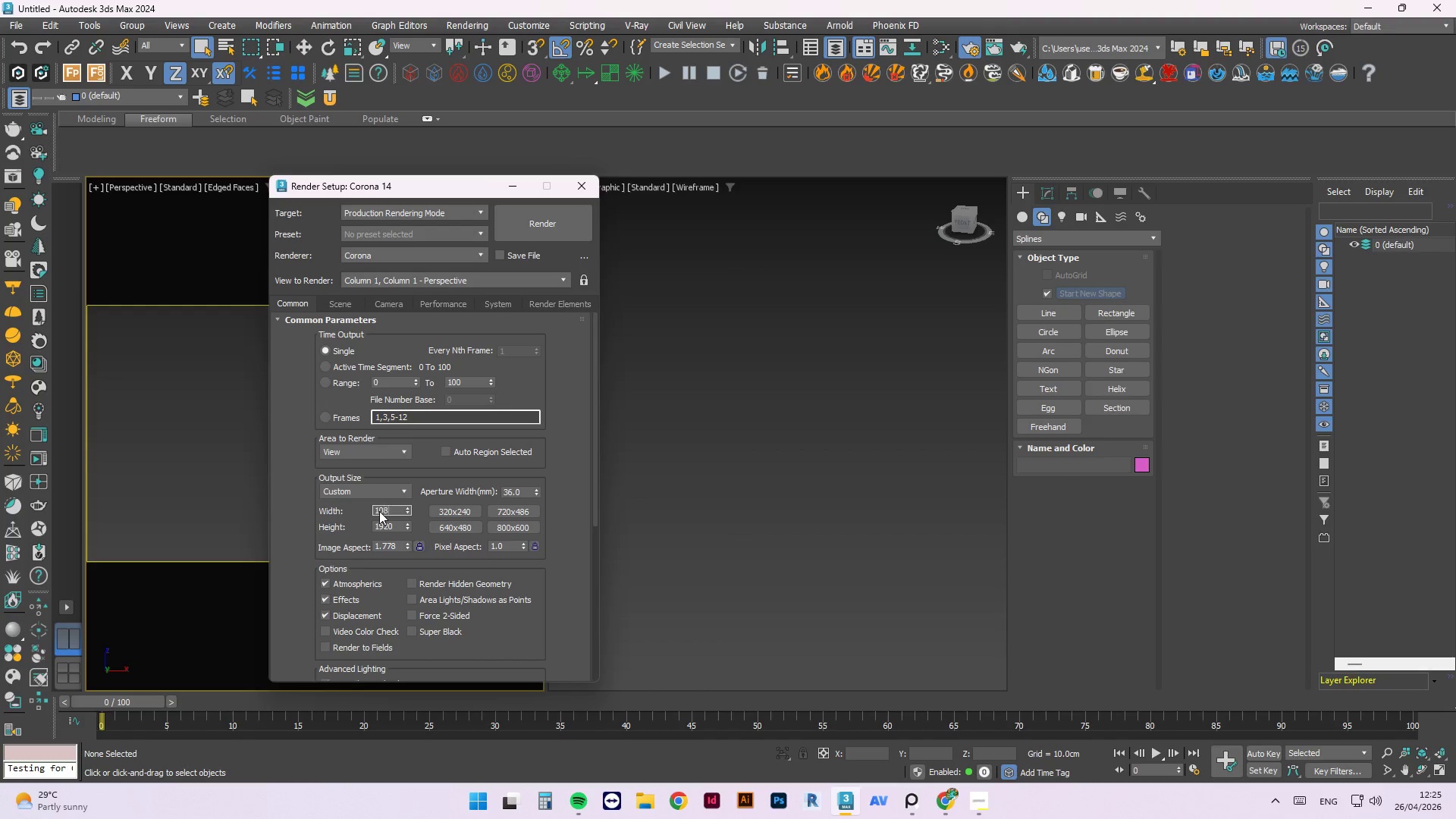 
key(Numpad8)
 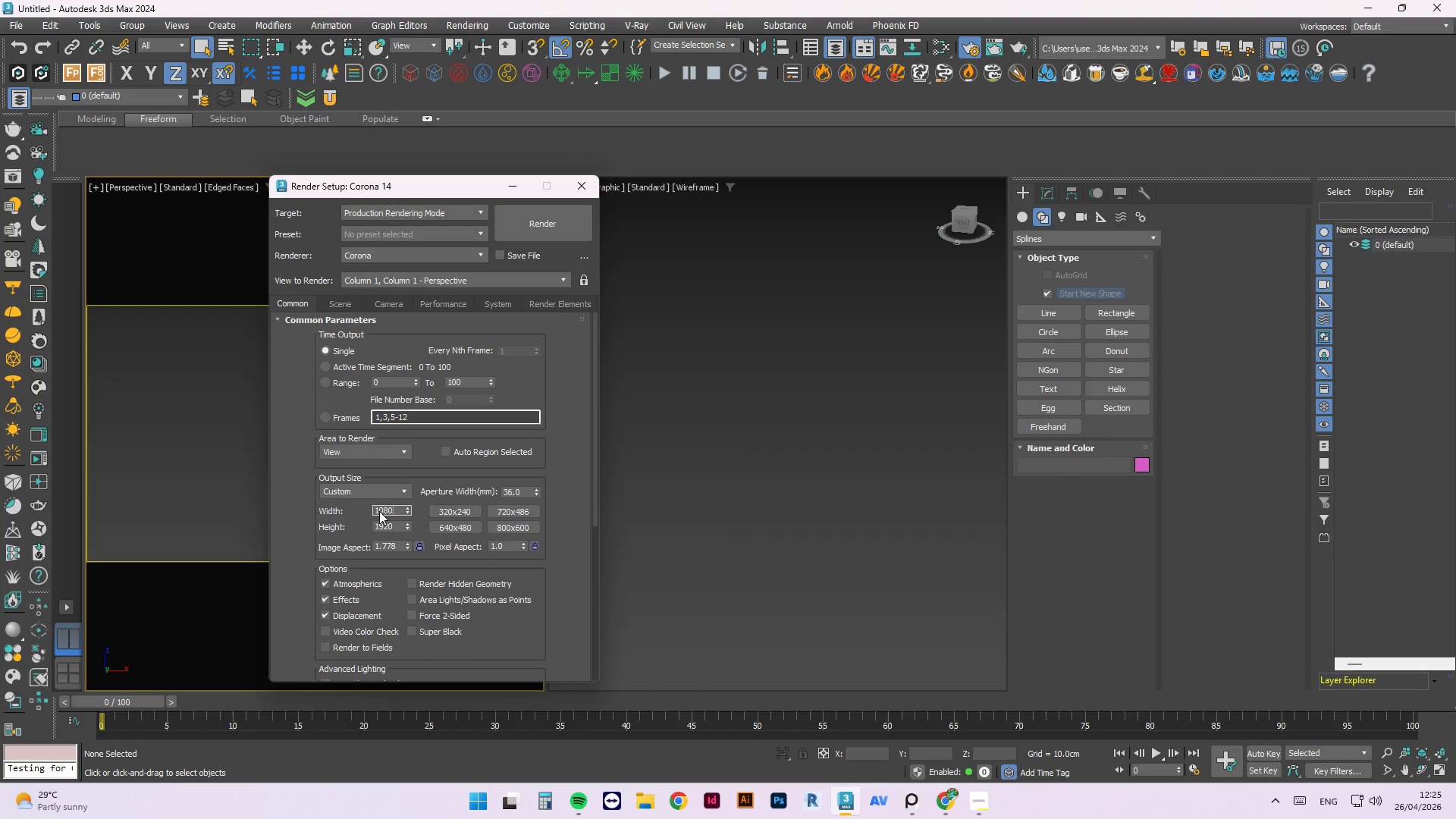 
key(Numpad0)
 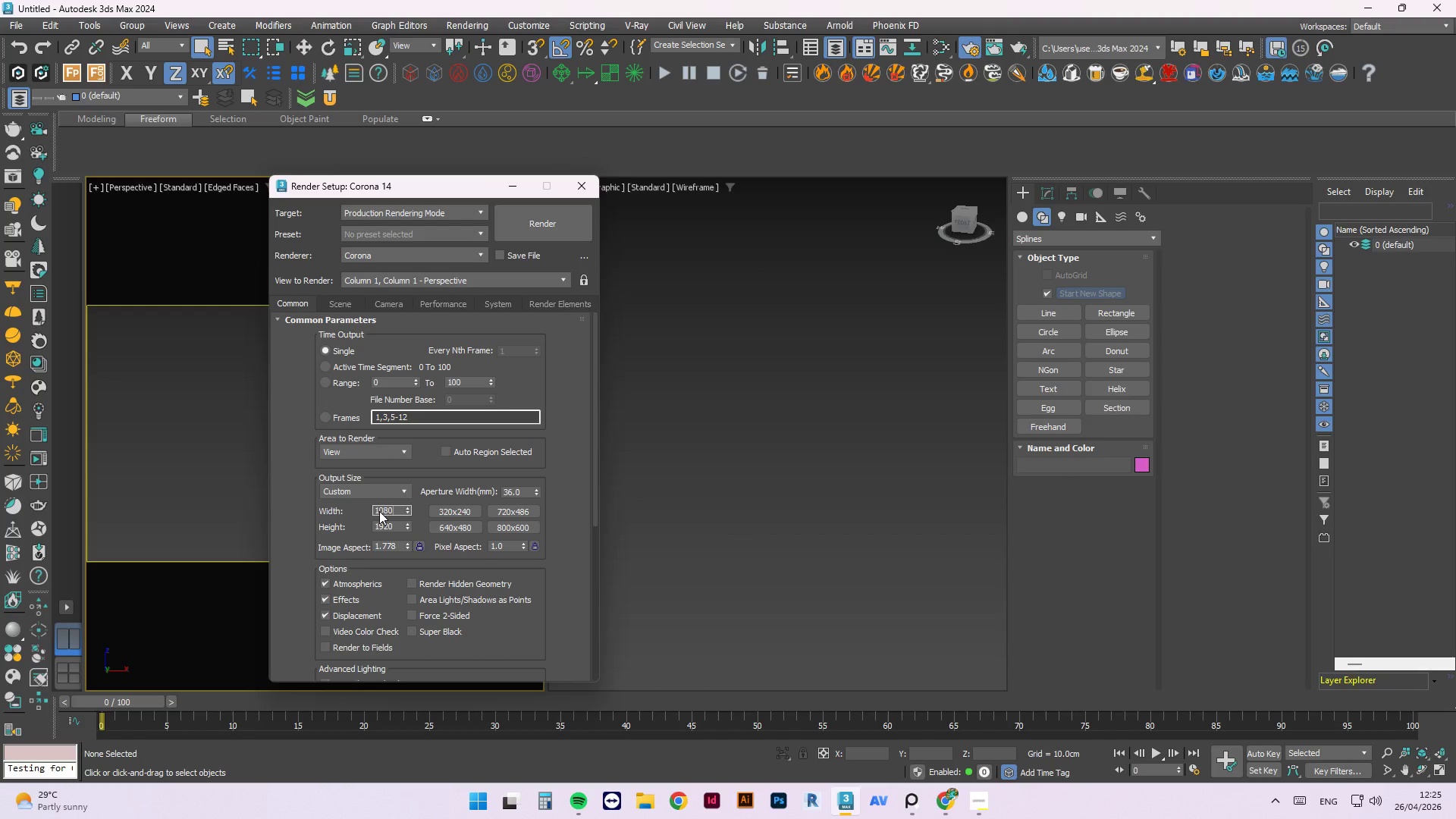 
key(NumpadEnter)
 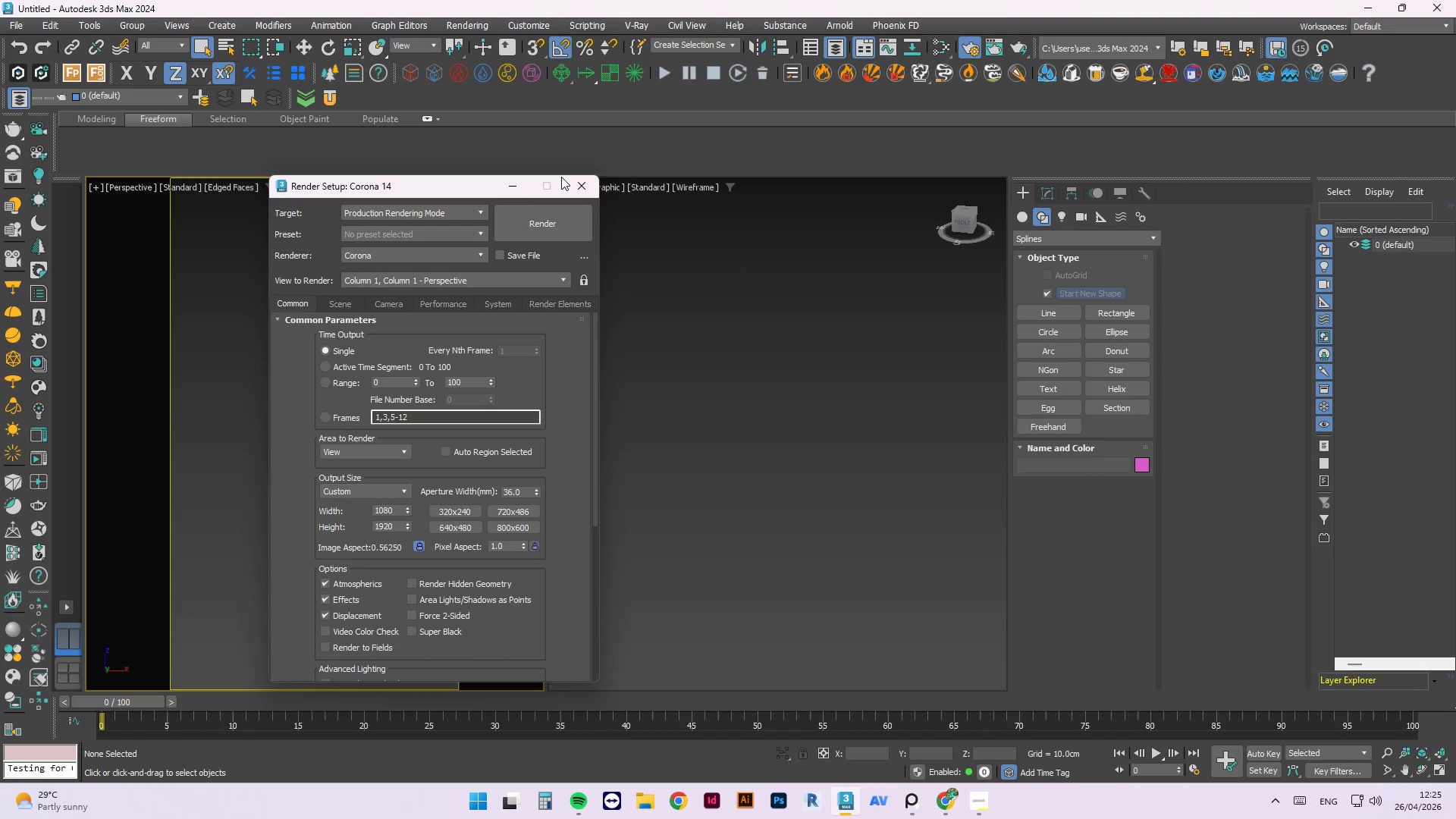 
wait(5.98)
 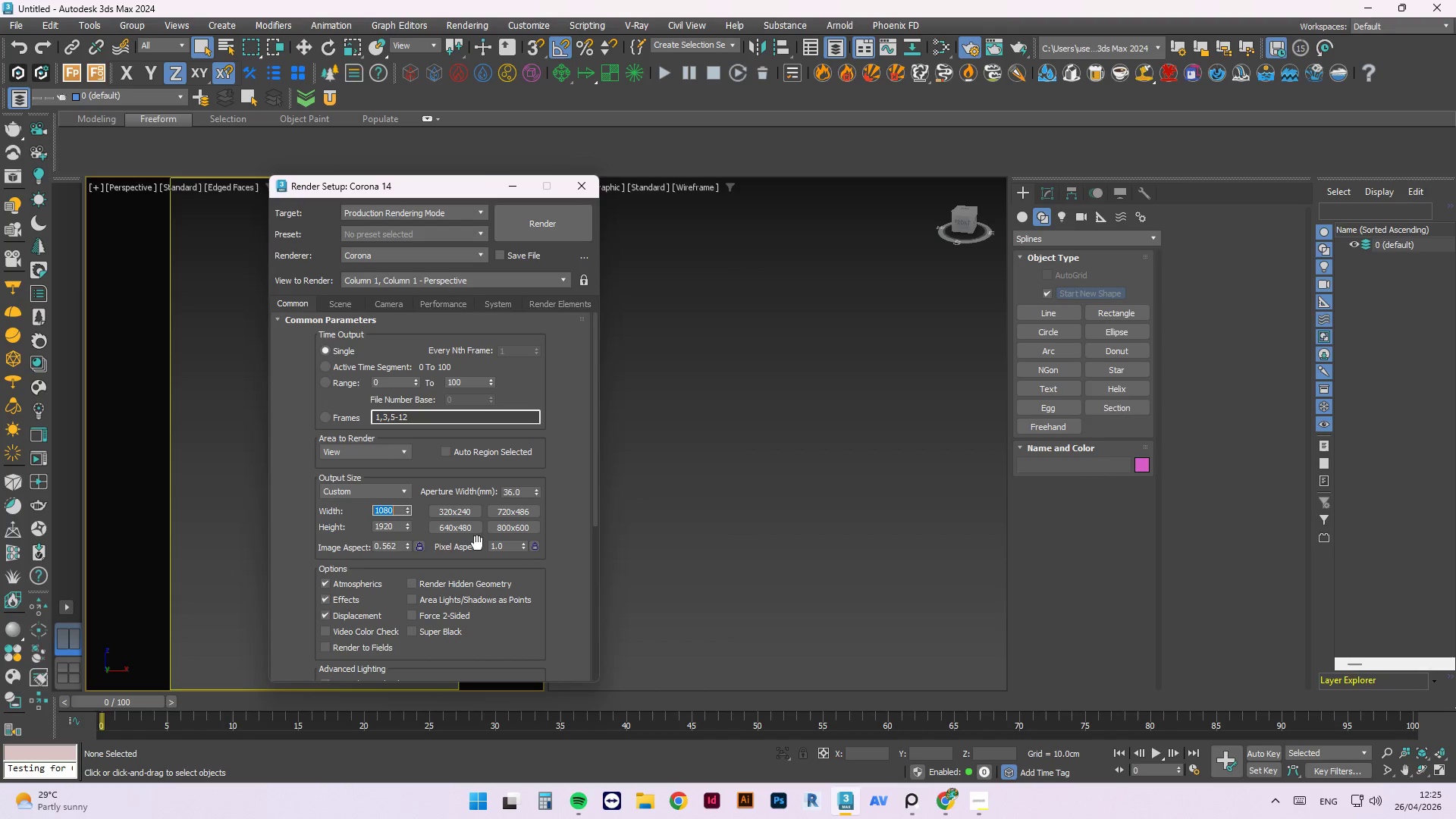 
left_click([641, 328])
 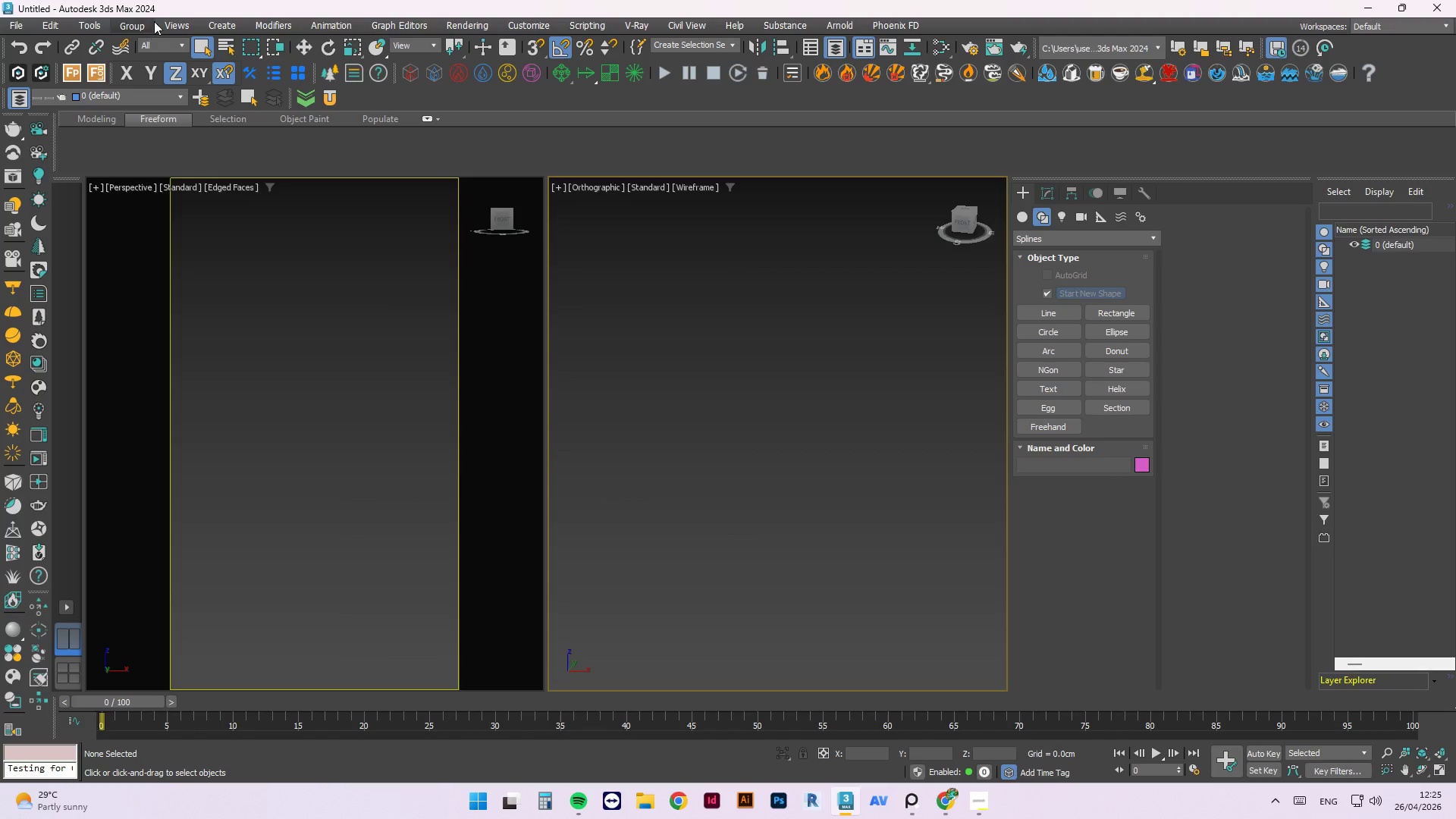 
left_click([178, 20])
 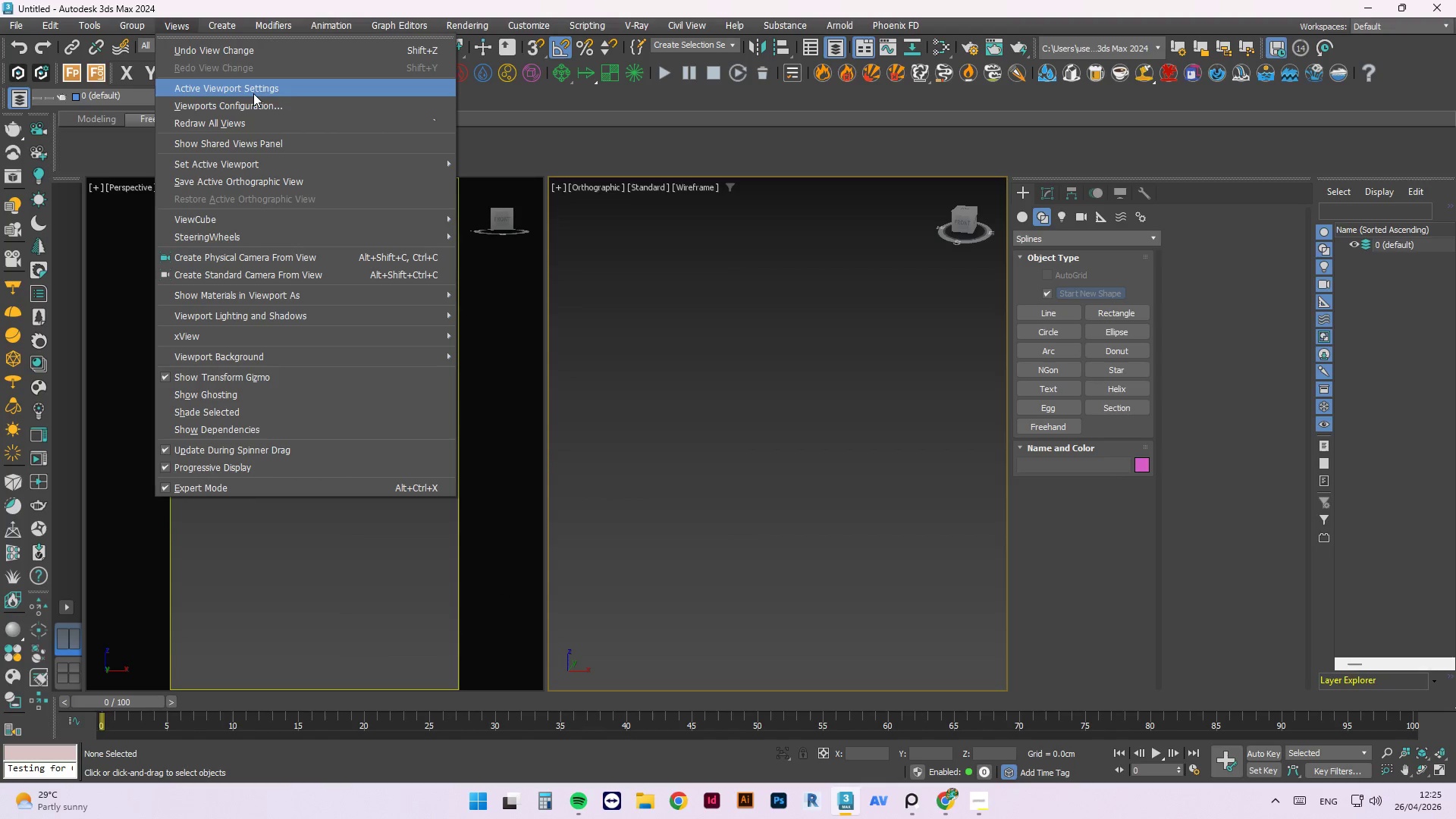 
left_click([255, 108])
 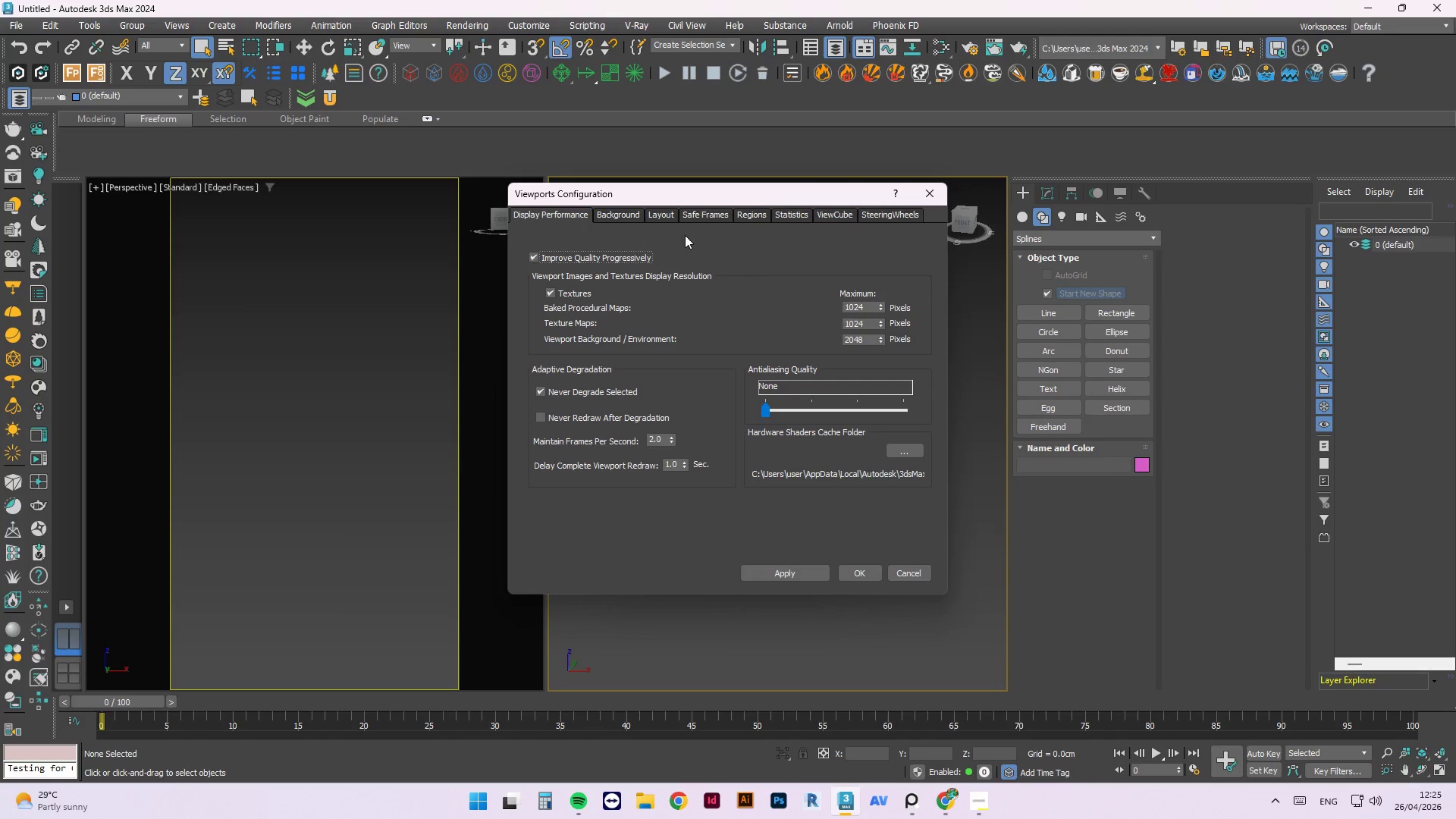 
left_click([635, 215])
 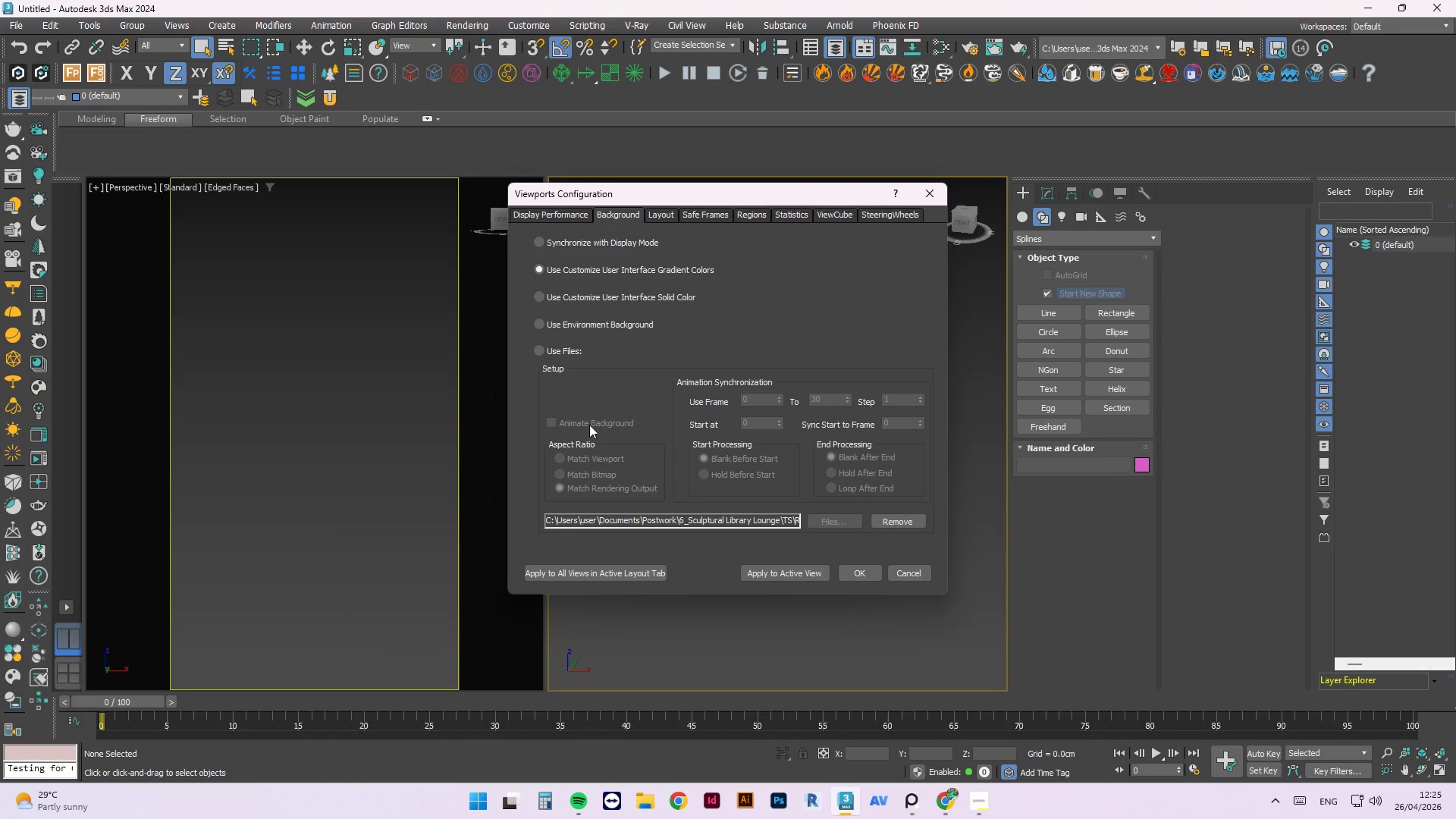 
left_click([567, 353])
 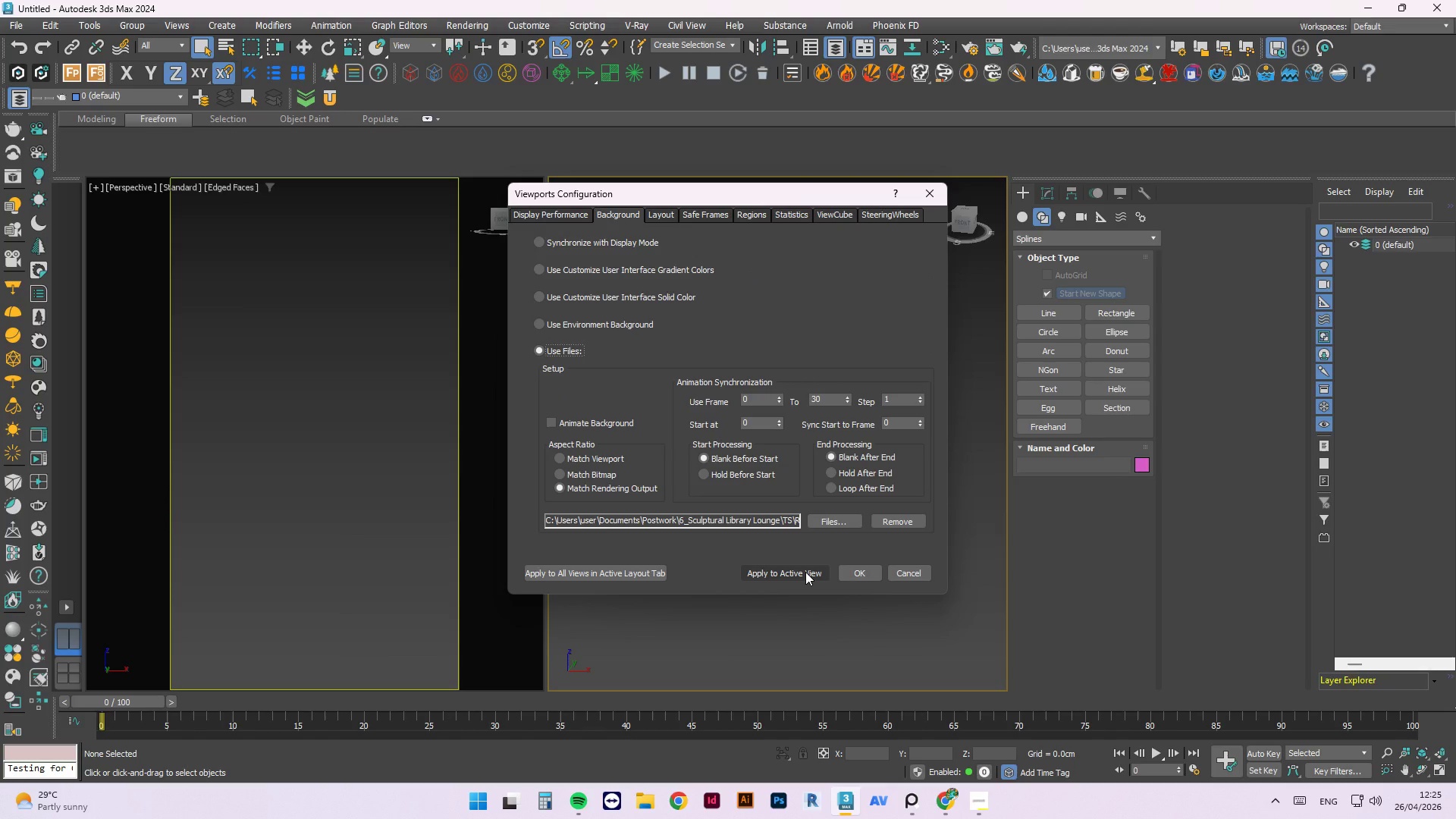 
left_click([805, 572])
 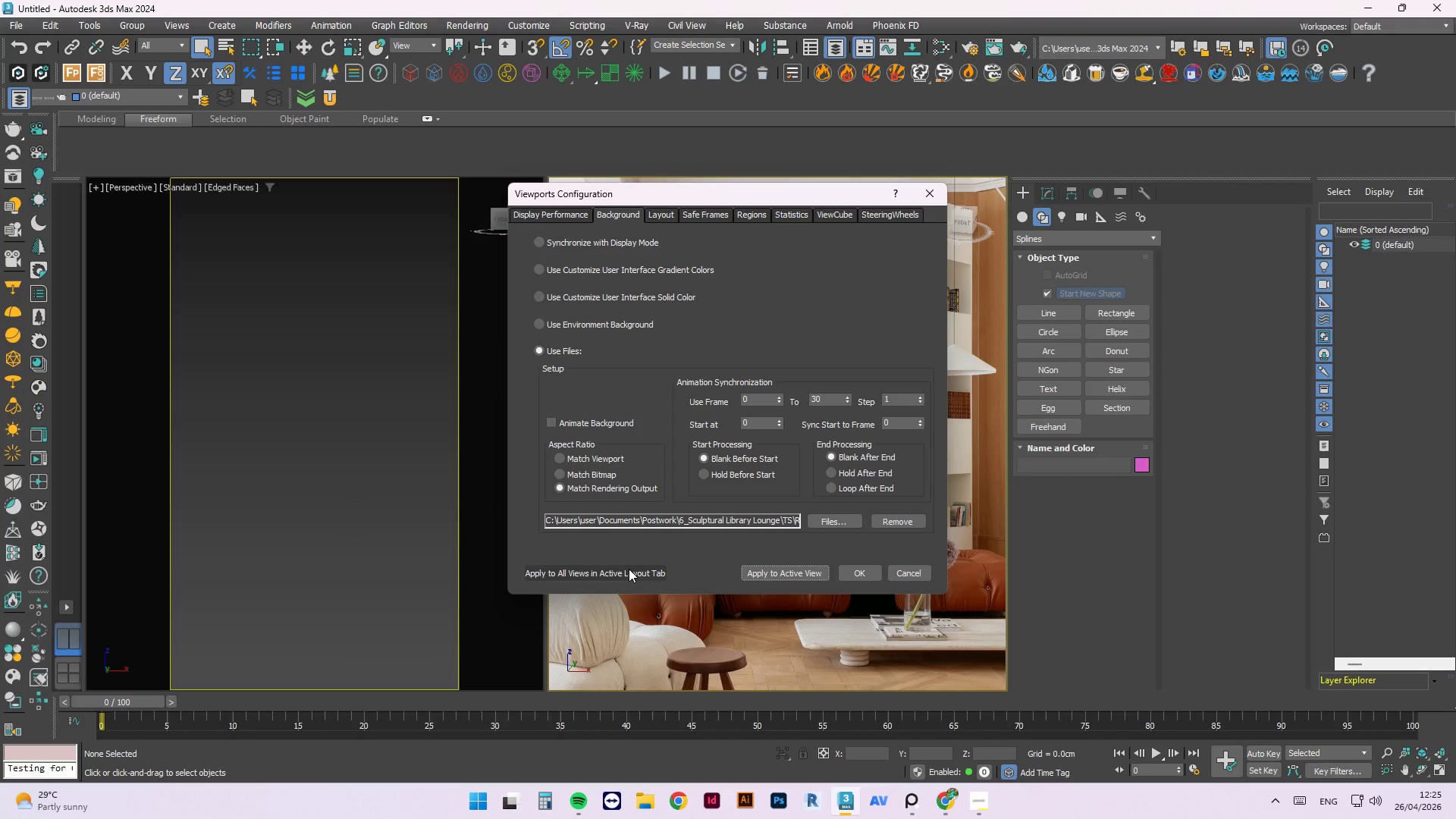 
left_click([898, 572])
 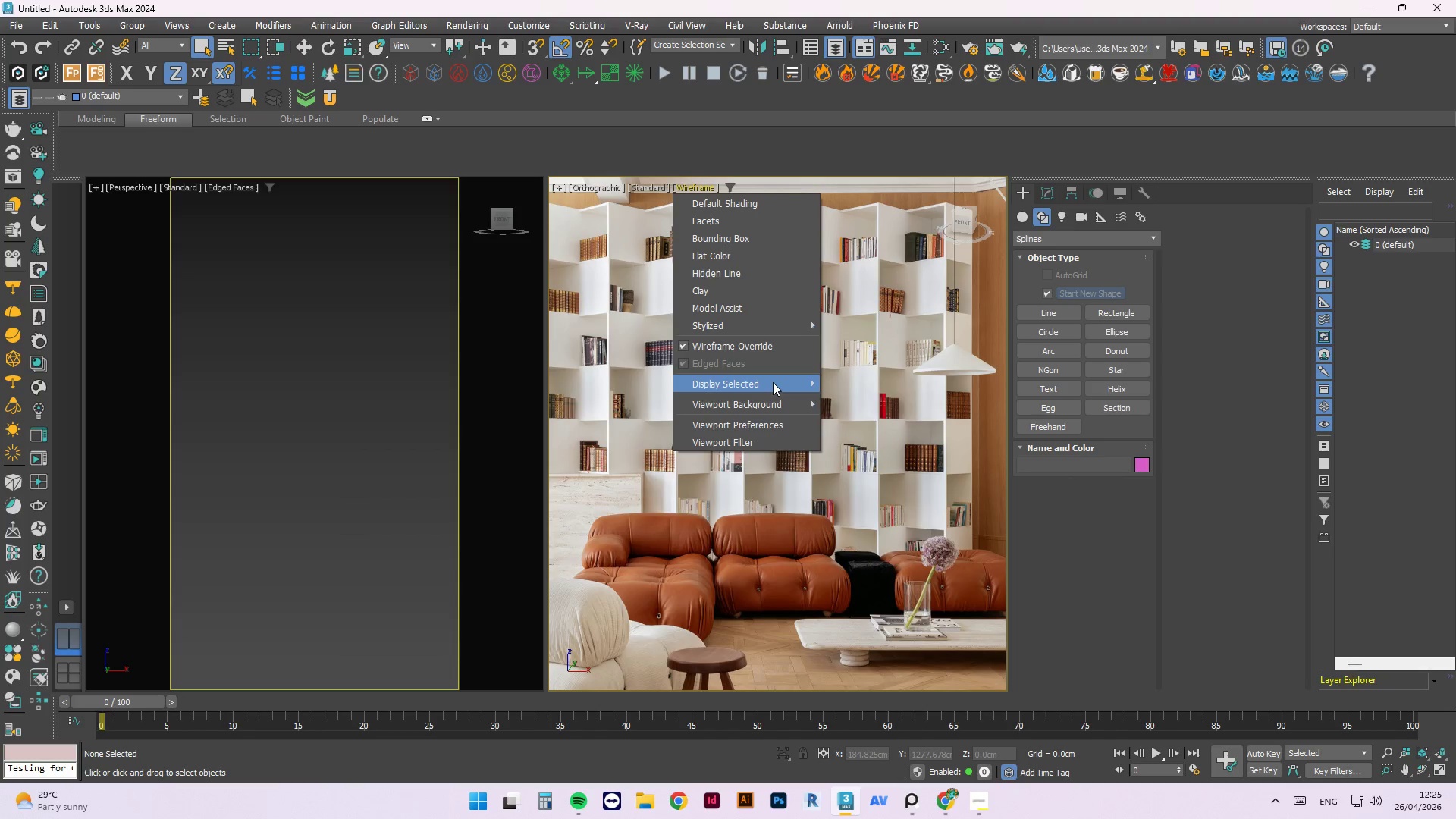 
left_click([778, 406])
 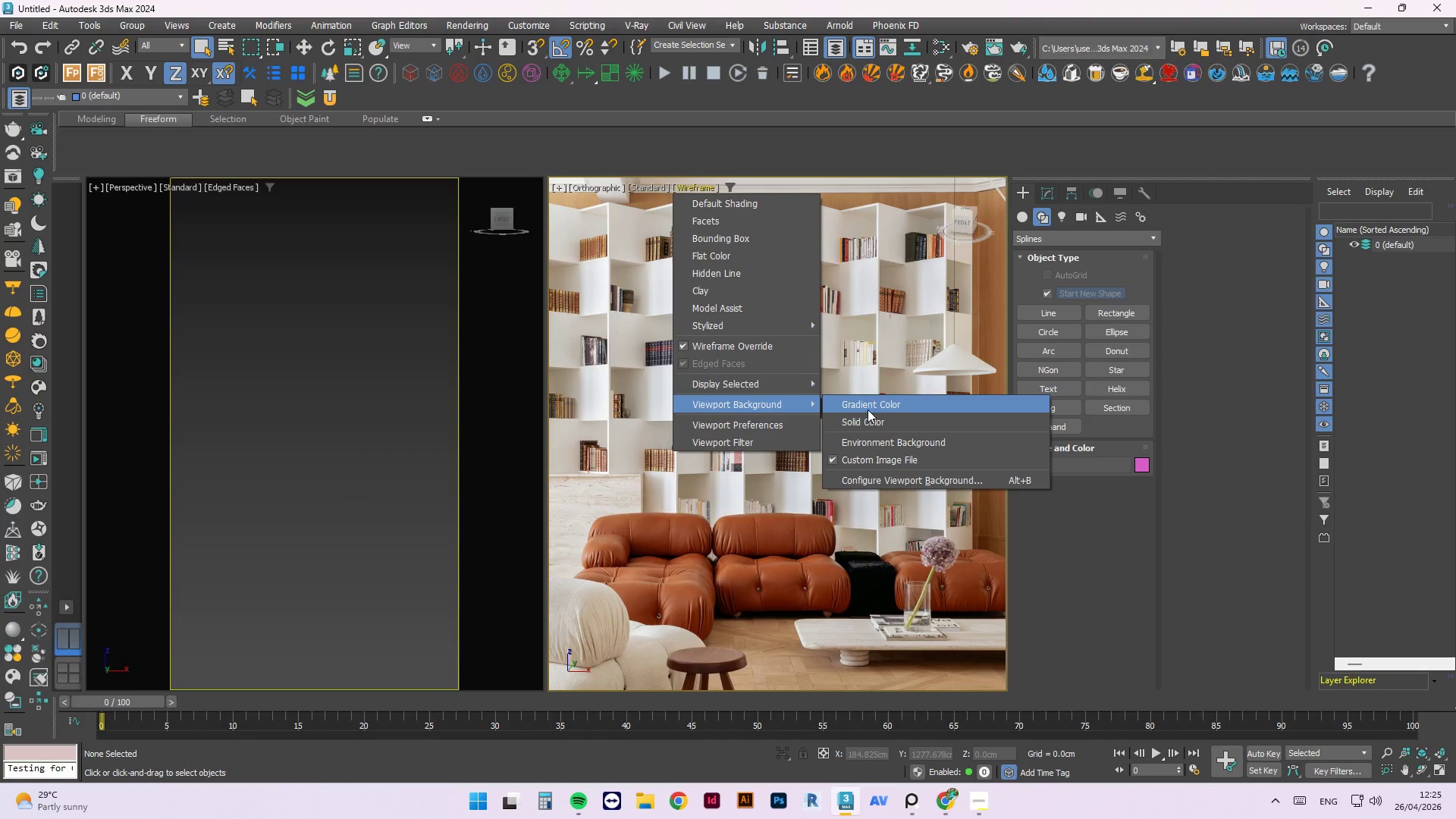 
left_click([868, 403])
 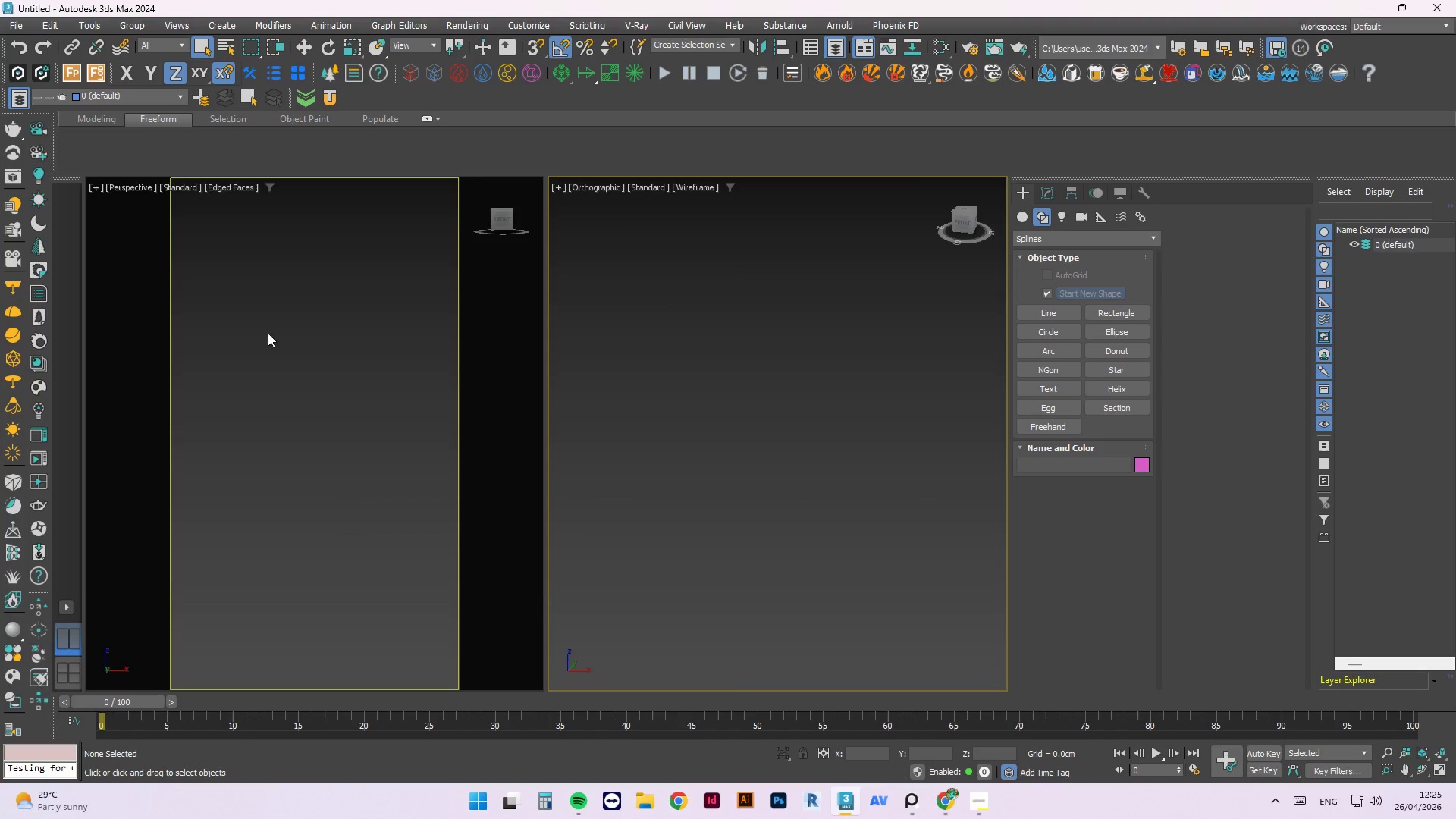 
left_click([282, 323])
 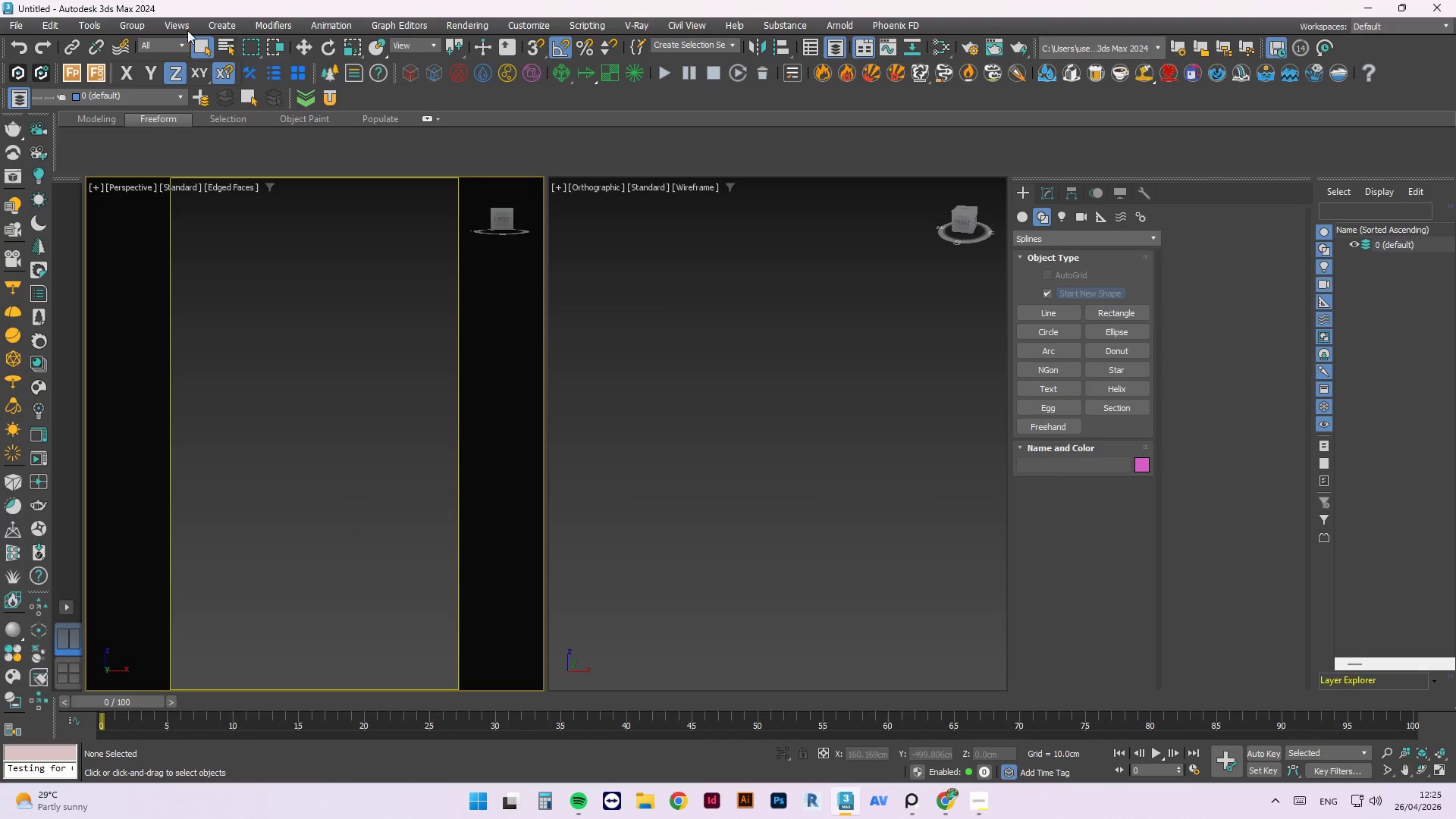 
left_click([165, 28])
 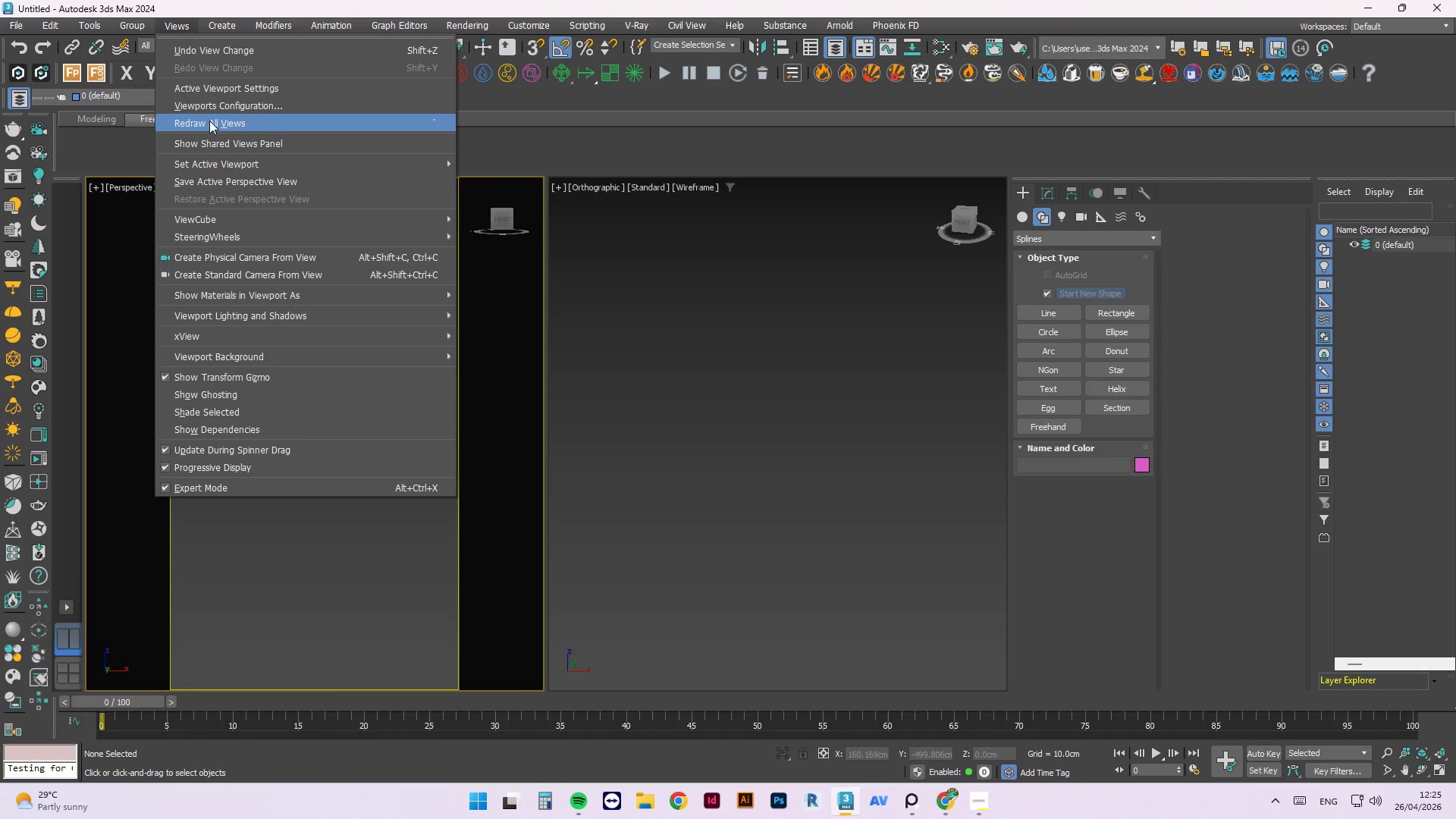 
left_click([215, 105])
 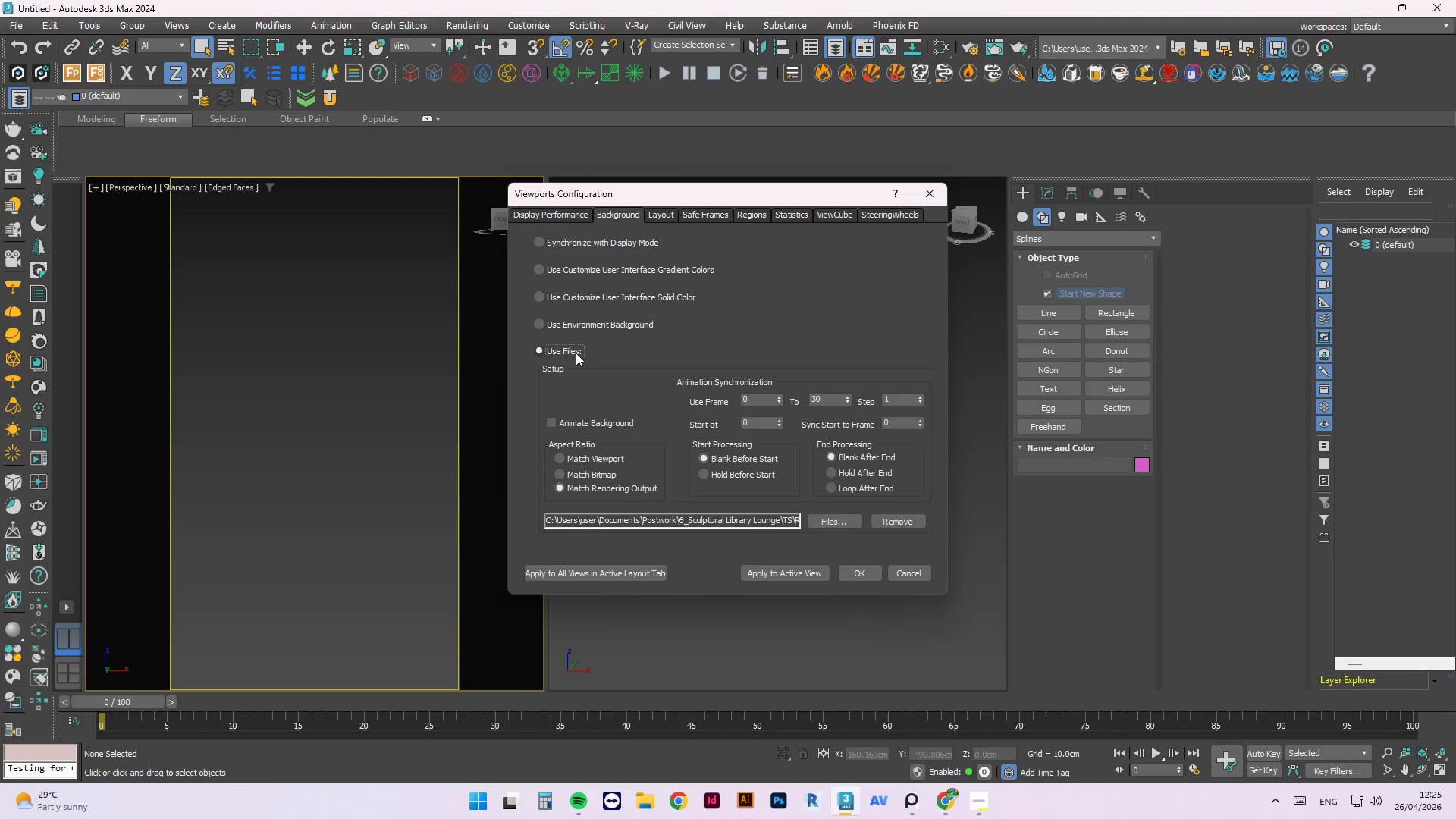 
left_click([812, 573])
 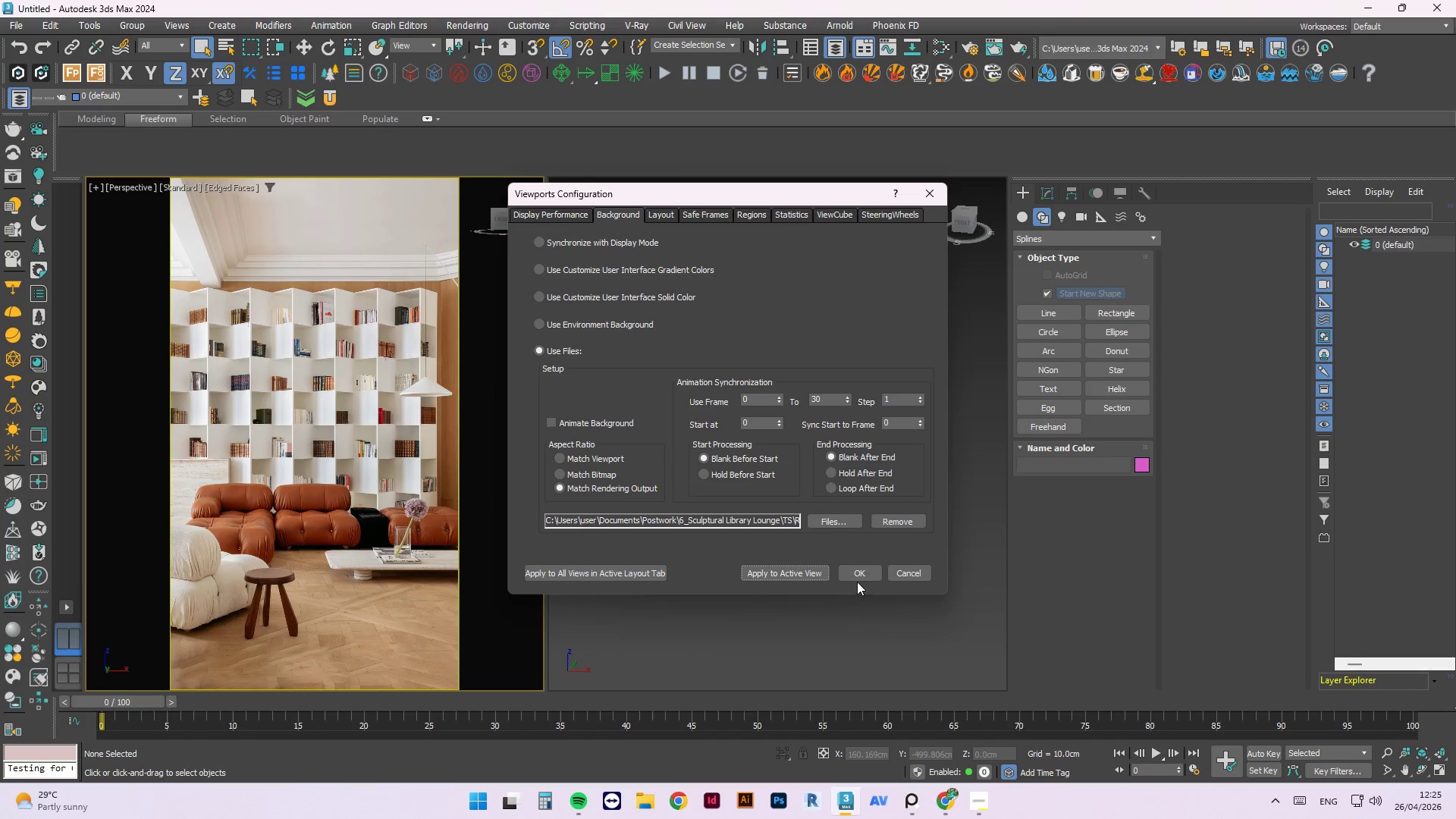 
left_click([861, 573])
 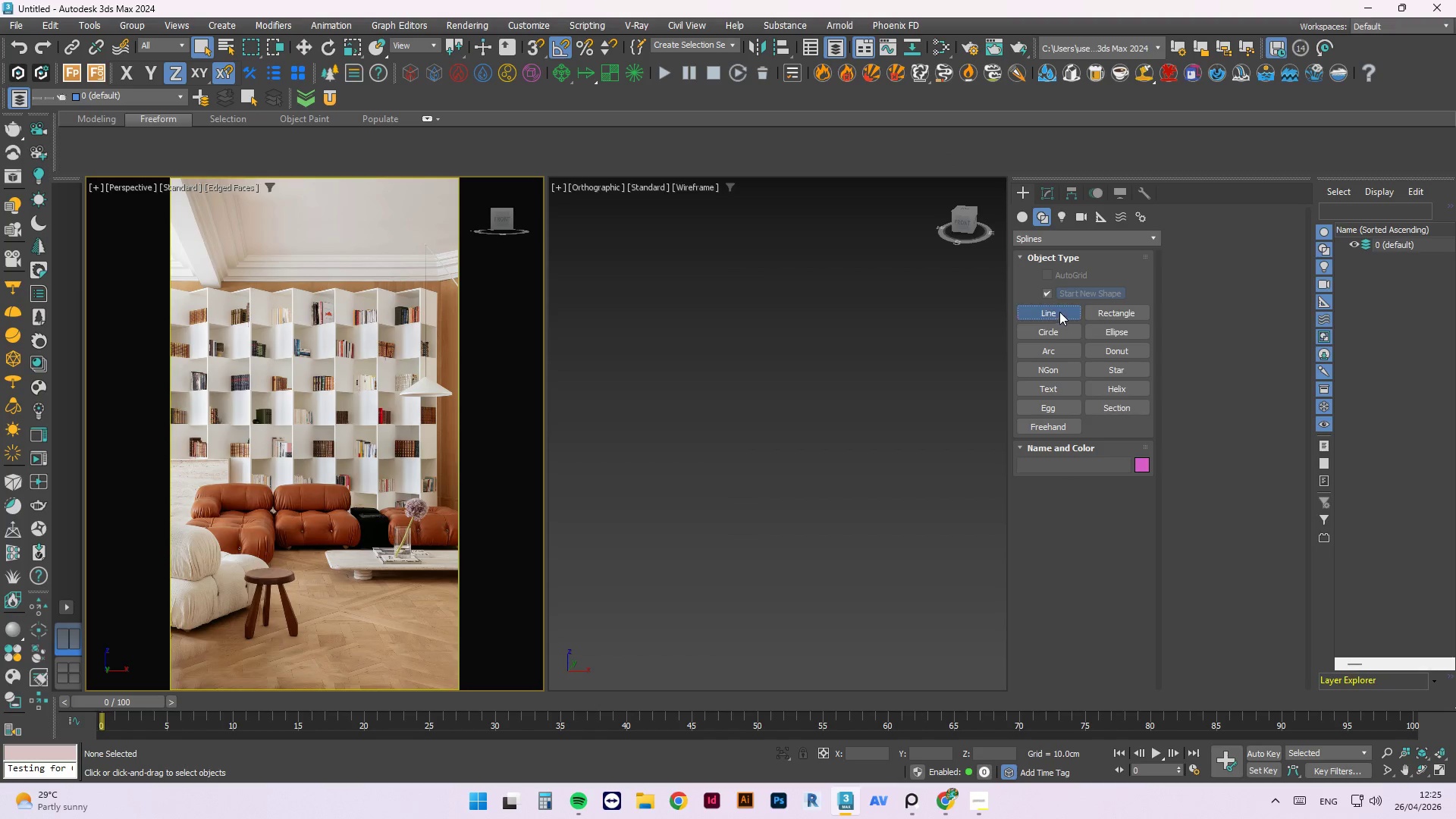 
wait(7.84)
 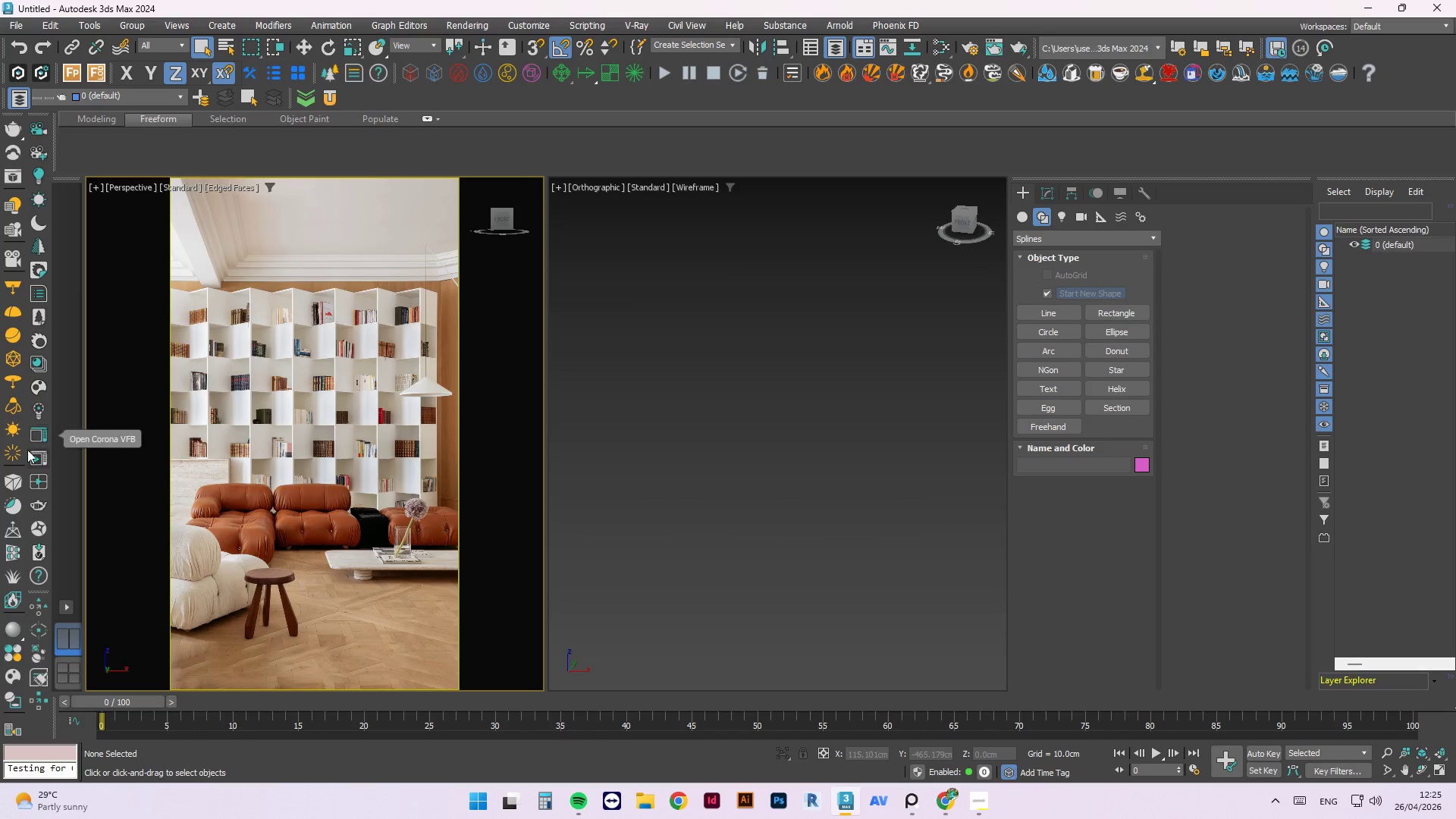 
left_click_drag(start_coordinate=[419, 287], to_coordinate=[449, 386])
 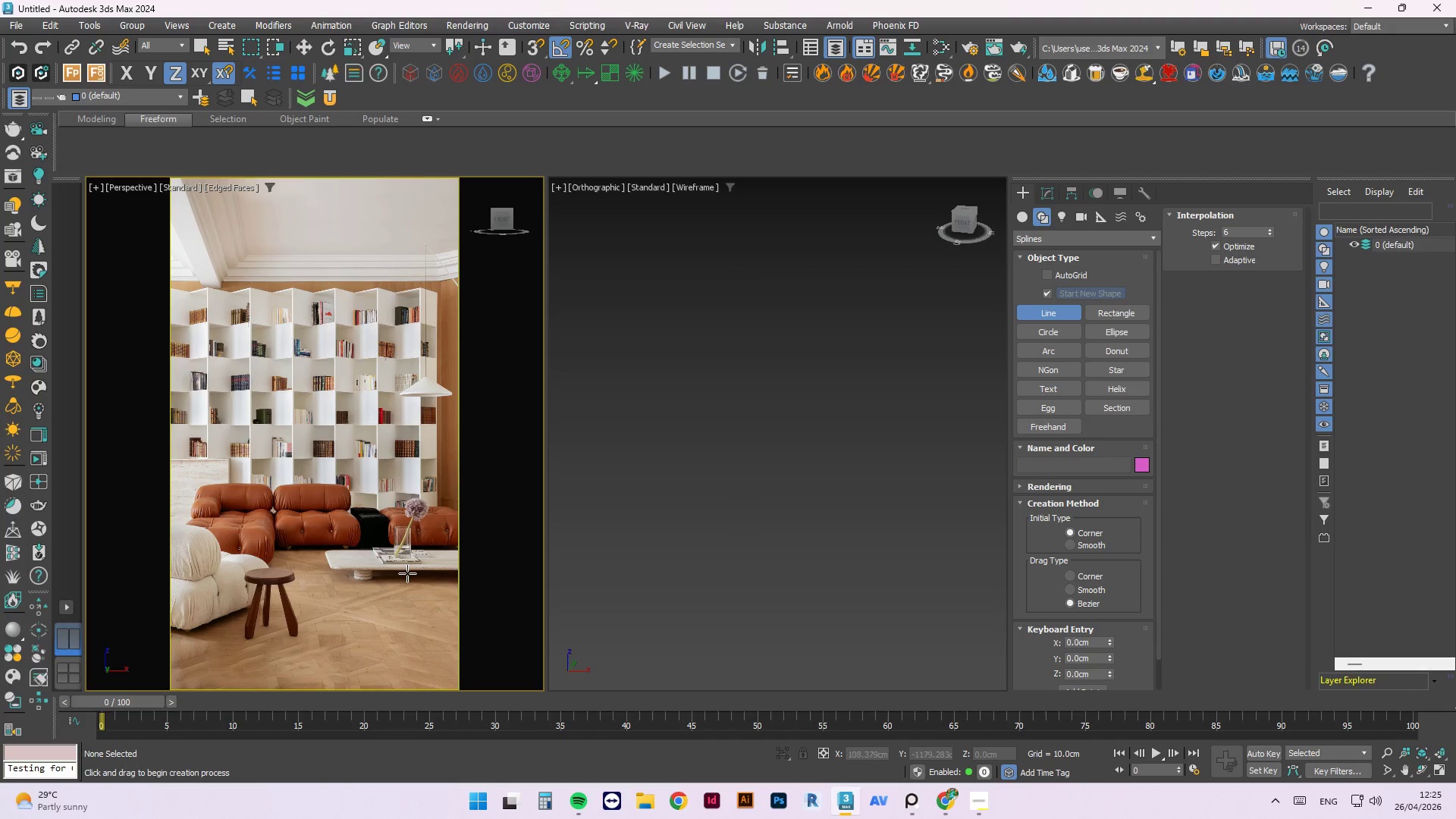 
key(Shift+ShiftLeft)
 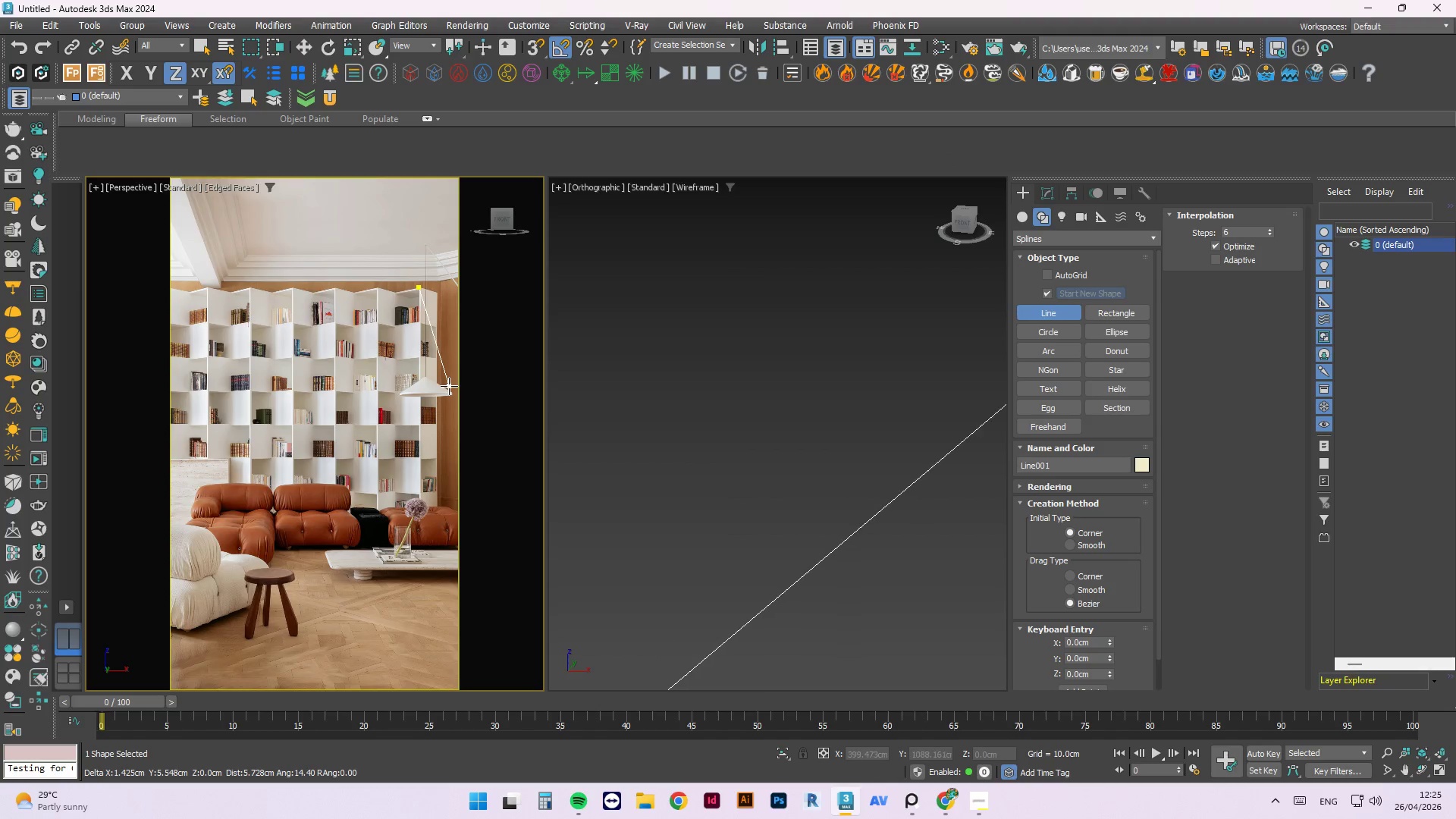 
key(Escape)
 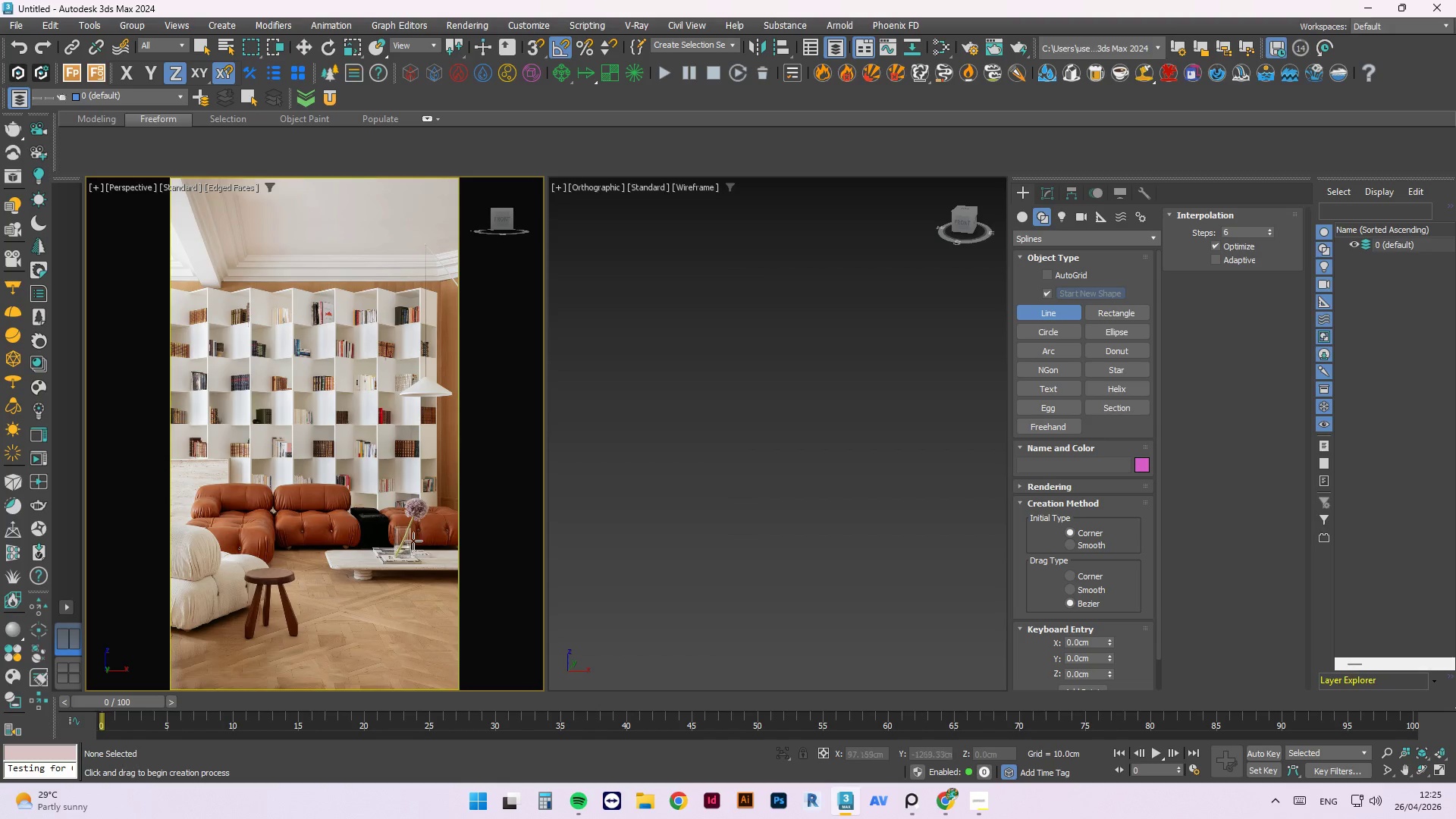 
left_click_drag(start_coordinate=[418, 520], to_coordinate=[434, 528])
 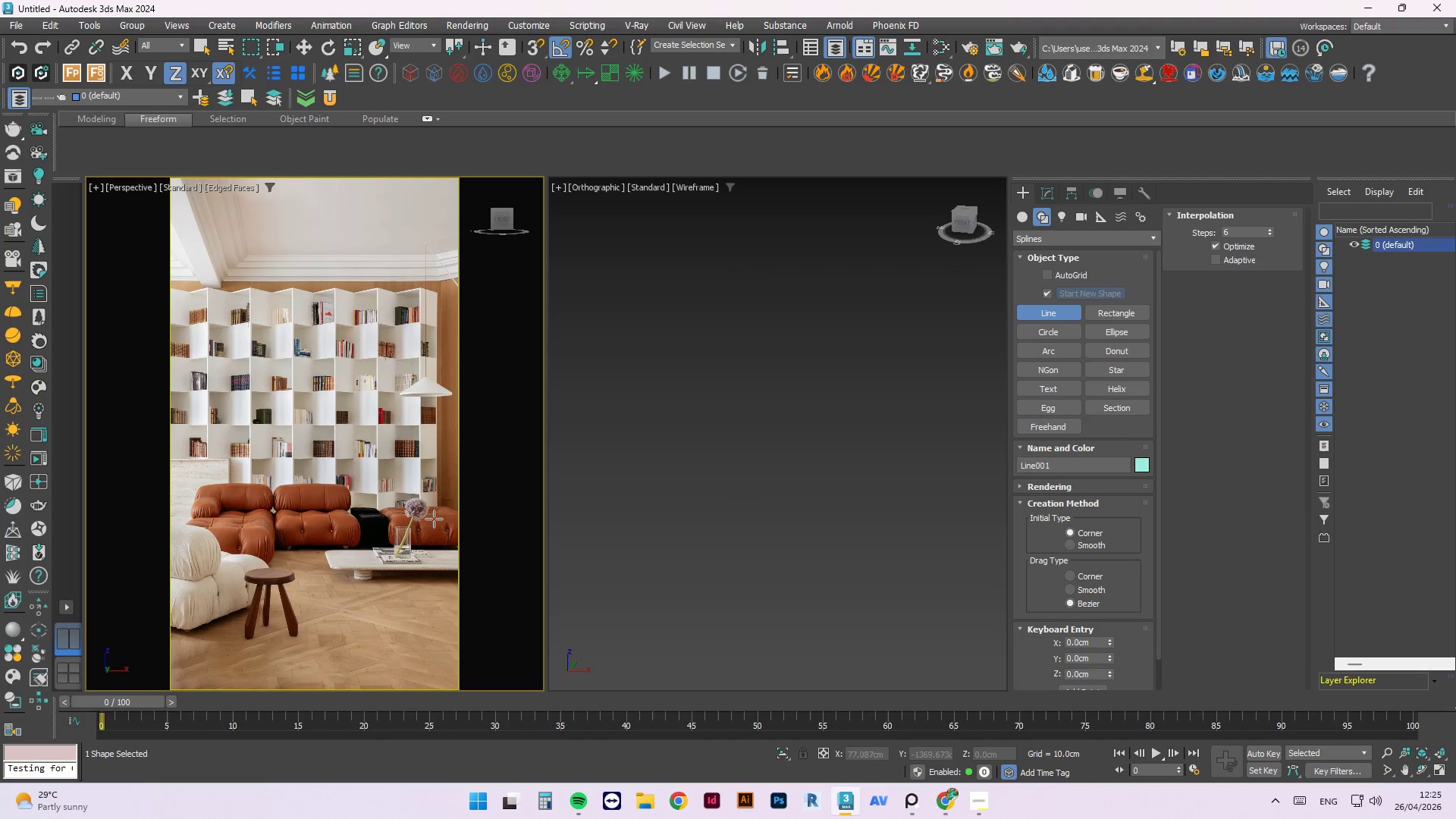 
key(Escape)
 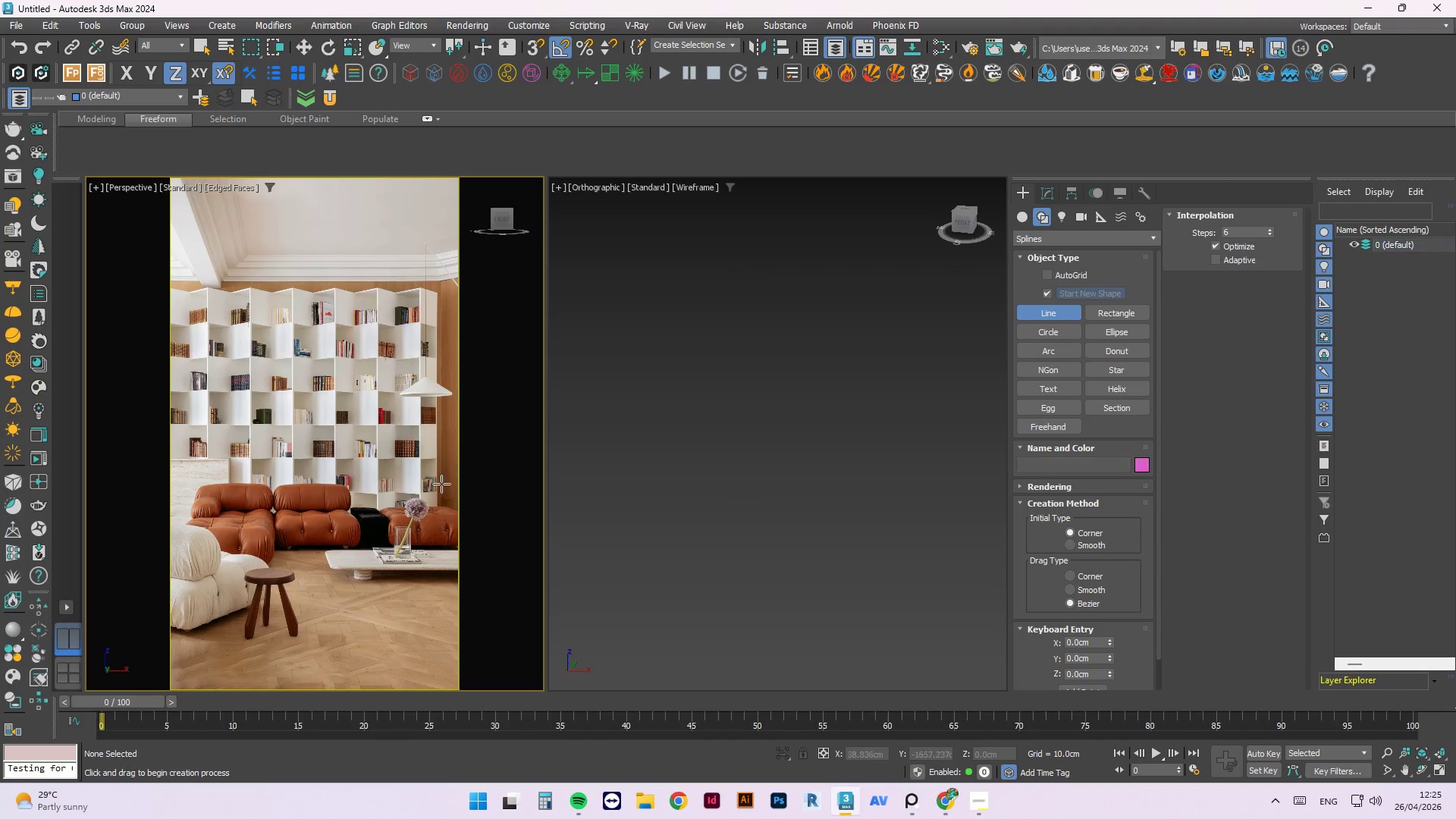 
key(Escape)
 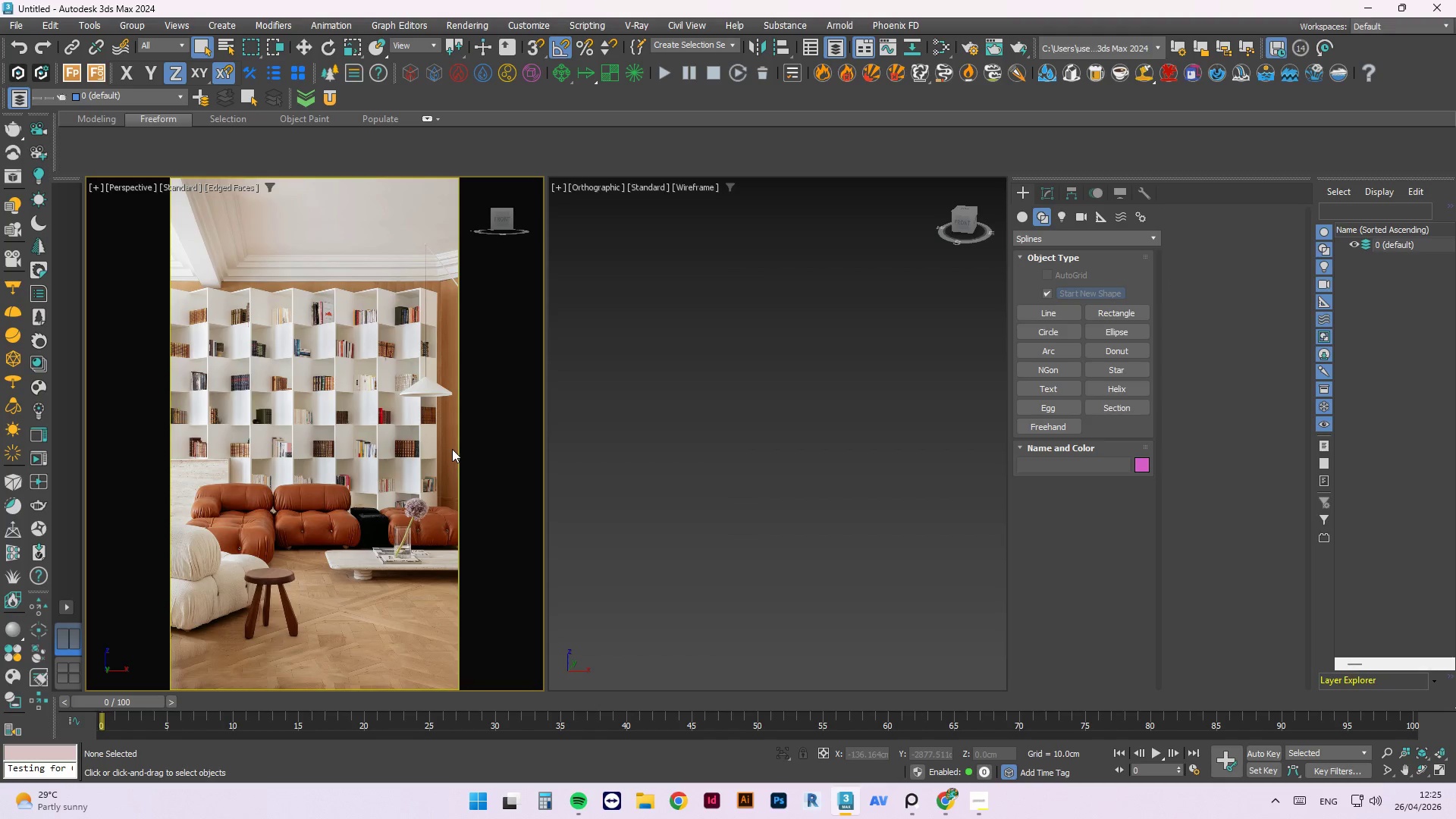 
key(F)
 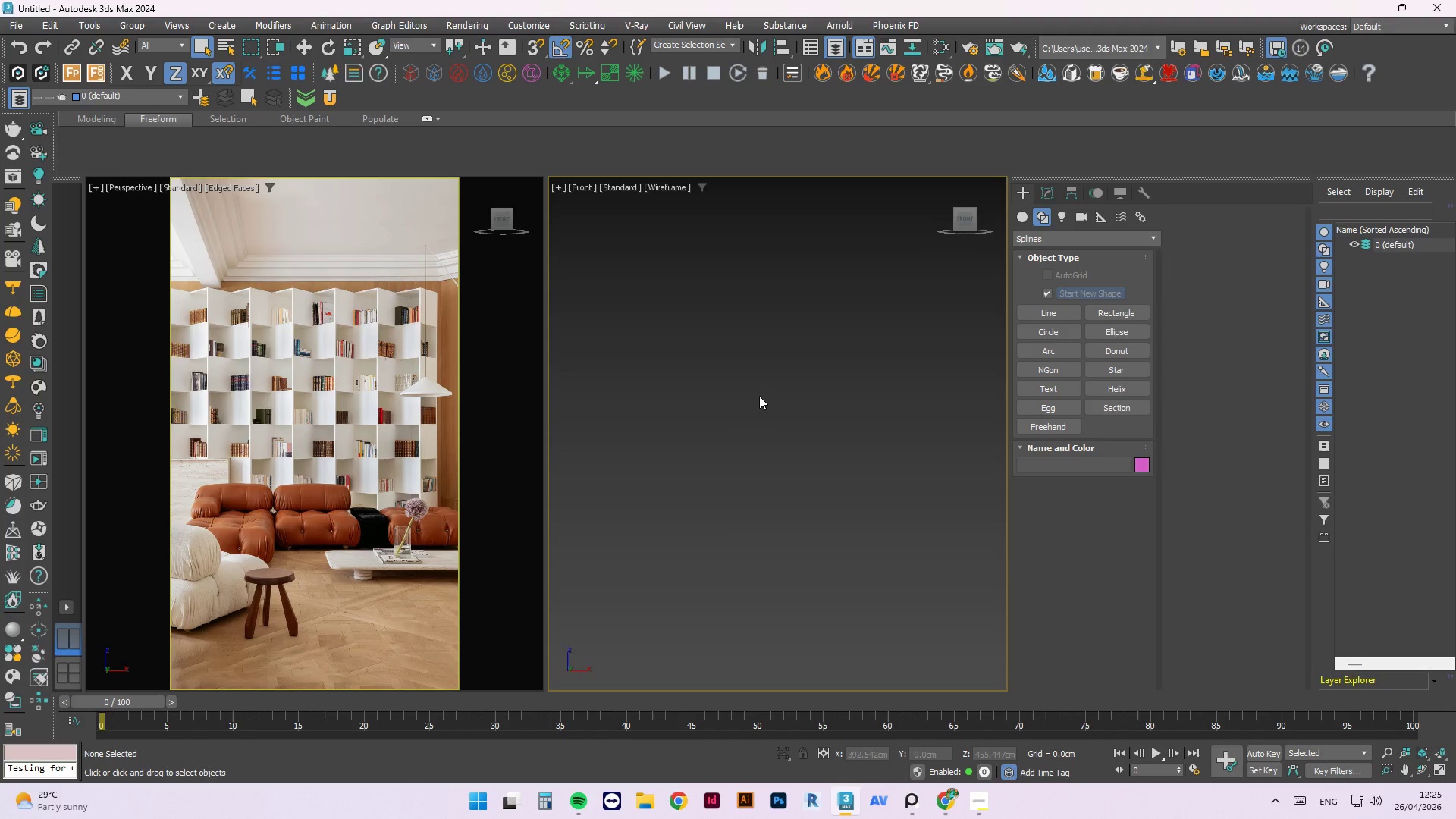 
scroll: coordinate [749, 409], scroll_direction: down, amount: 31.0
 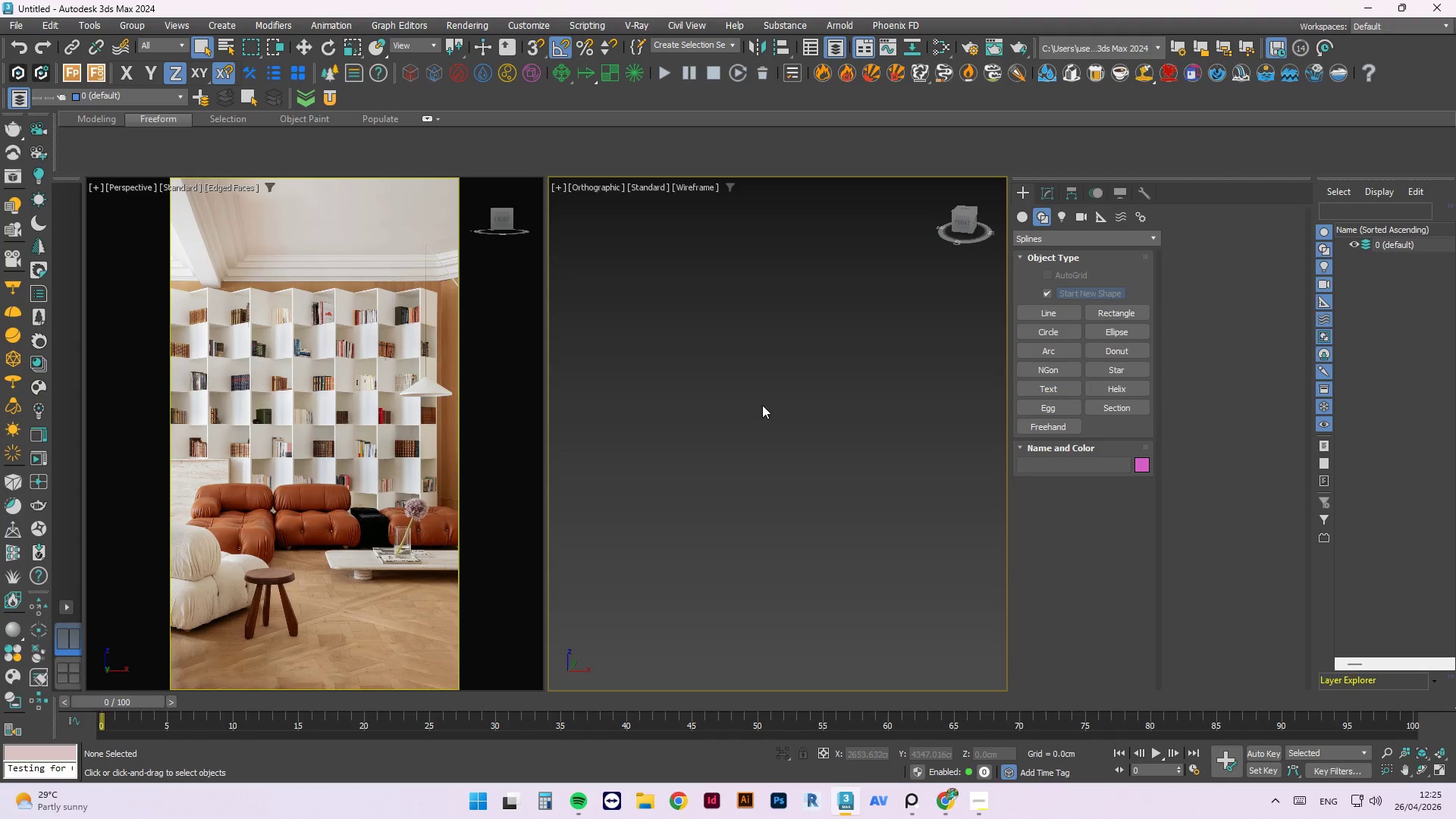 
key(Z)
 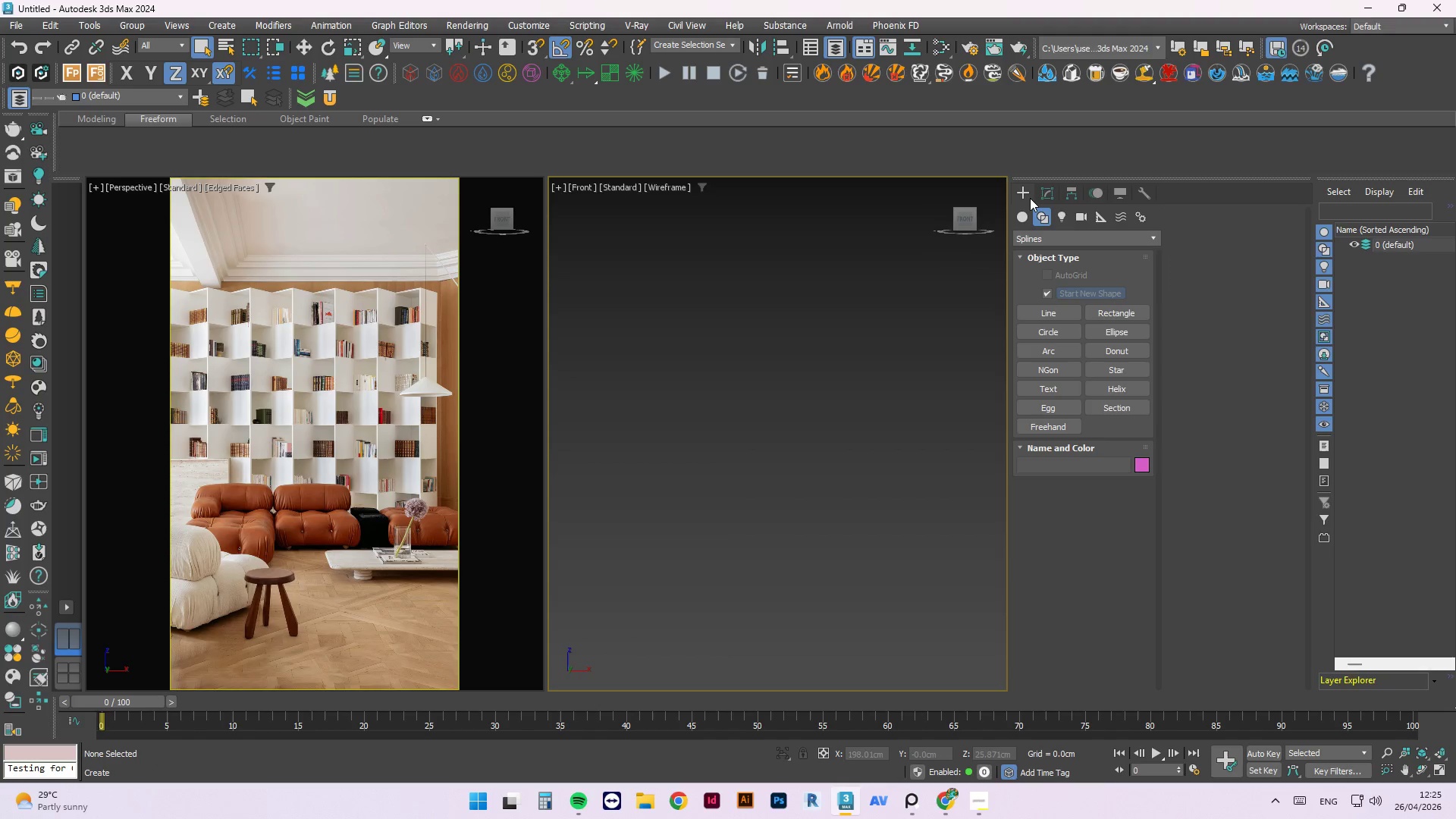 
scroll: coordinate [782, 469], scroll_direction: down, amount: 9.0
 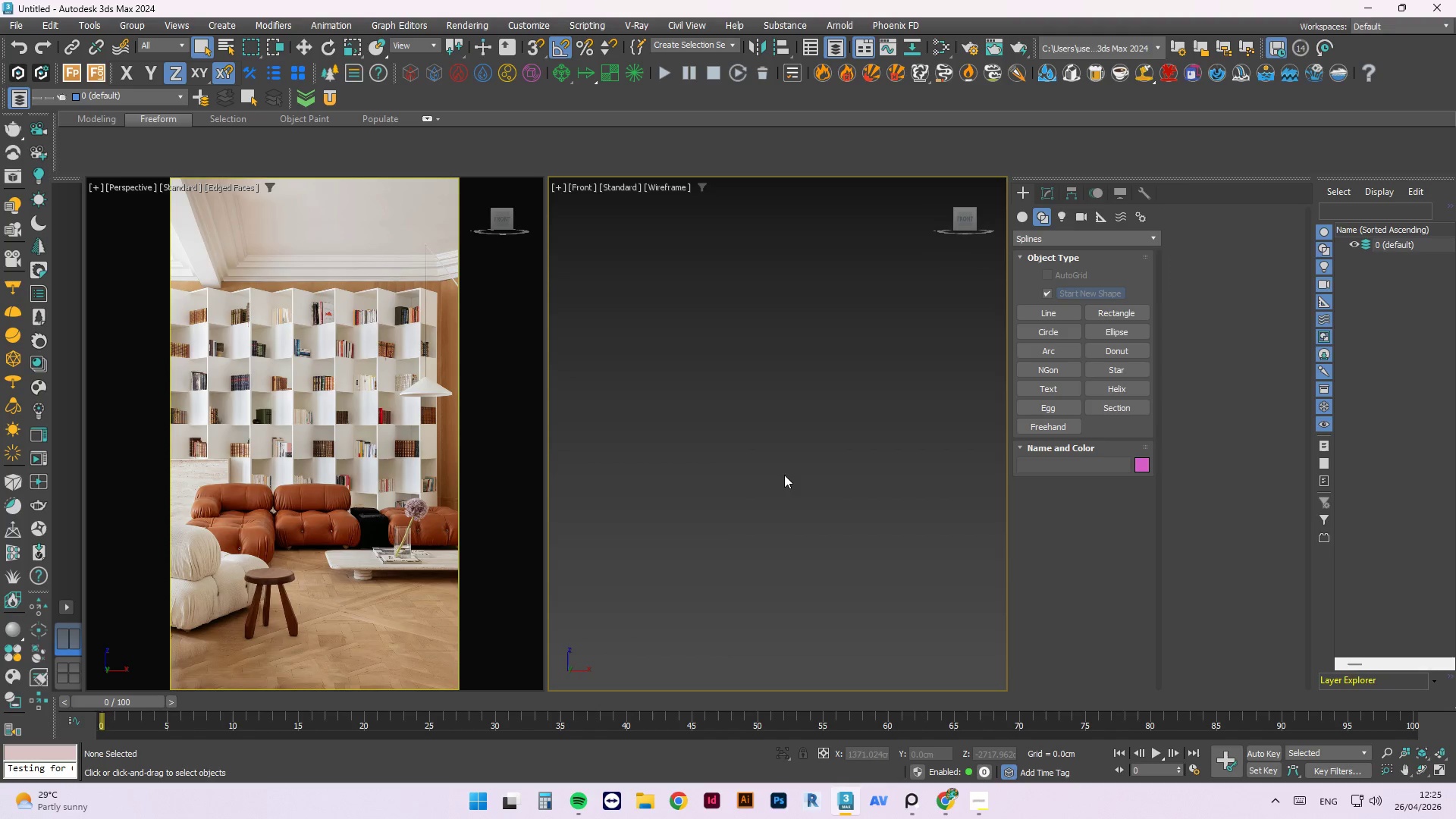 
left_click([1021, 189])
 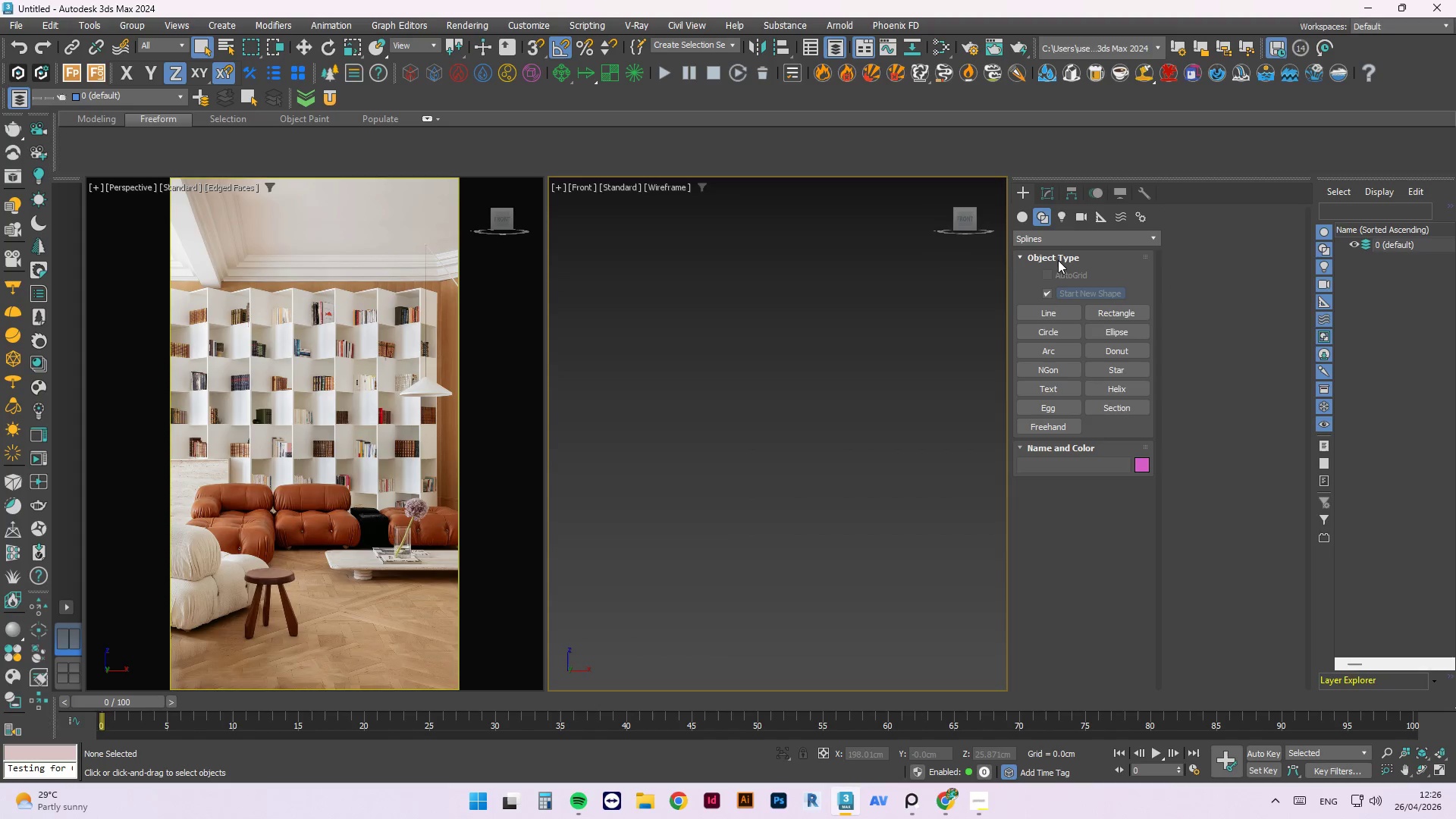 
left_click([1058, 275])
 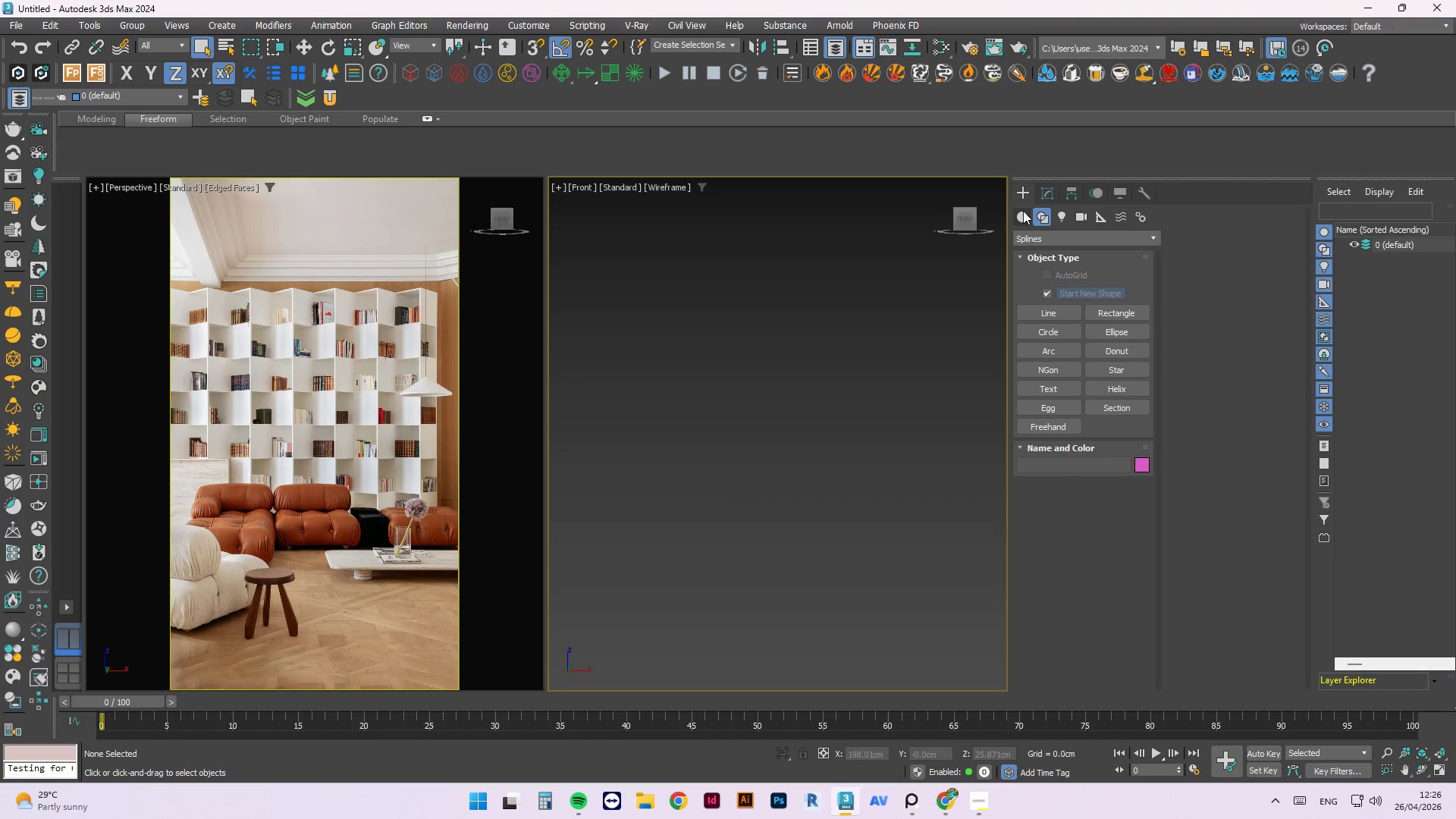 
left_click([1022, 215])
 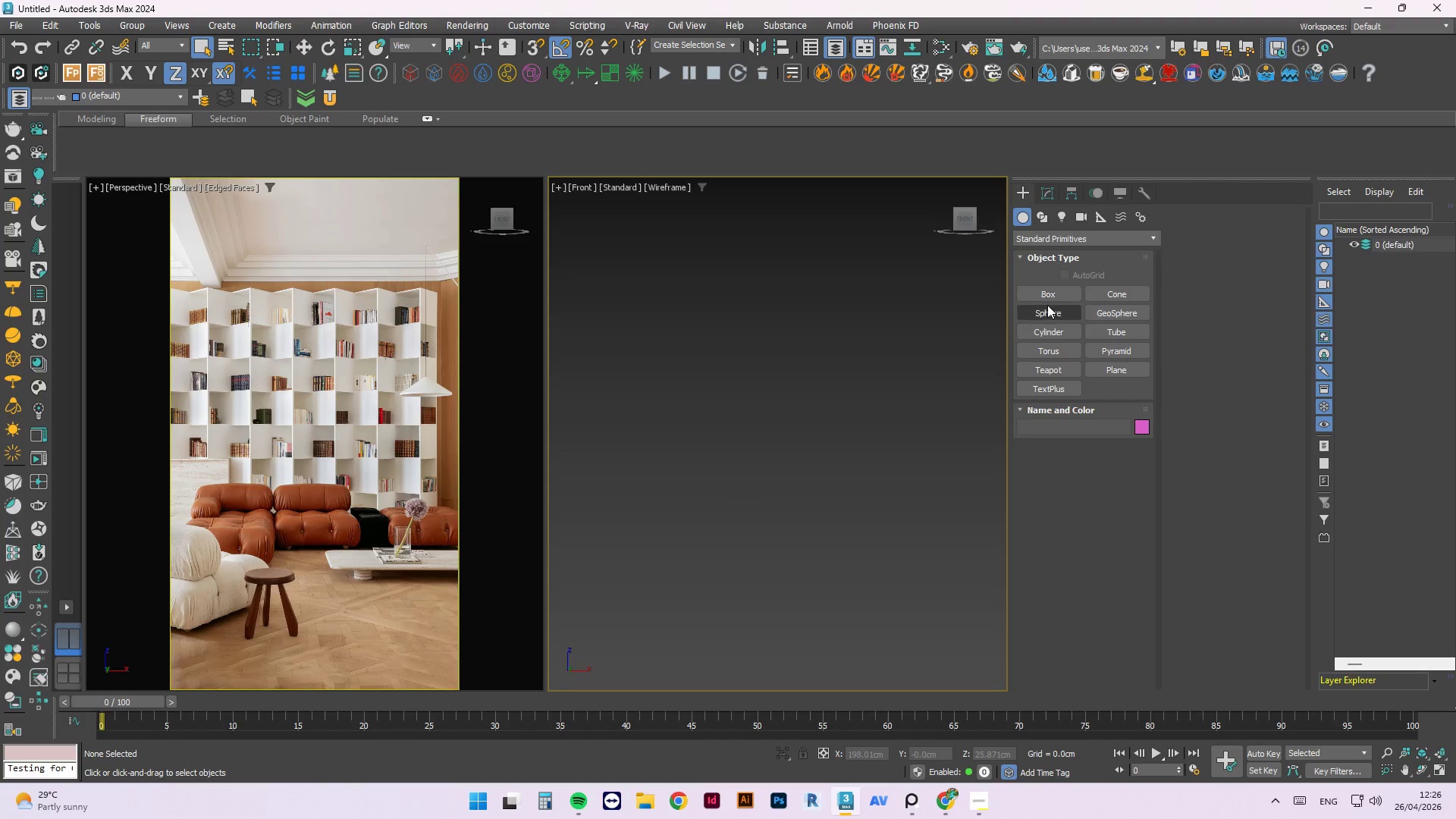 
left_click([1049, 291])
 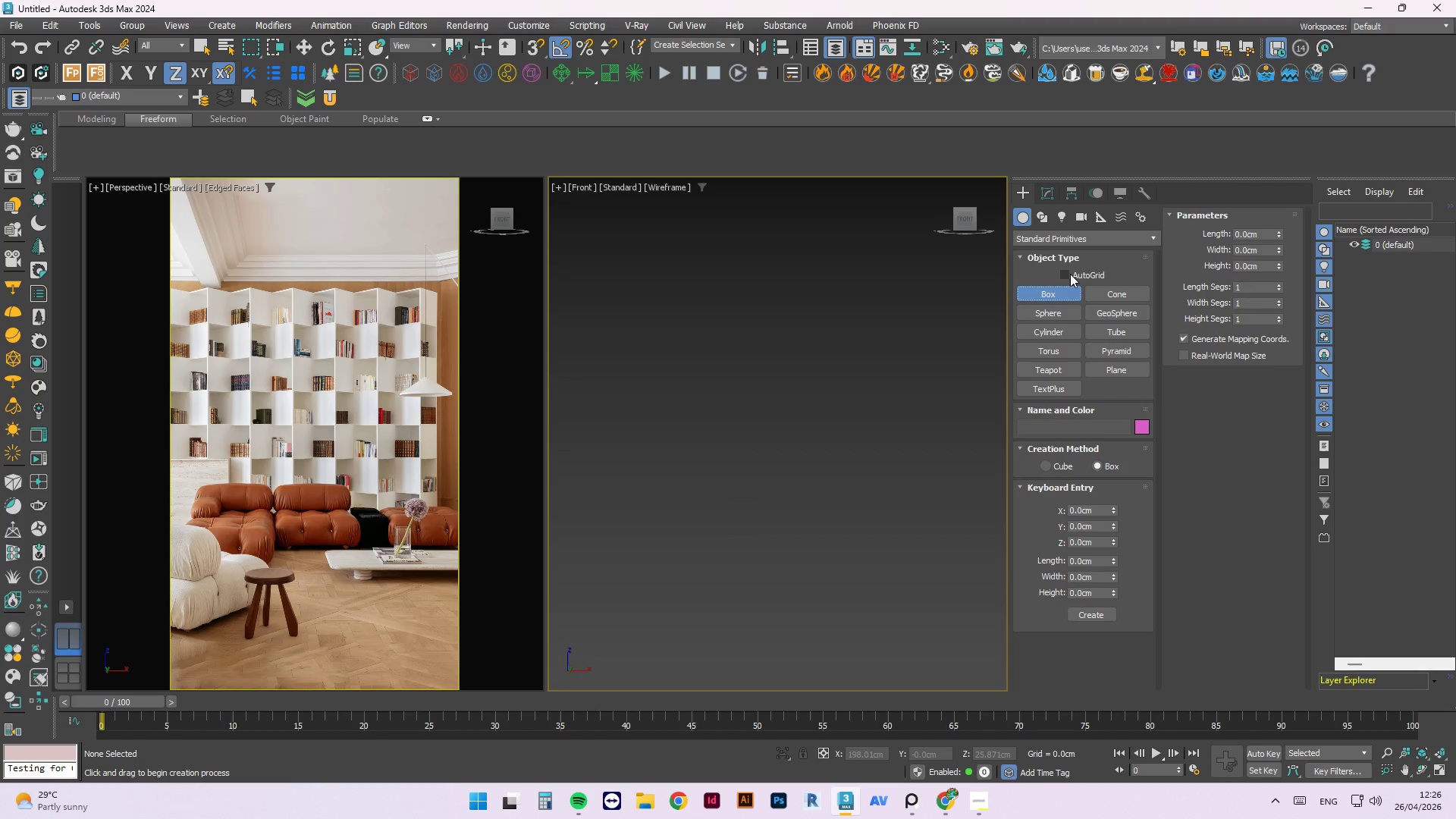 
left_click([1070, 274])
 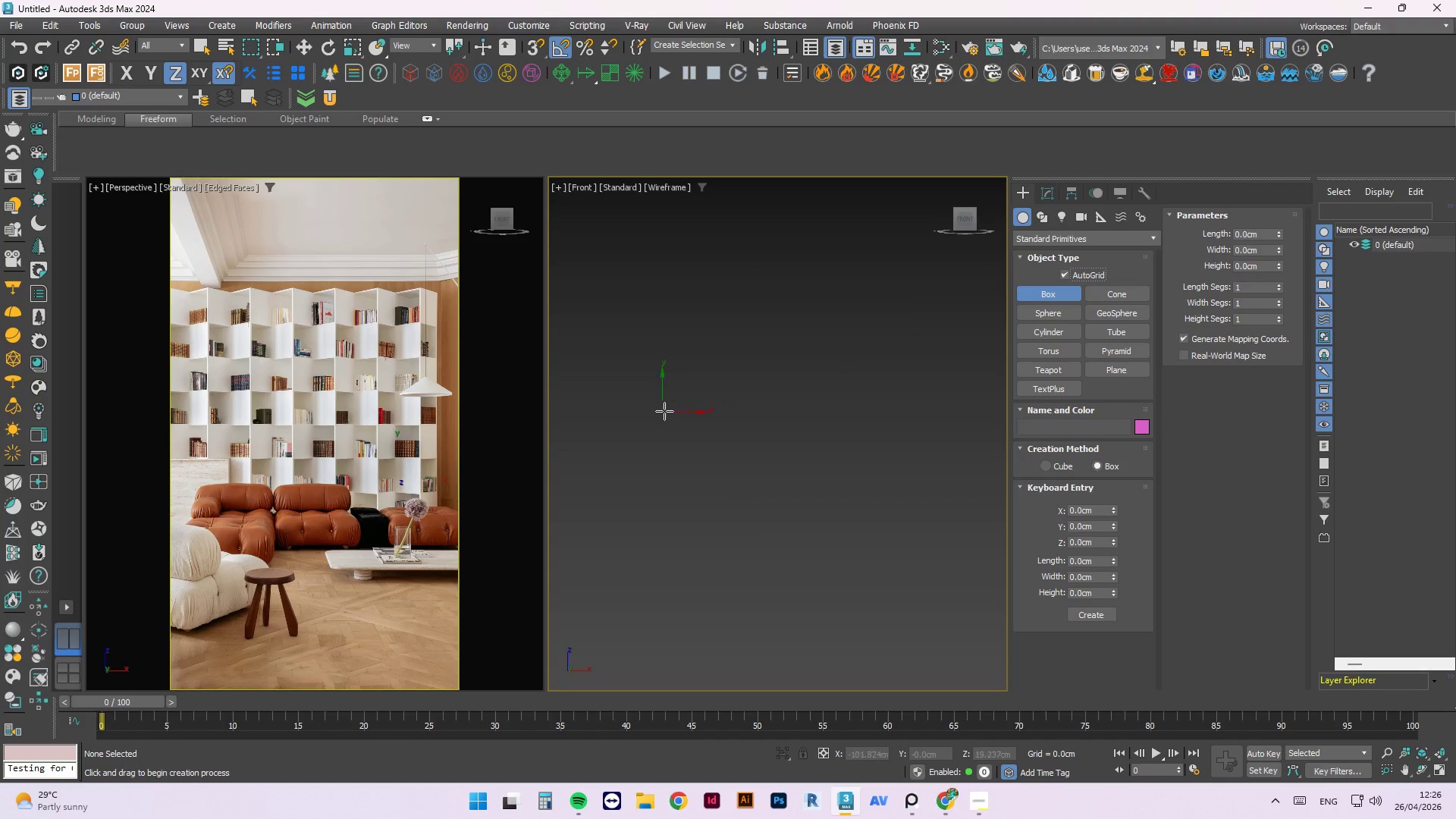 
left_click_drag(start_coordinate=[696, 406], to_coordinate=[764, 463])
 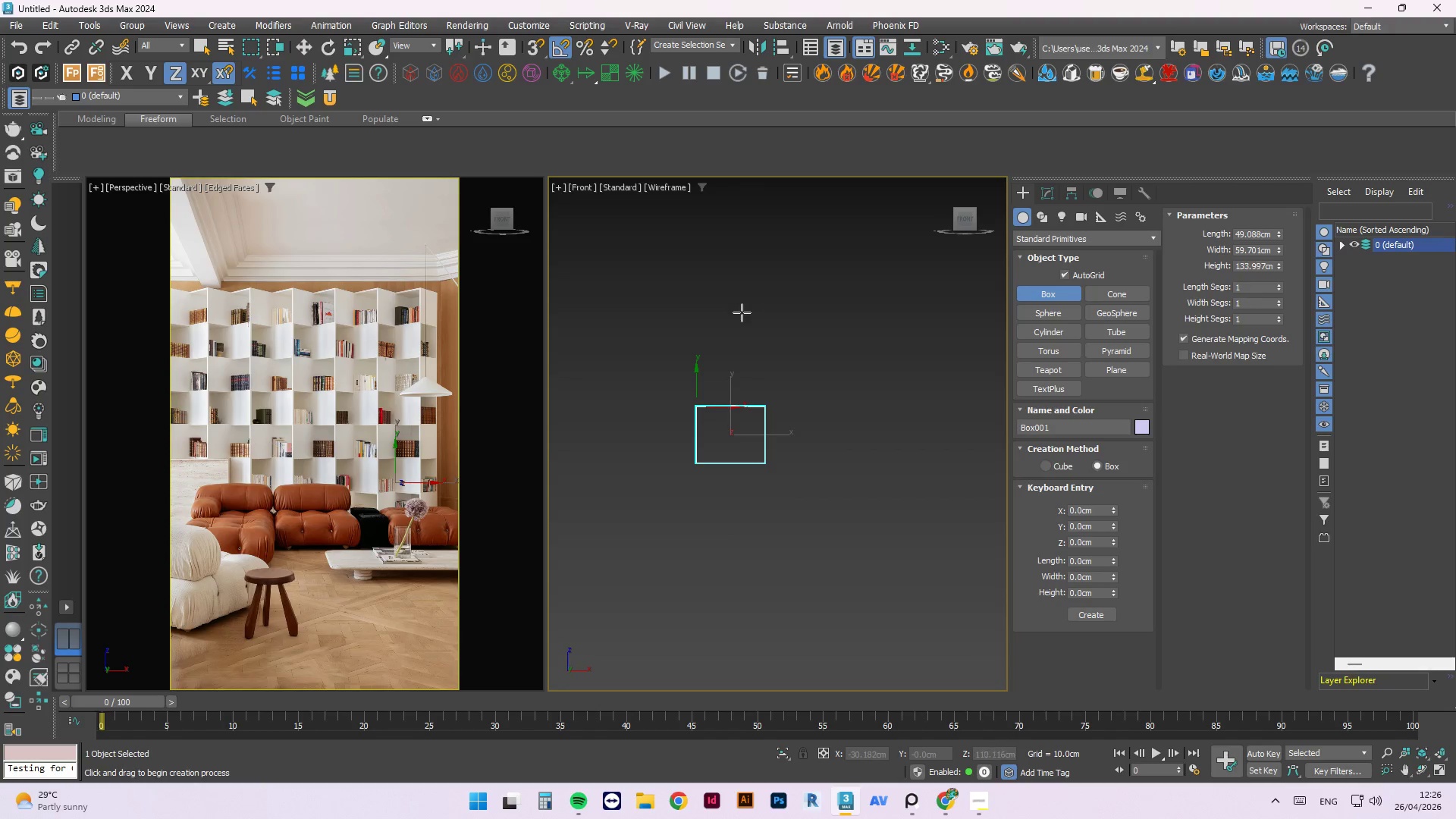 
hold_key(key=AltLeft, duration=2.36)
 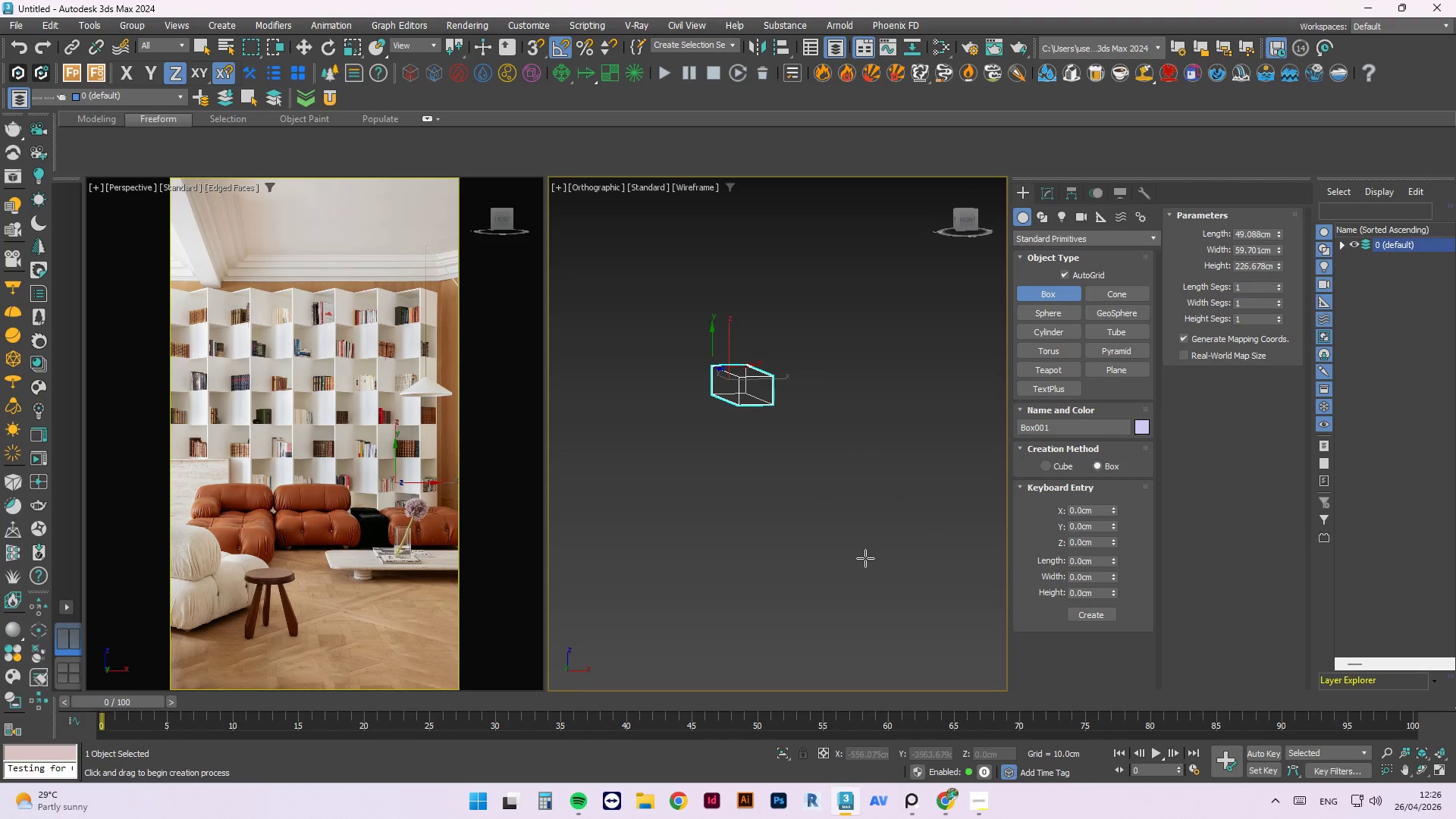 
scroll: coordinate [739, 331], scroll_direction: down, amount: 2.0
 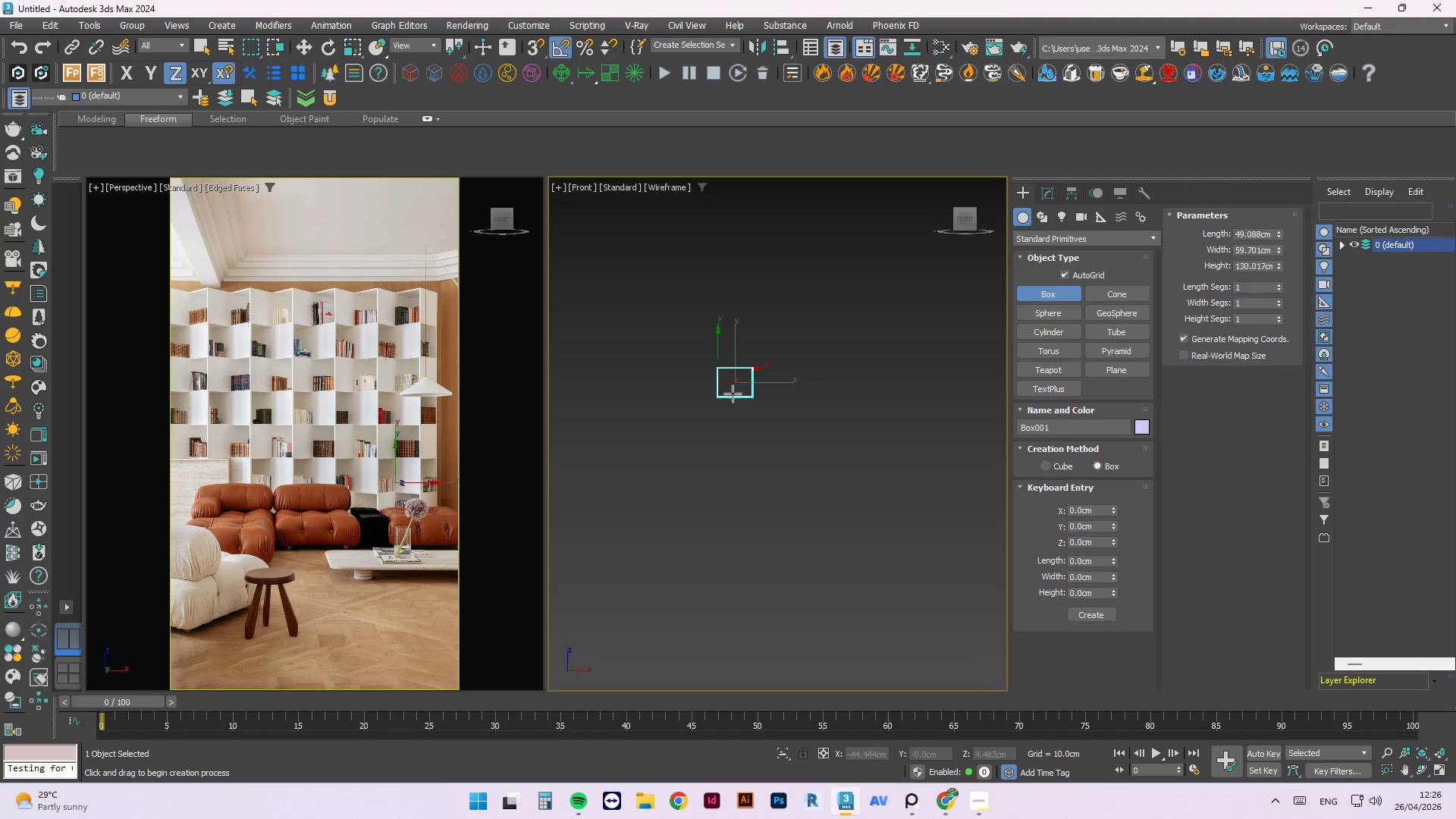 
key(Escape)
 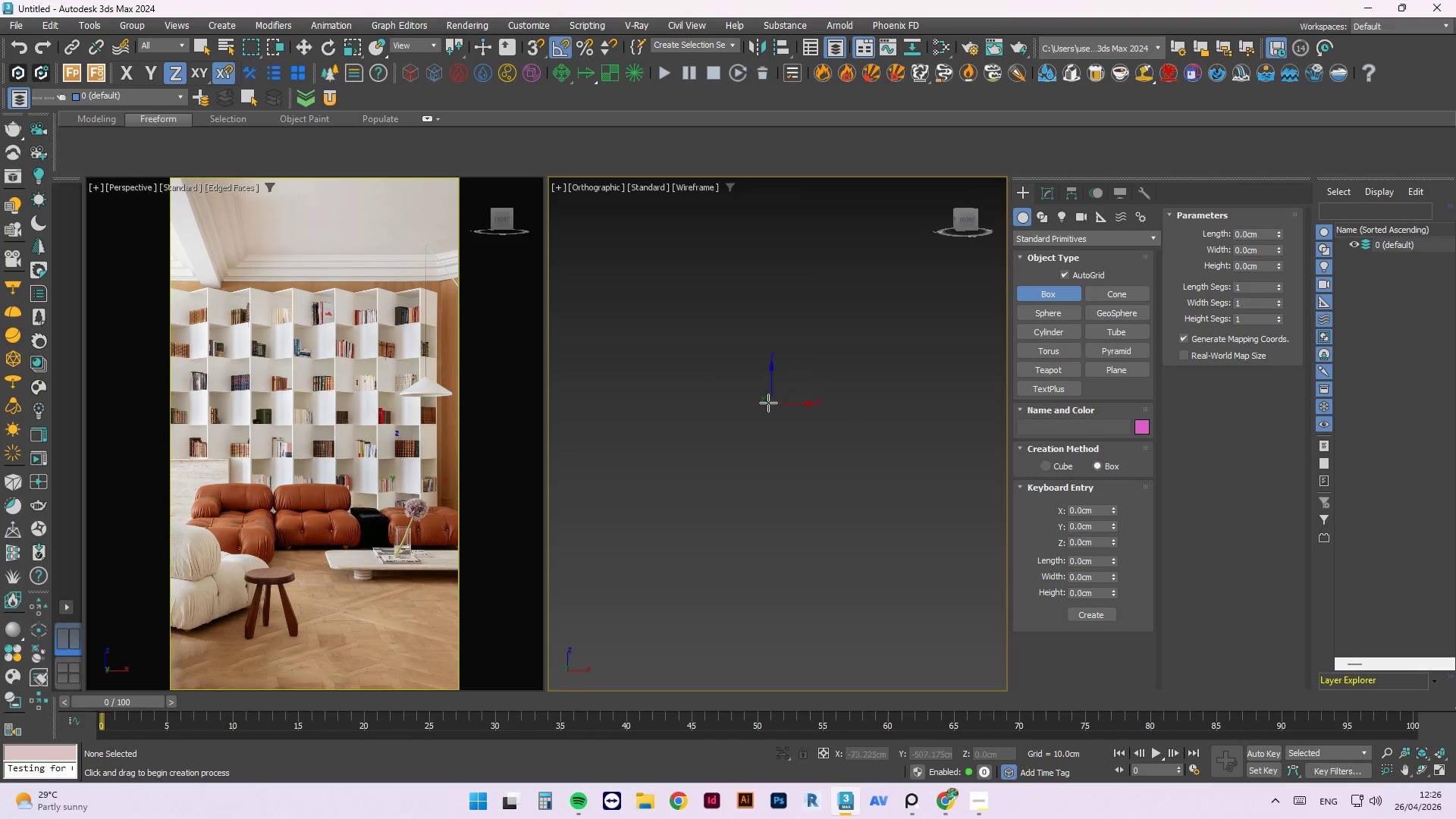 
left_click_drag(start_coordinate=[765, 401], to_coordinate=[755, 450])
 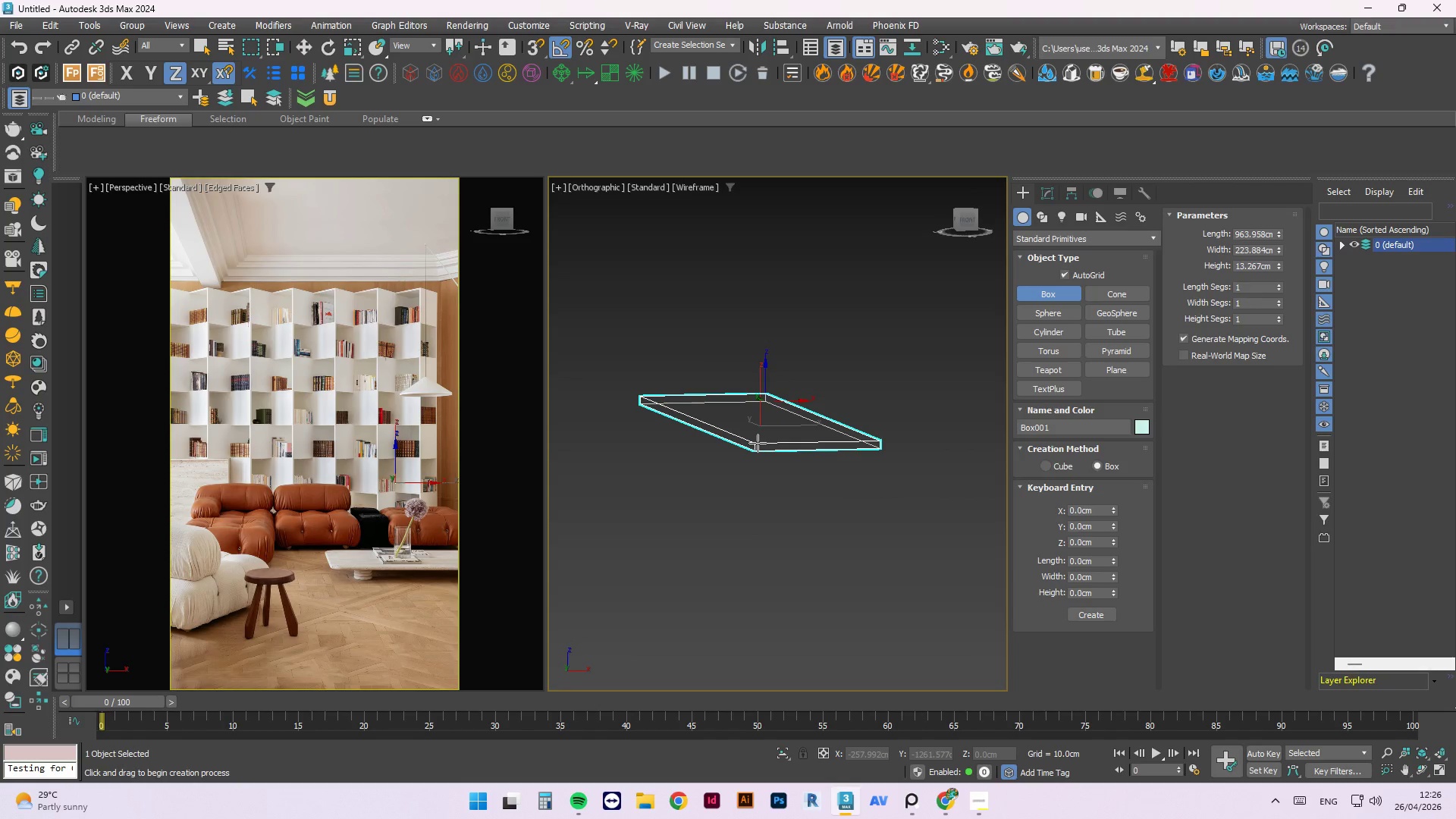 
hold_key(key=AltLeft, duration=1.19)
 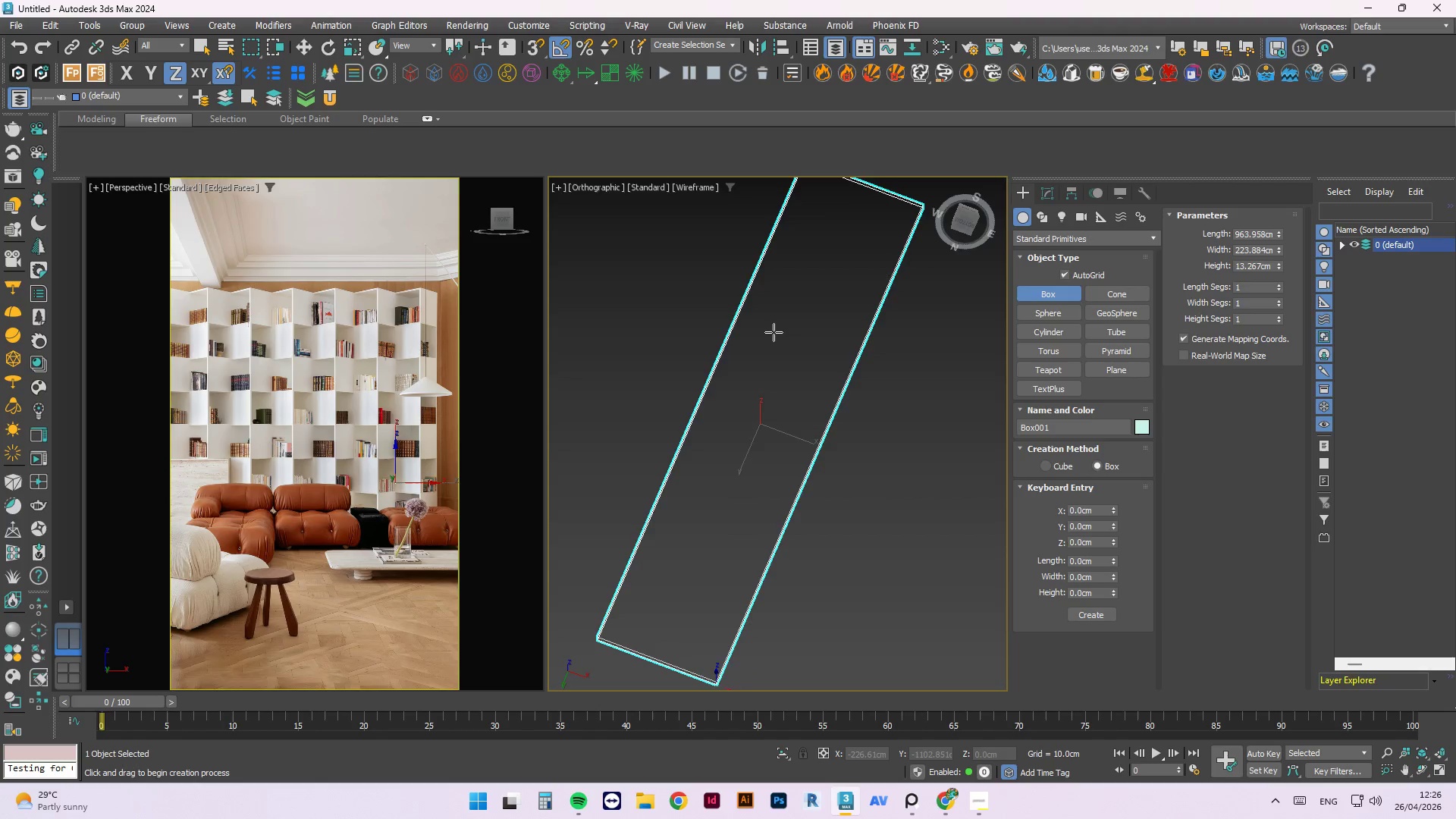 
key(F)
 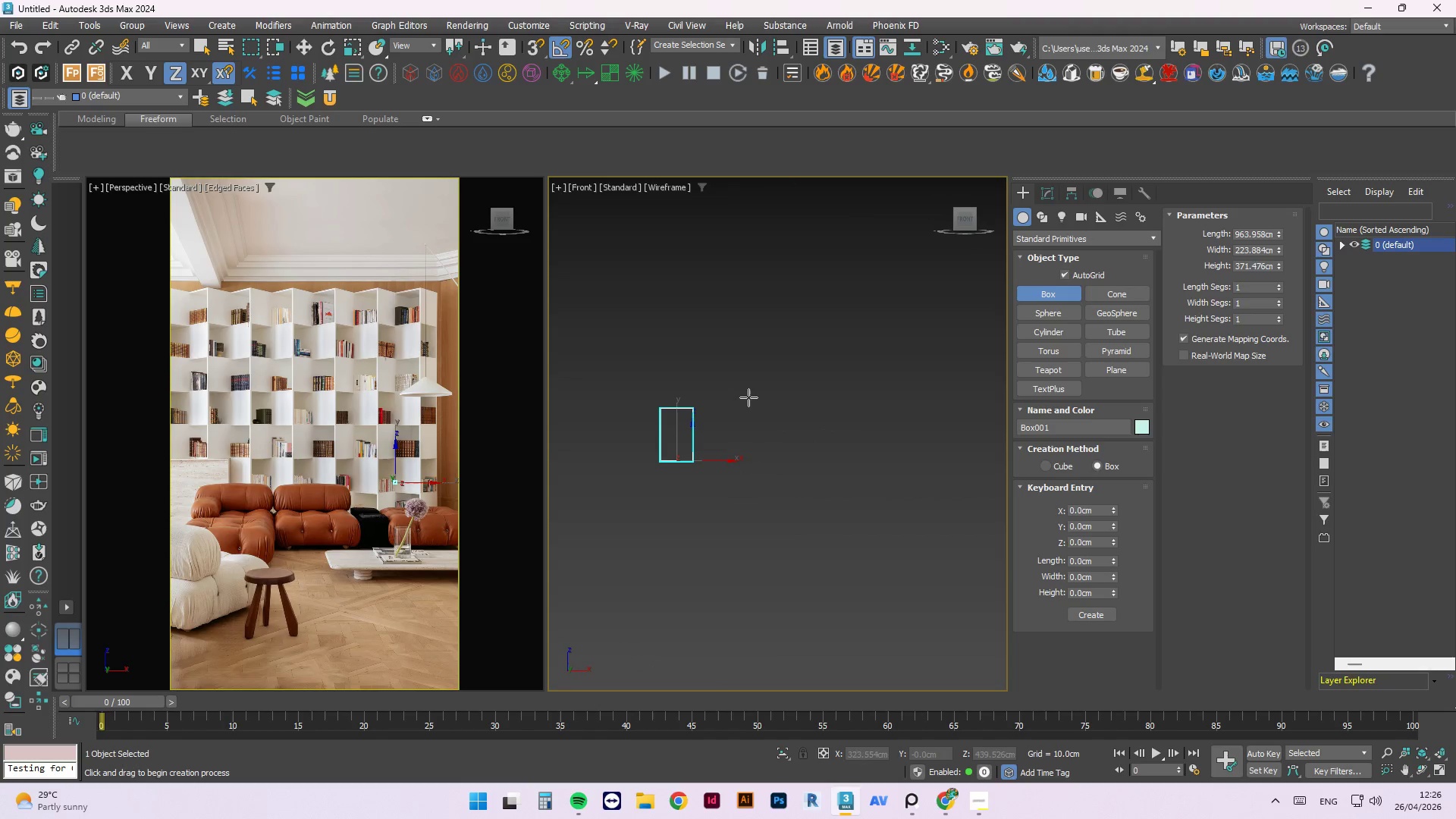 
key(Escape)
 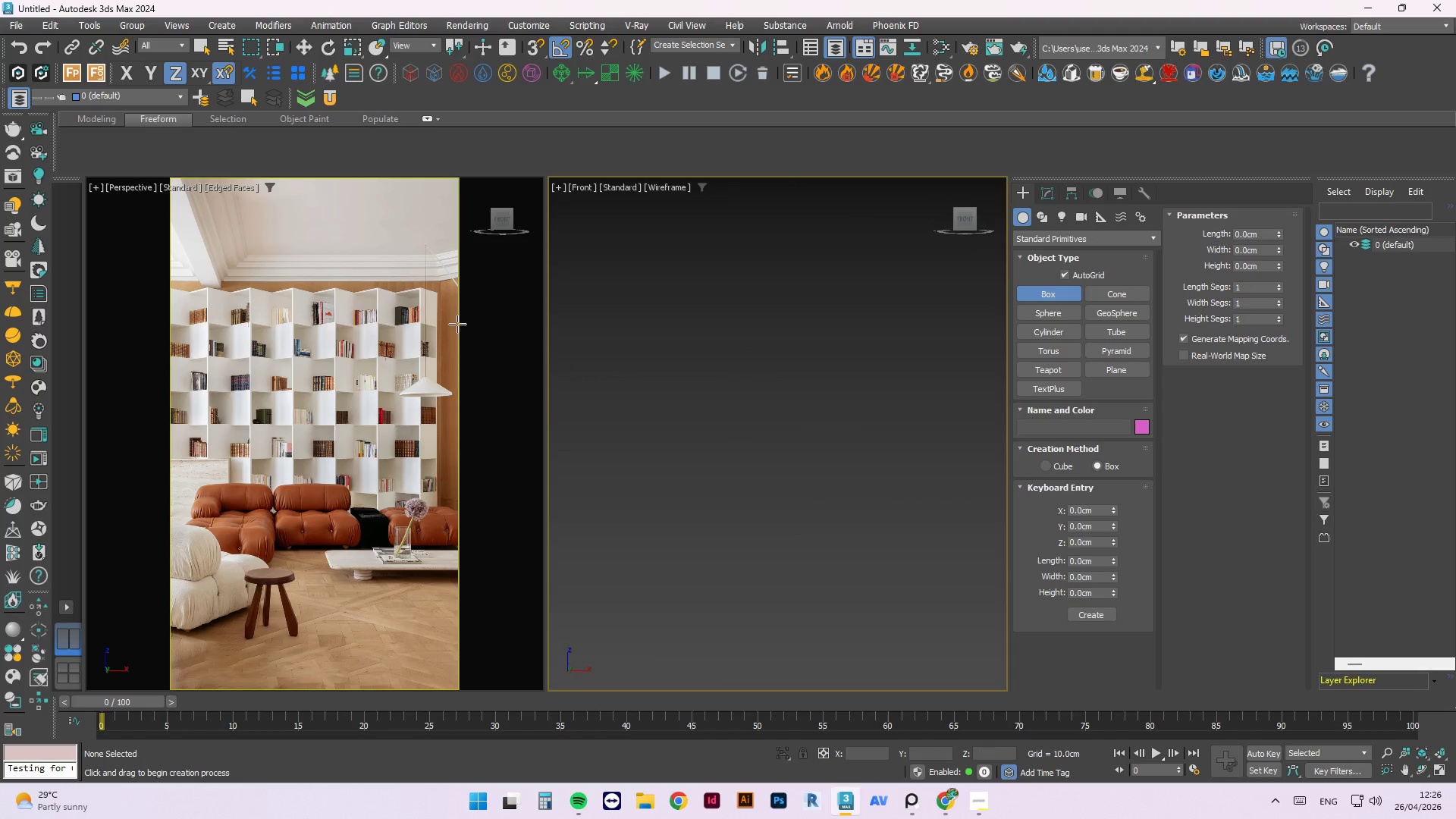 
key(Escape)
type(fp)
 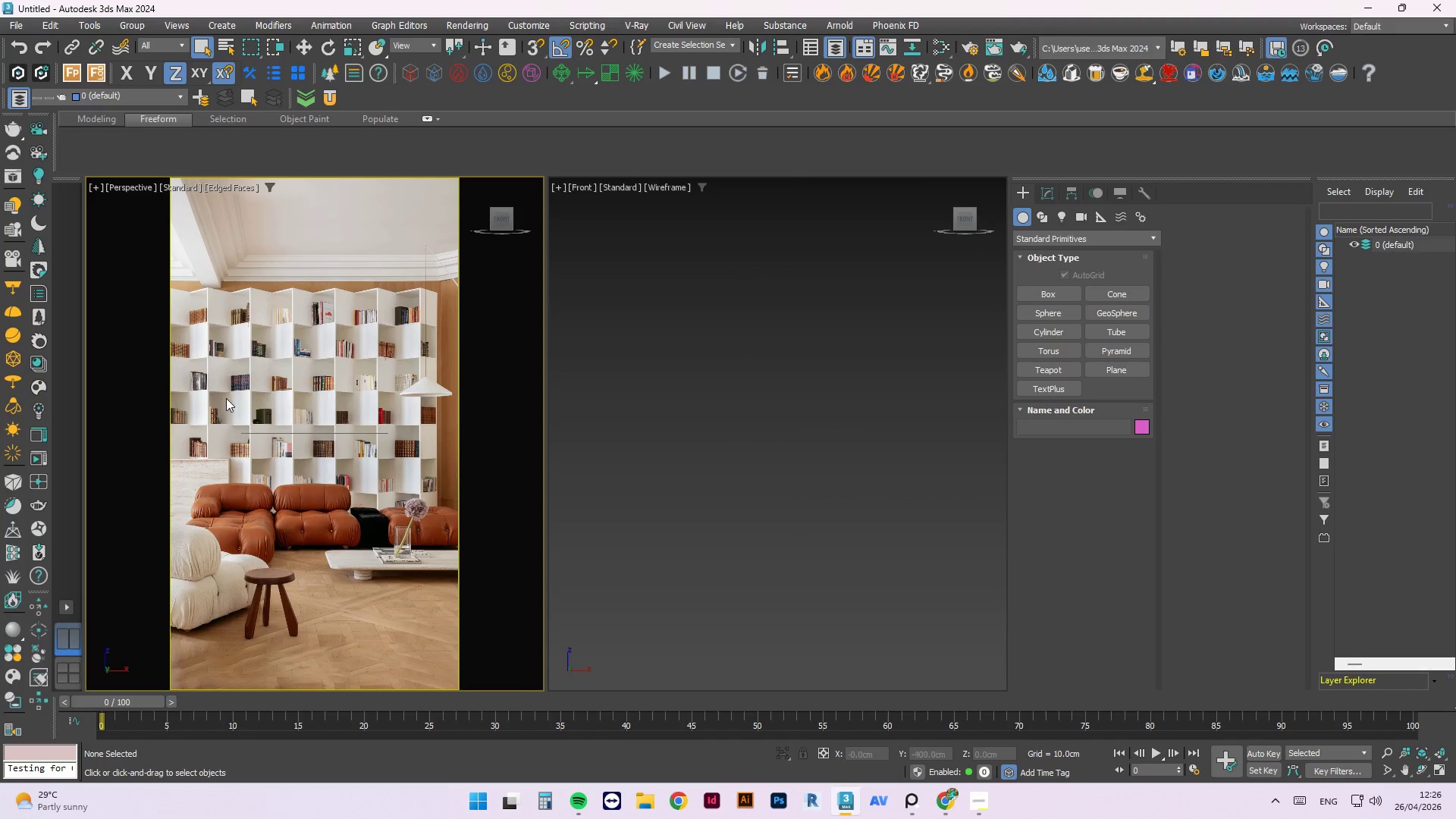 
scroll: coordinate [264, 438], scroll_direction: up, amount: 1.0
 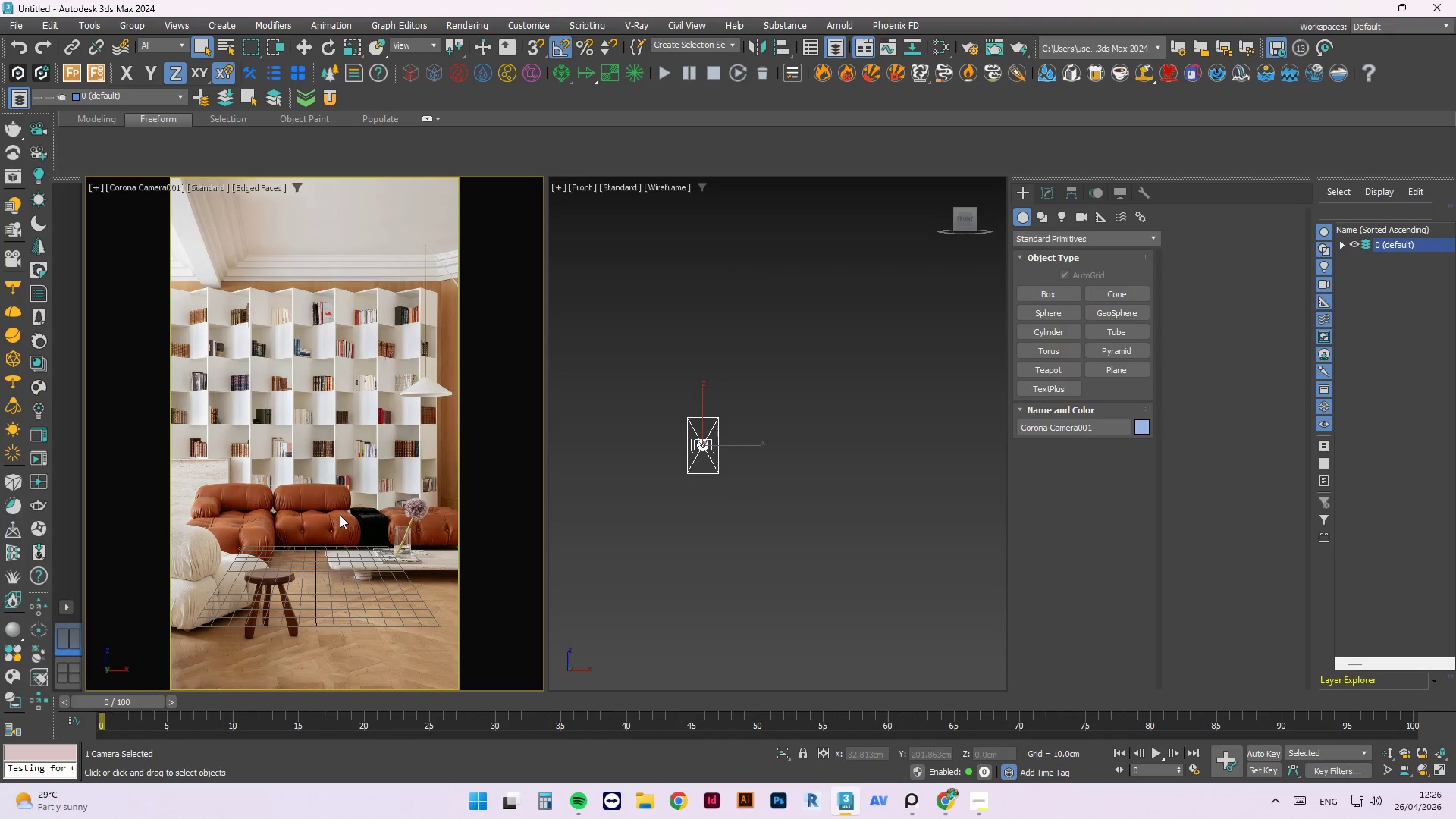 
wait(19.71)
 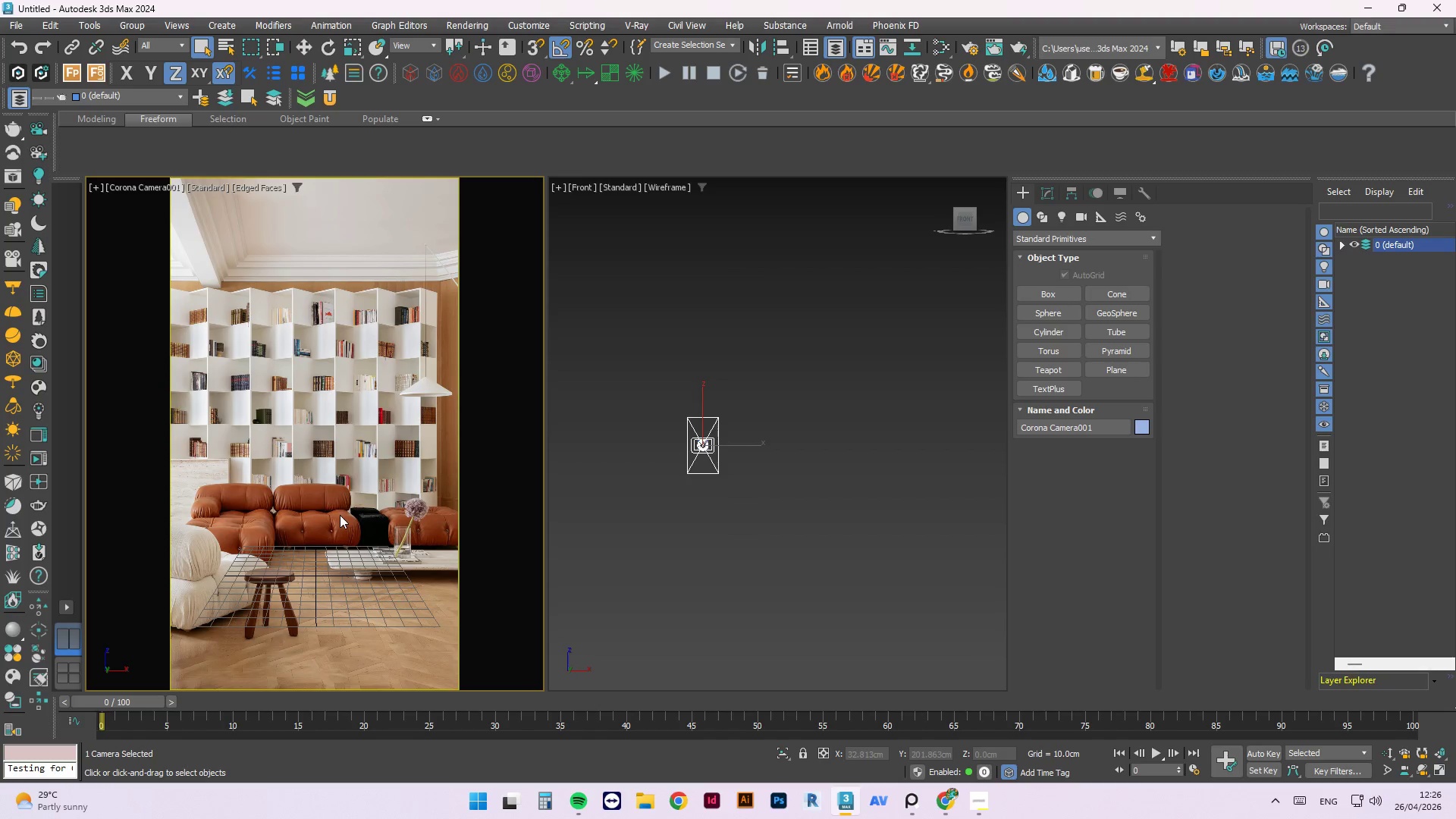 
left_click_drag(start_coordinate=[113, 181], to_coordinate=[118, 184])
 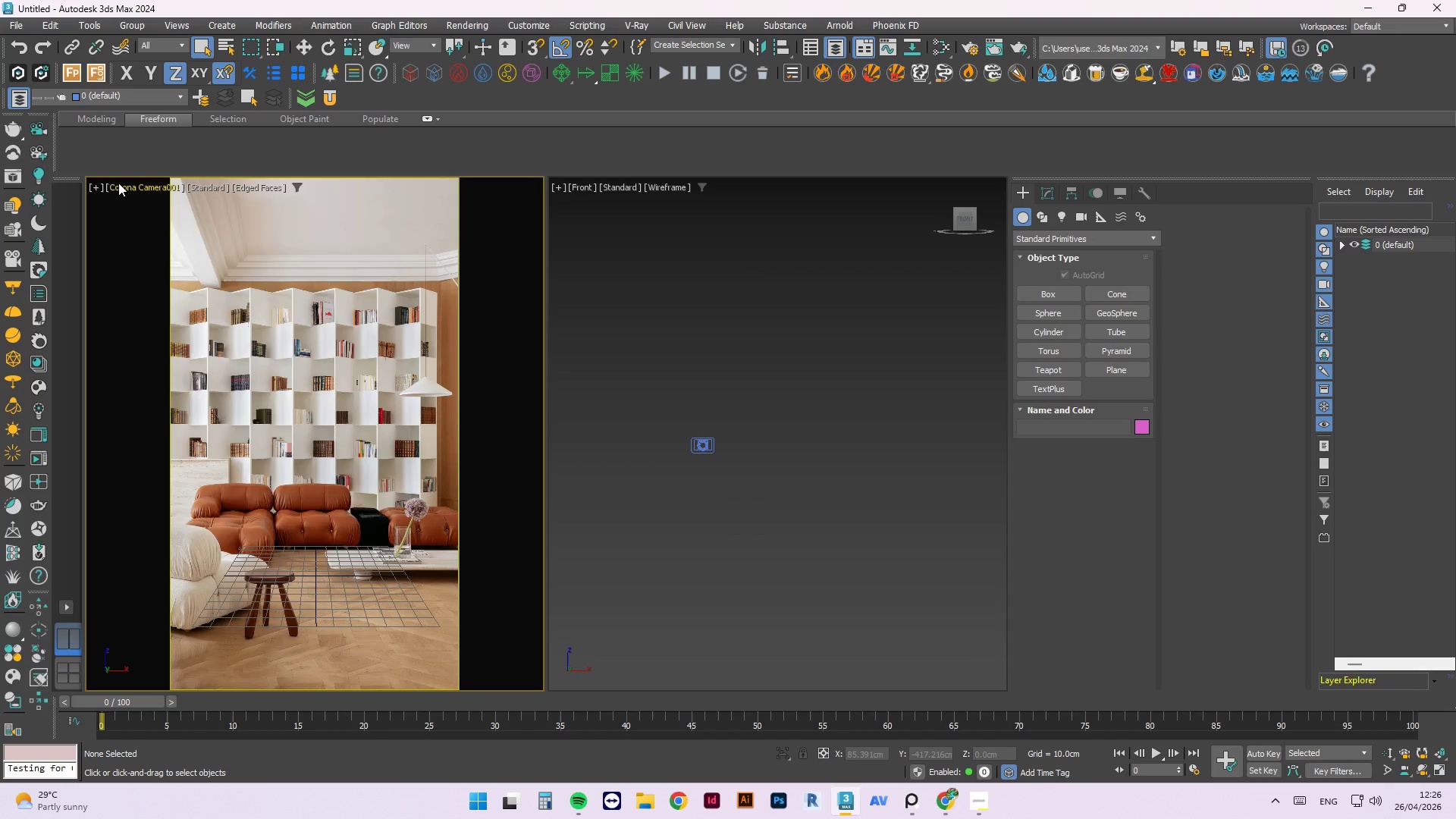 
left_click([118, 183])
 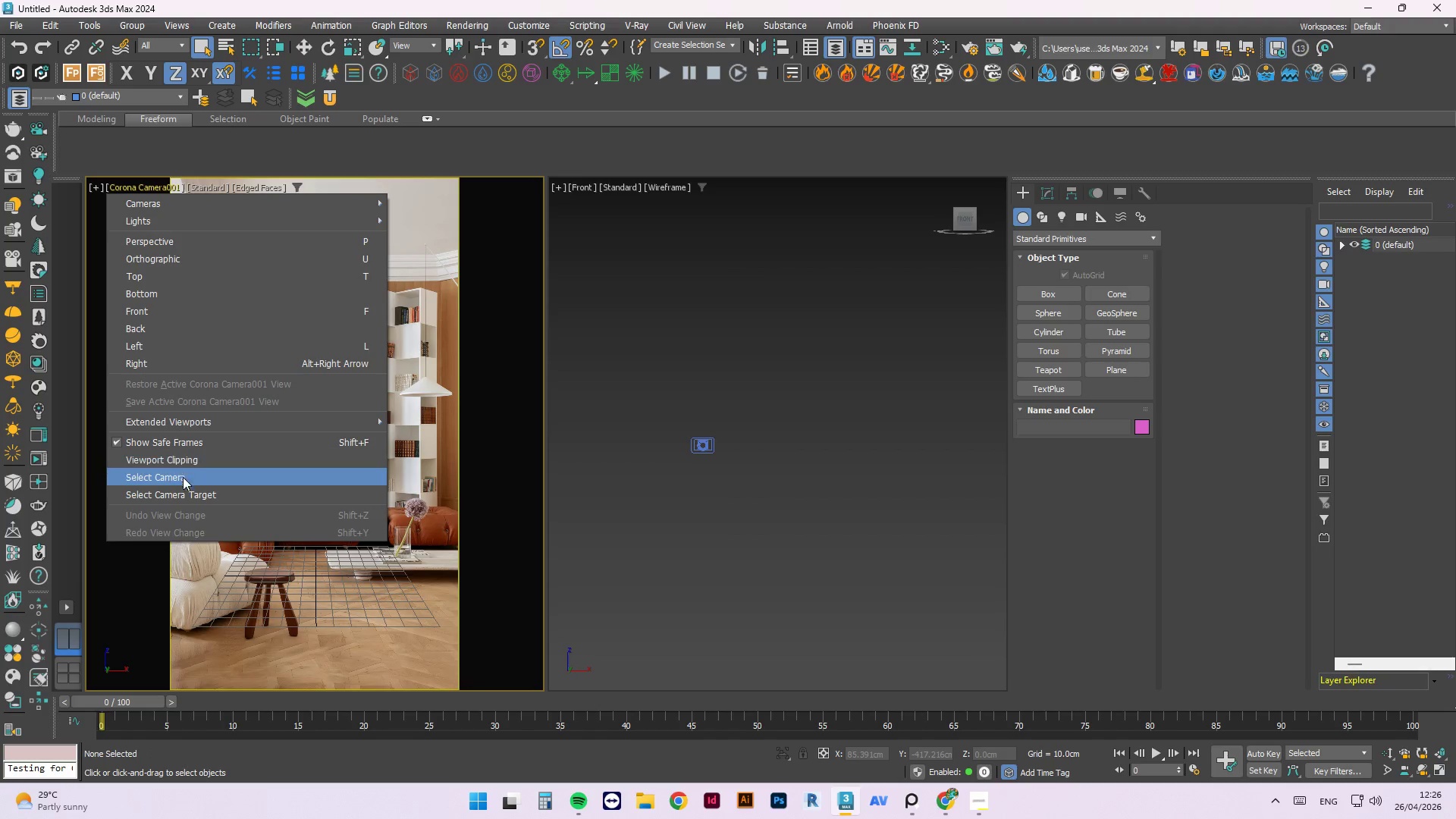 
left_click([182, 483])
 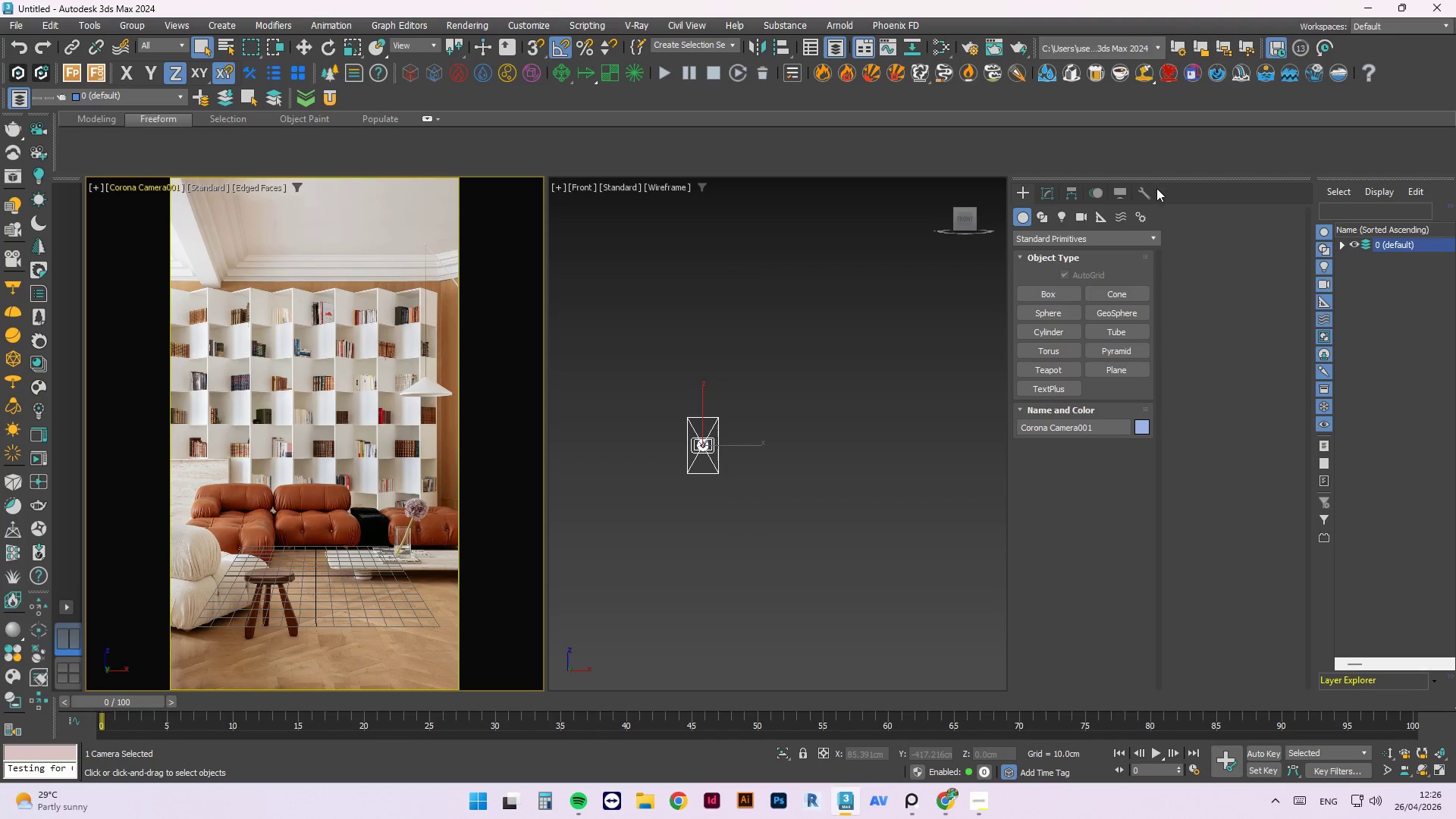 
left_click([1149, 191])
 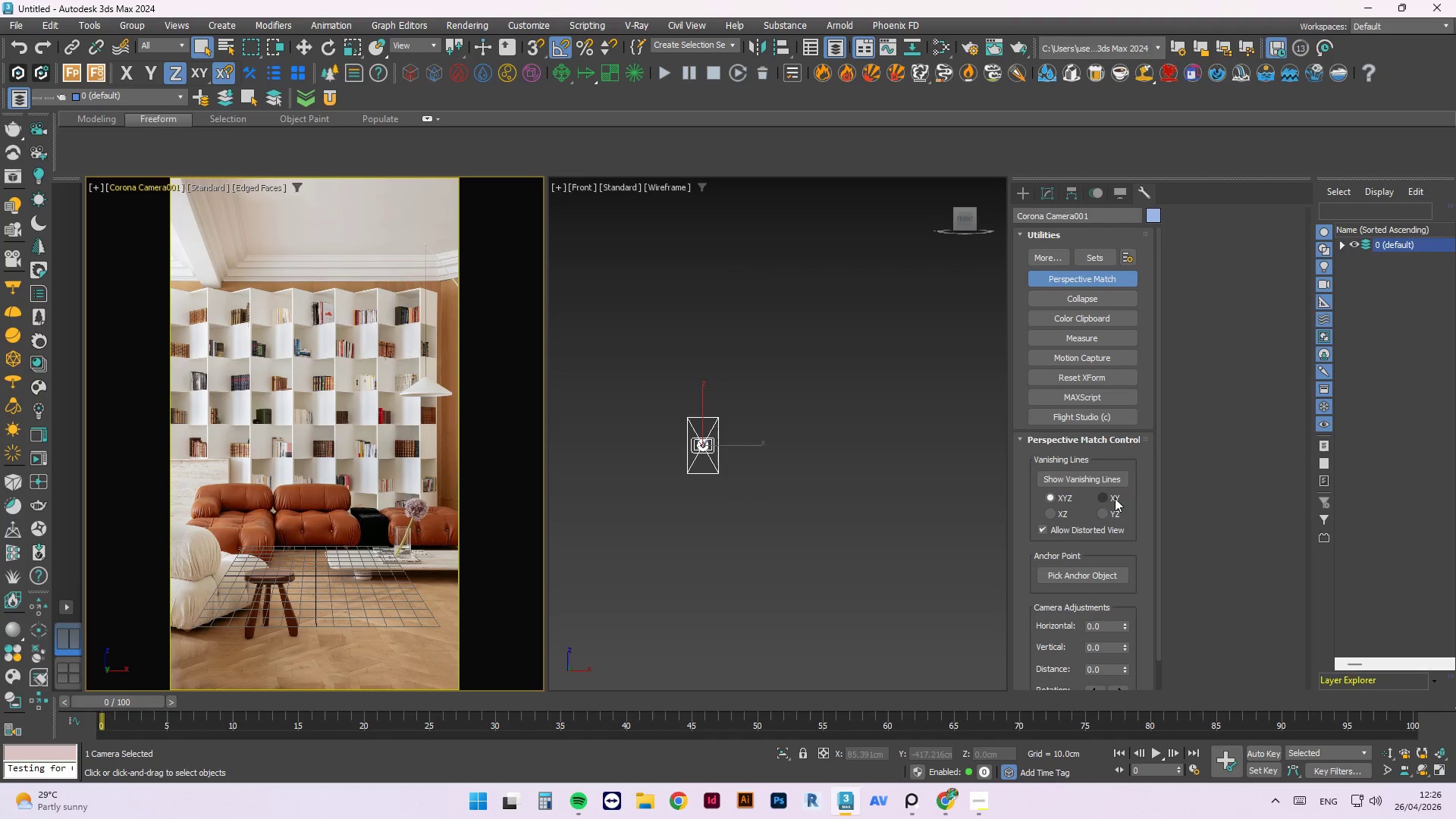 
left_click([1113, 473])
 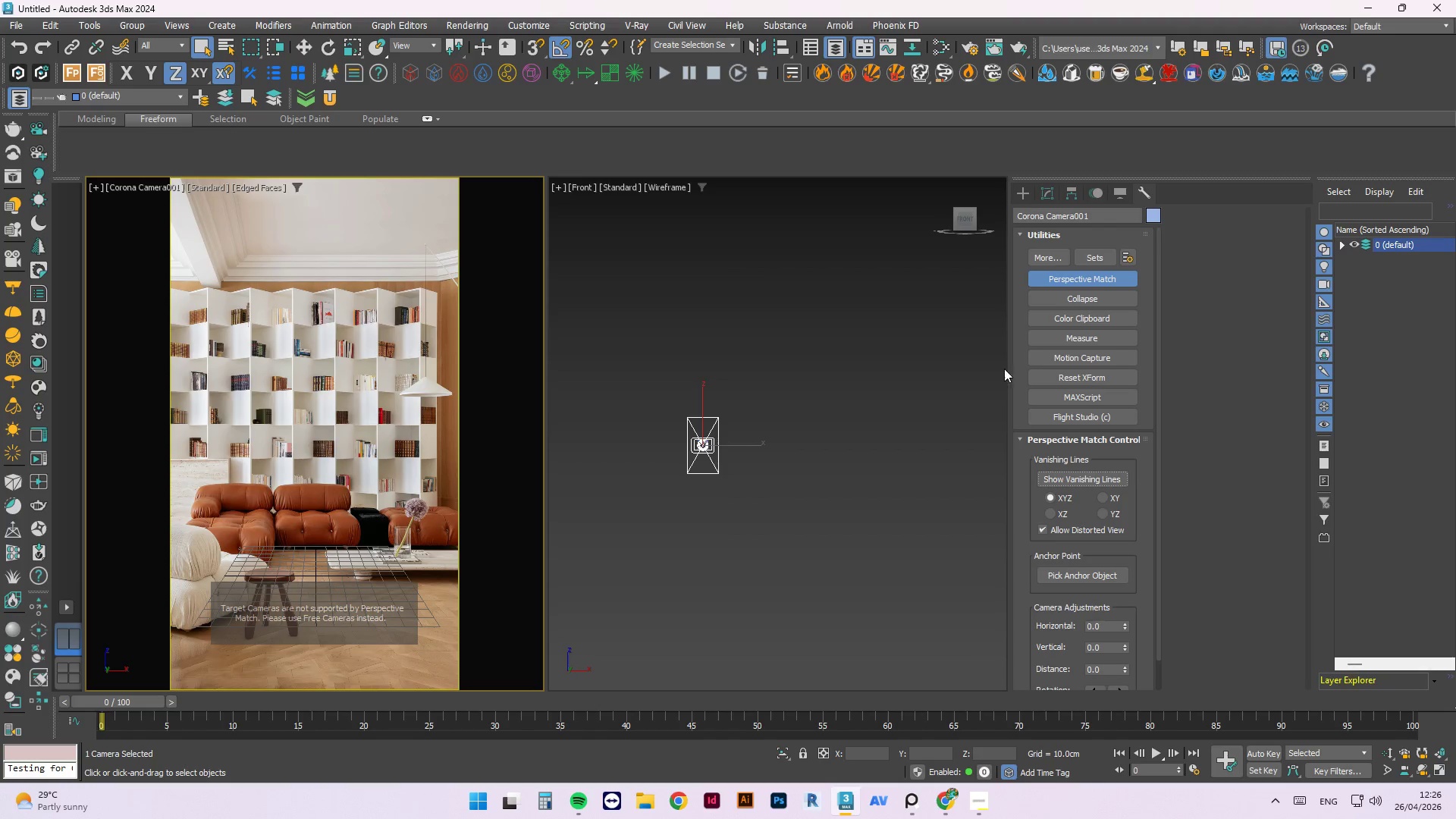 
left_click([1027, 195])
 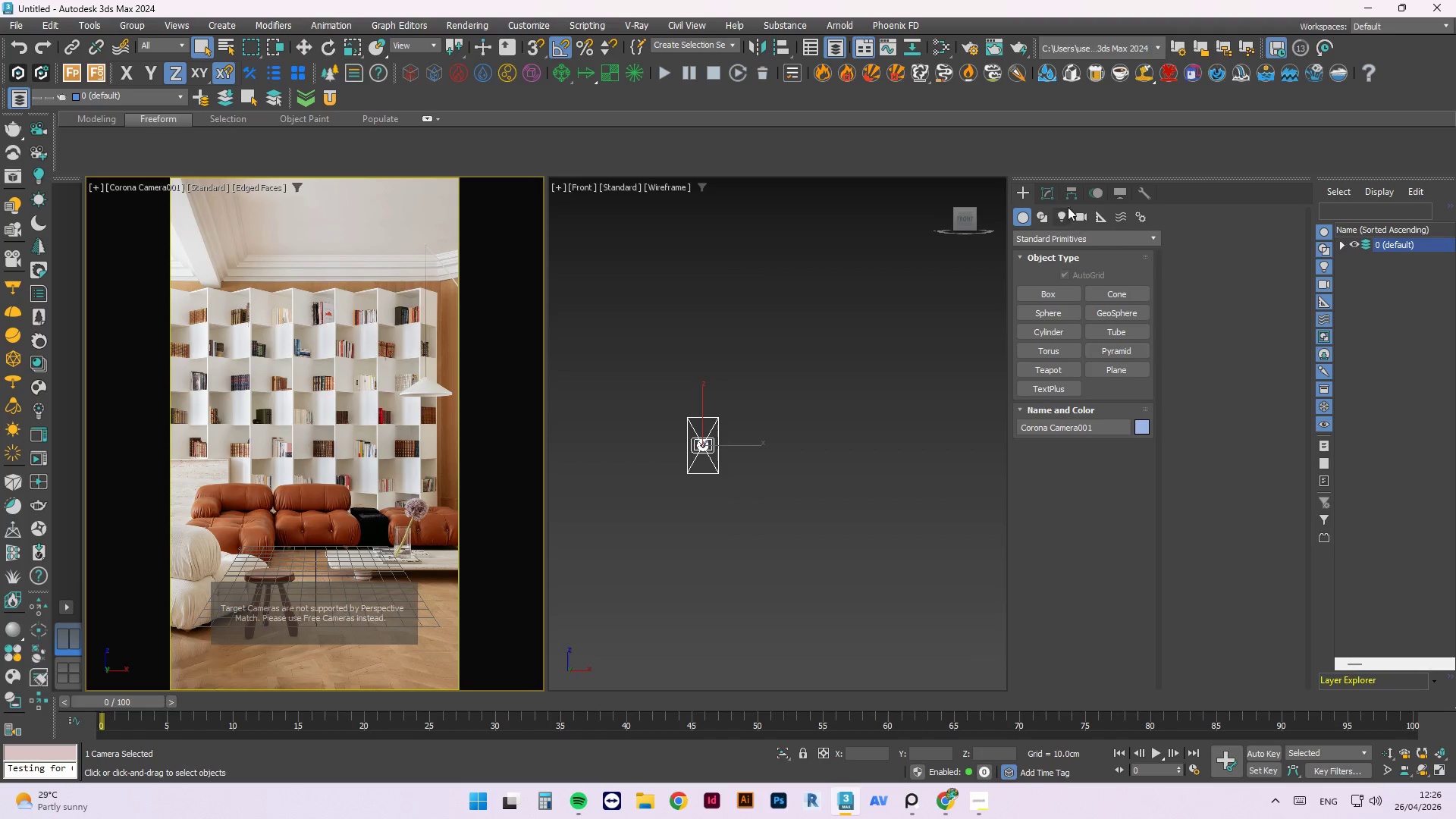 
left_click([1050, 194])
 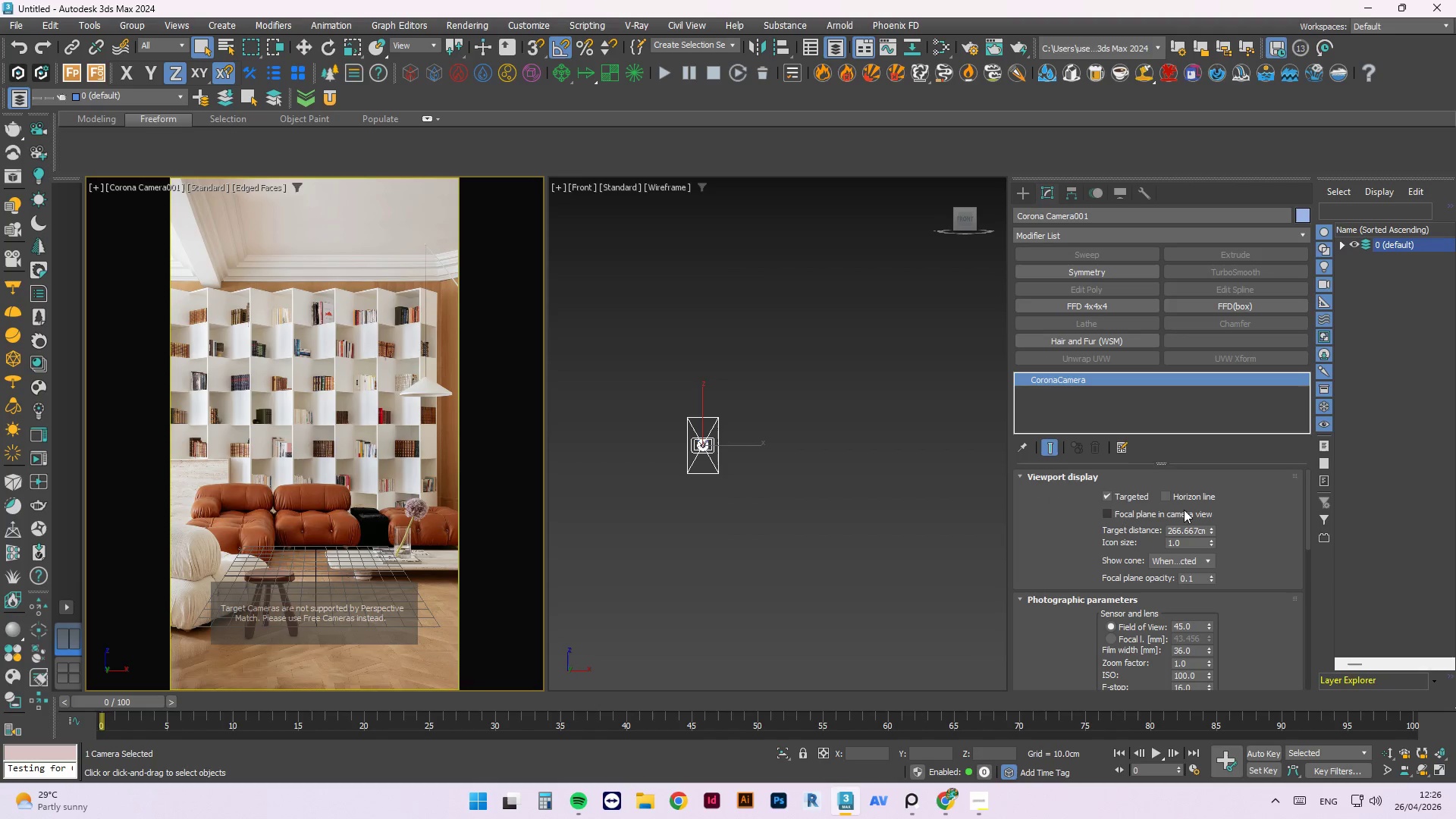 
left_click([1127, 500])
 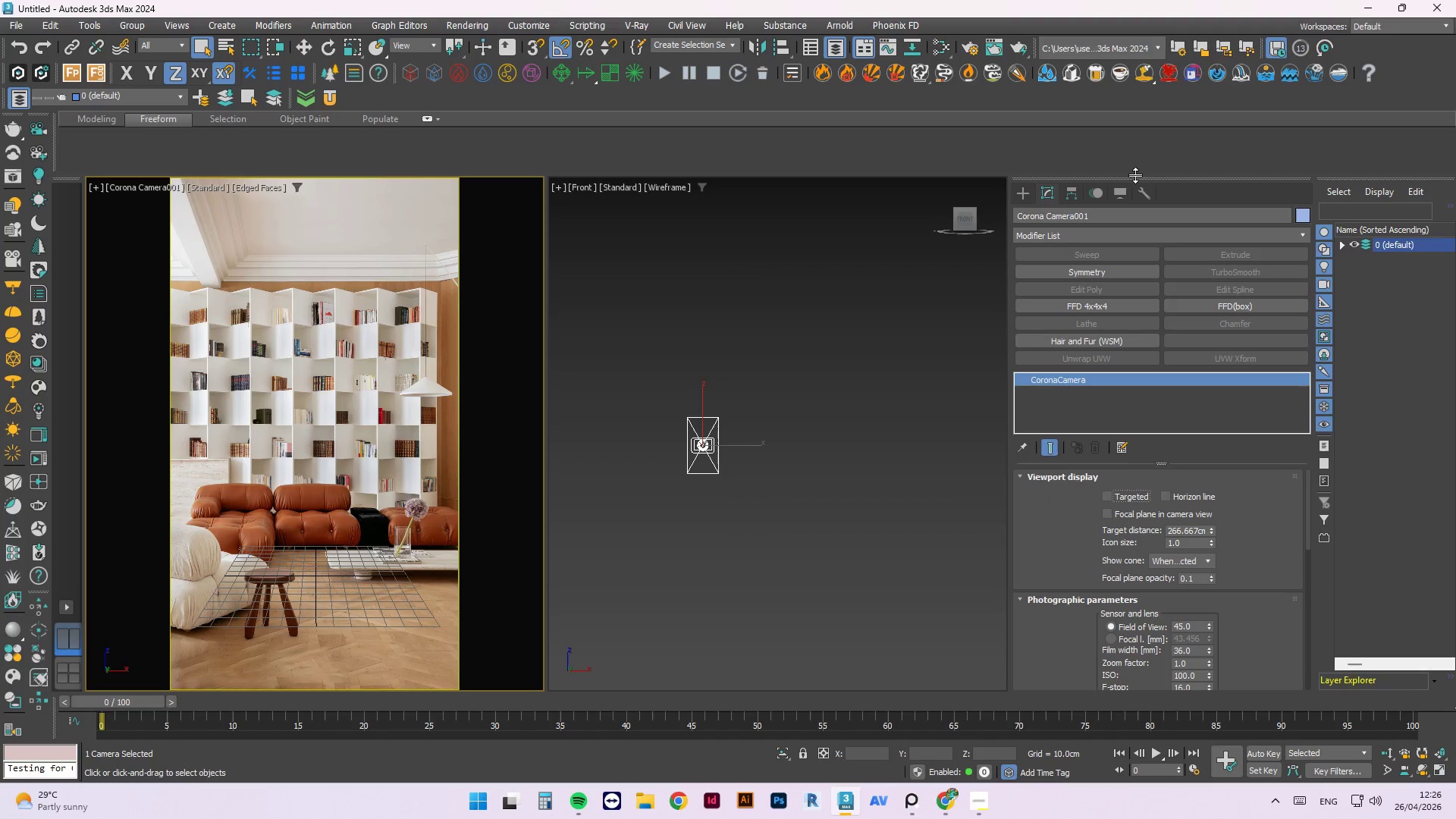 
double_click([1141, 191])
 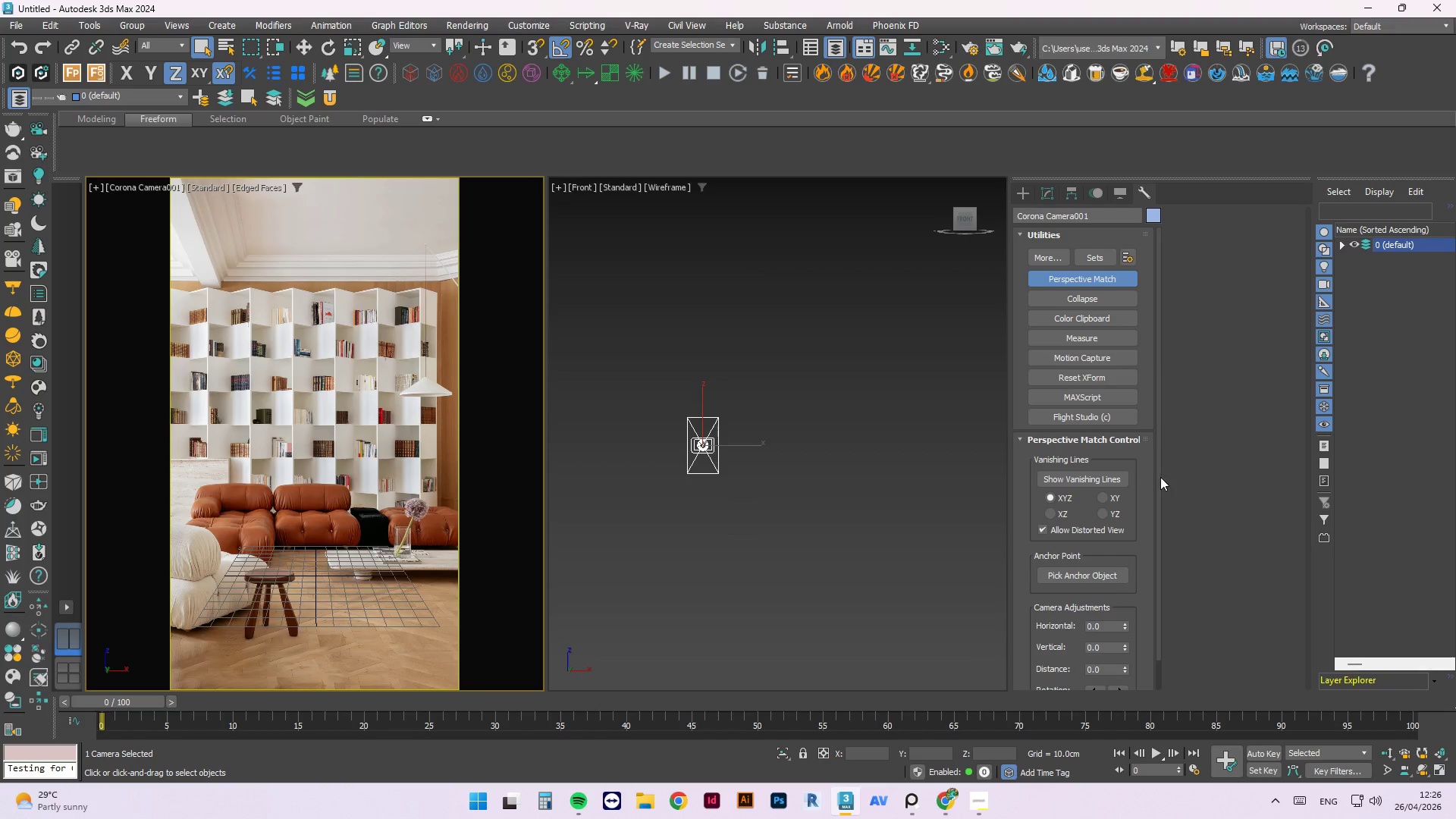 
left_click([1116, 475])
 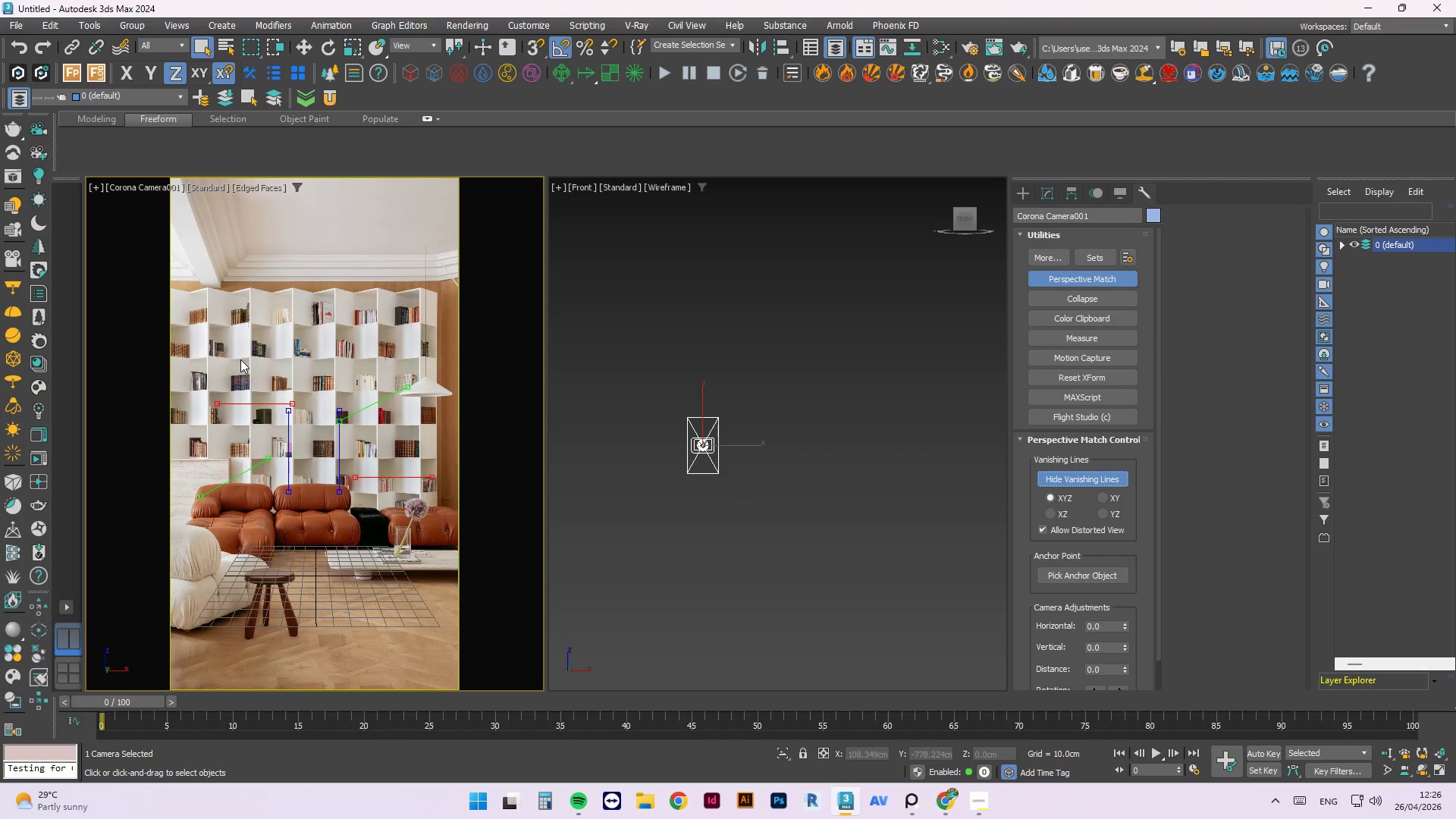 
scroll: coordinate [240, 364], scroll_direction: up, amount: 1.0
 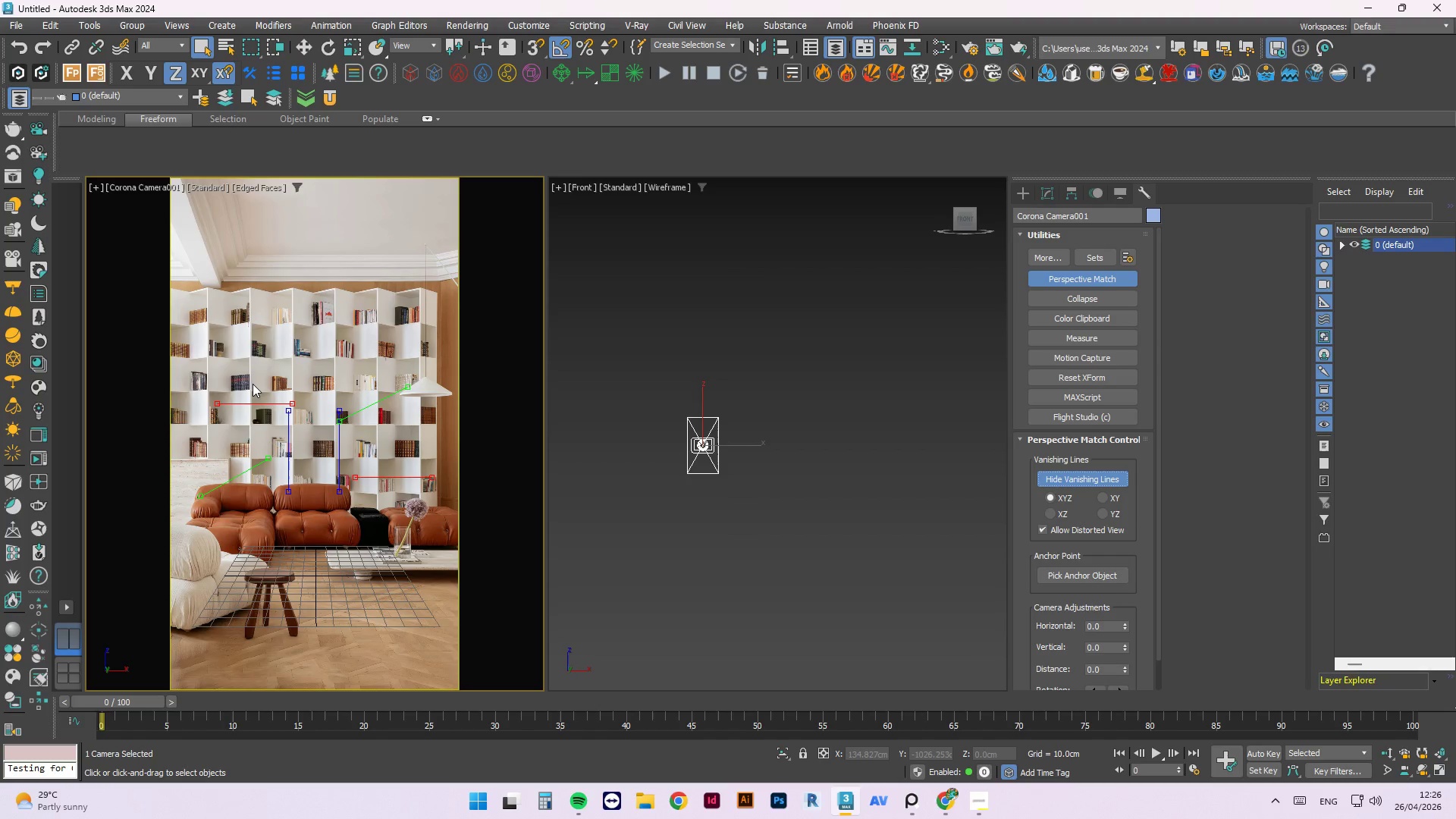 
key(Control+S)
 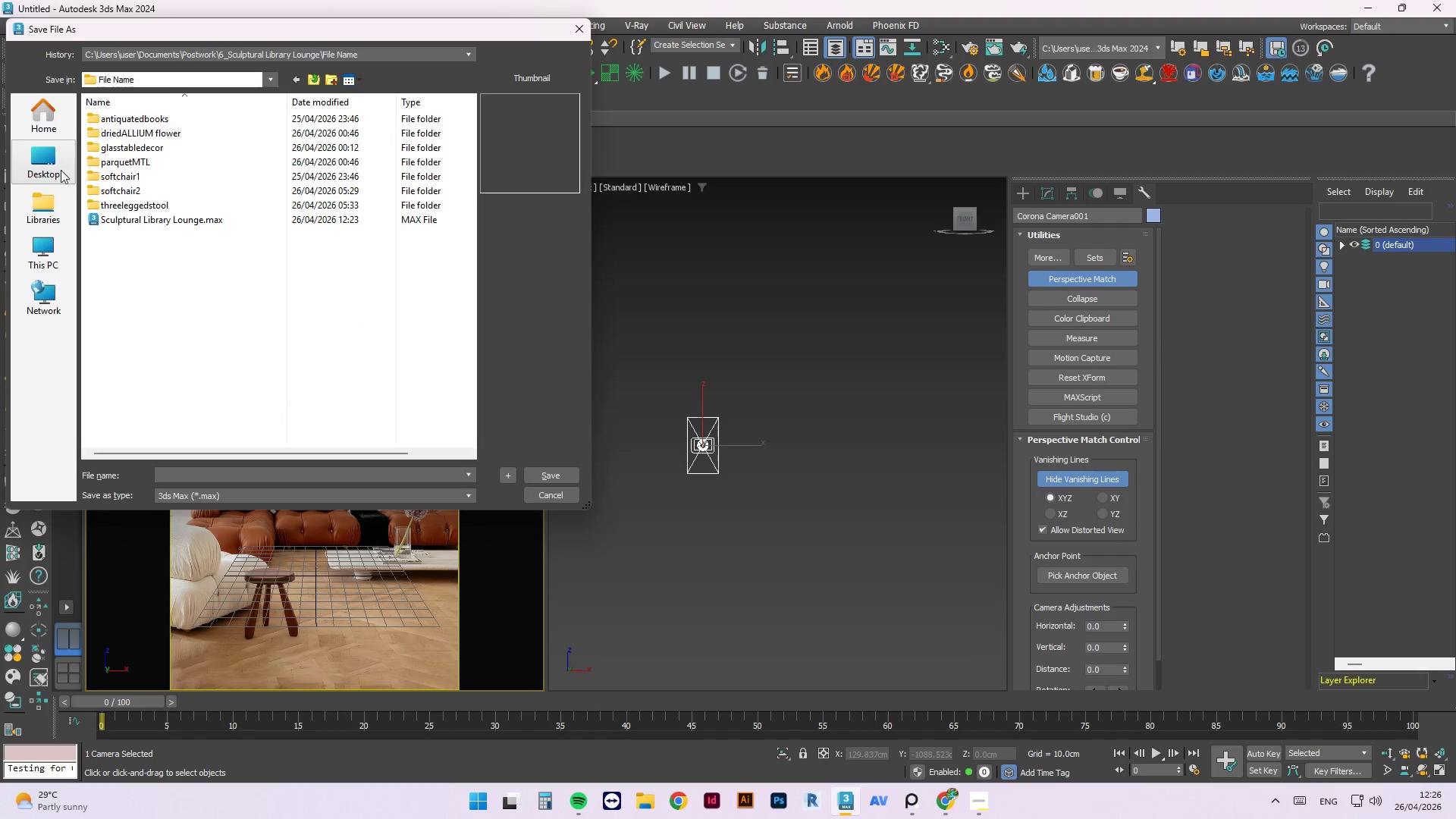 
left_click([151, 221])
 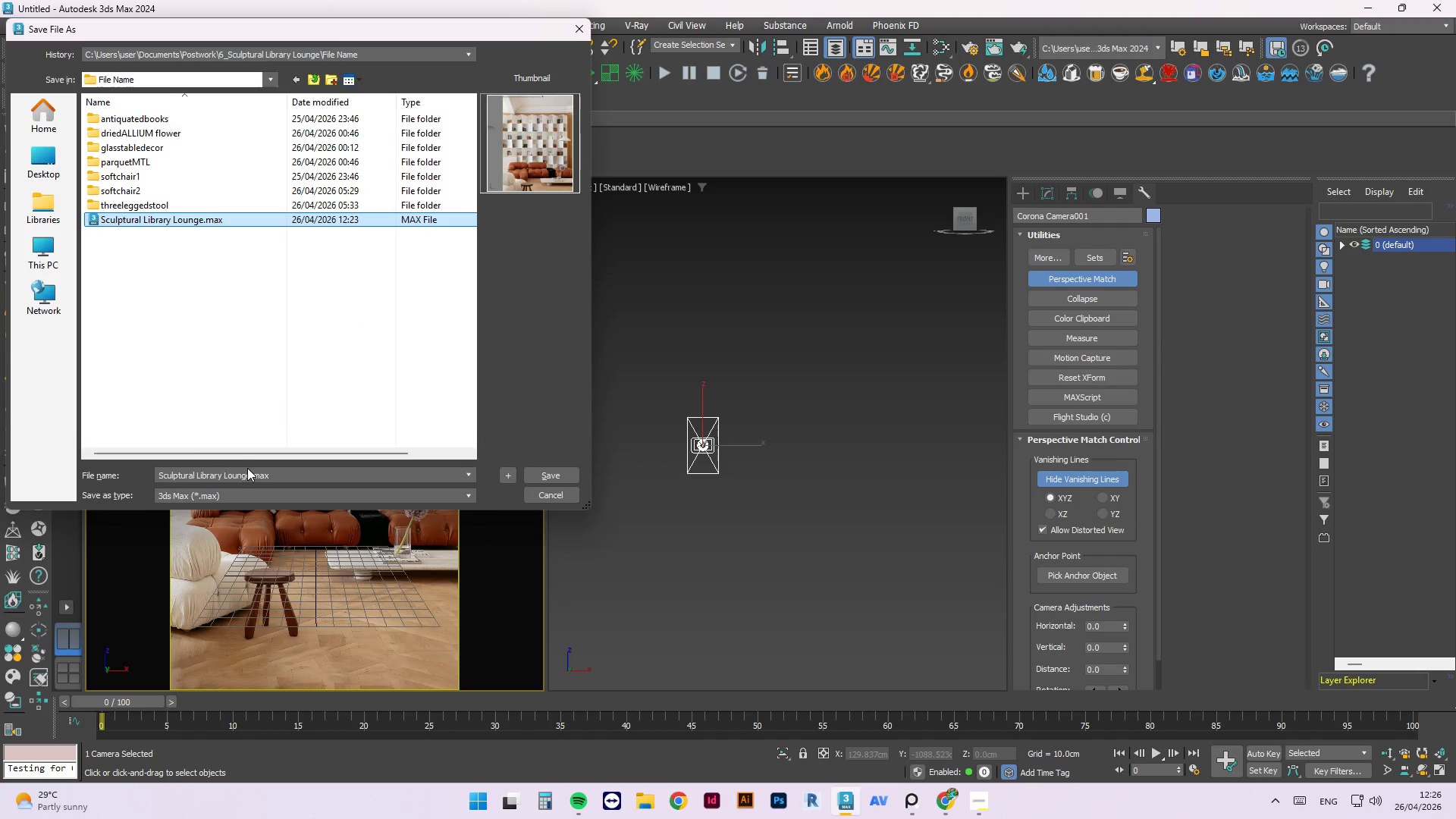 
double_click([253, 475])
 